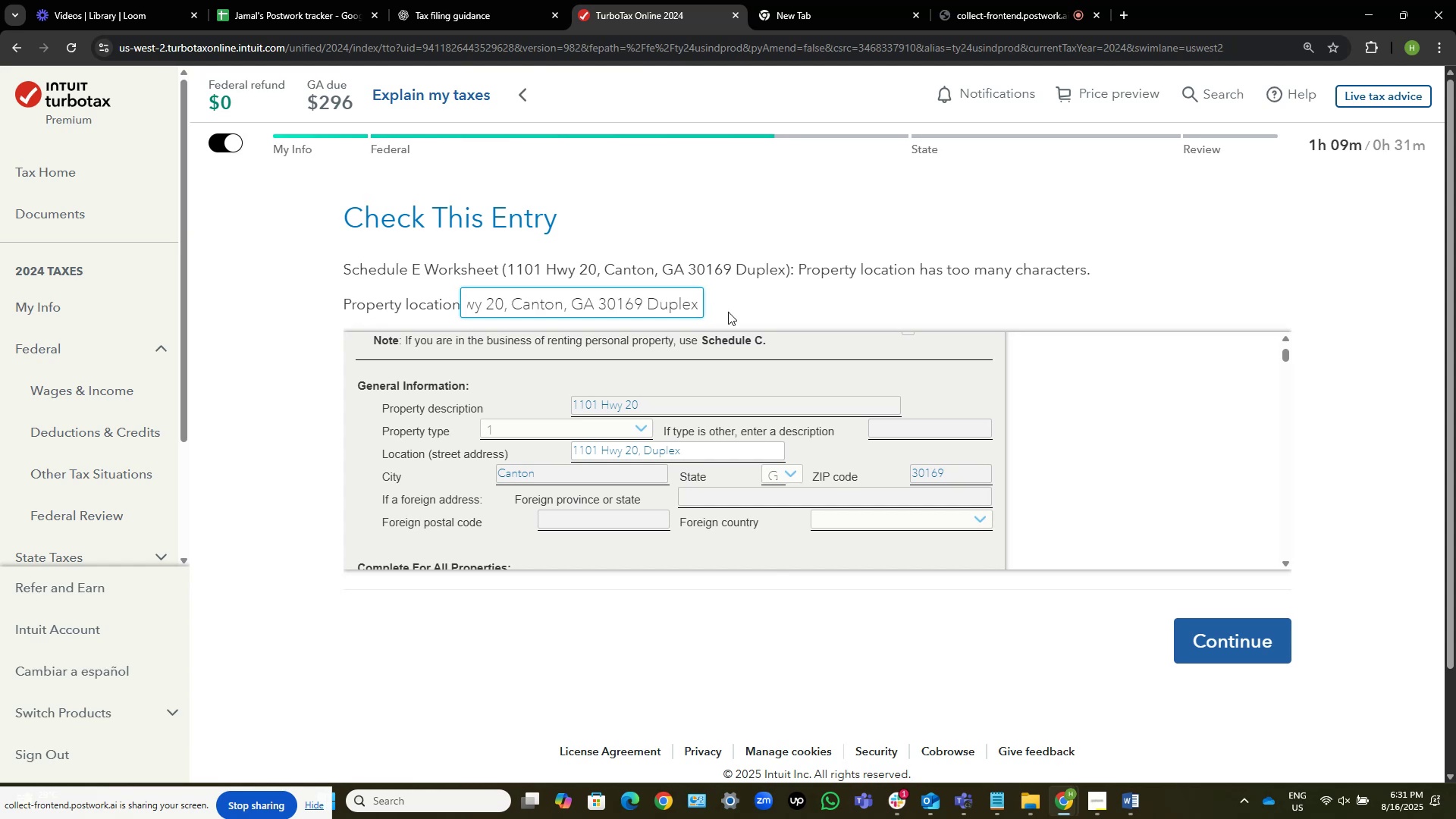 
key(End)
 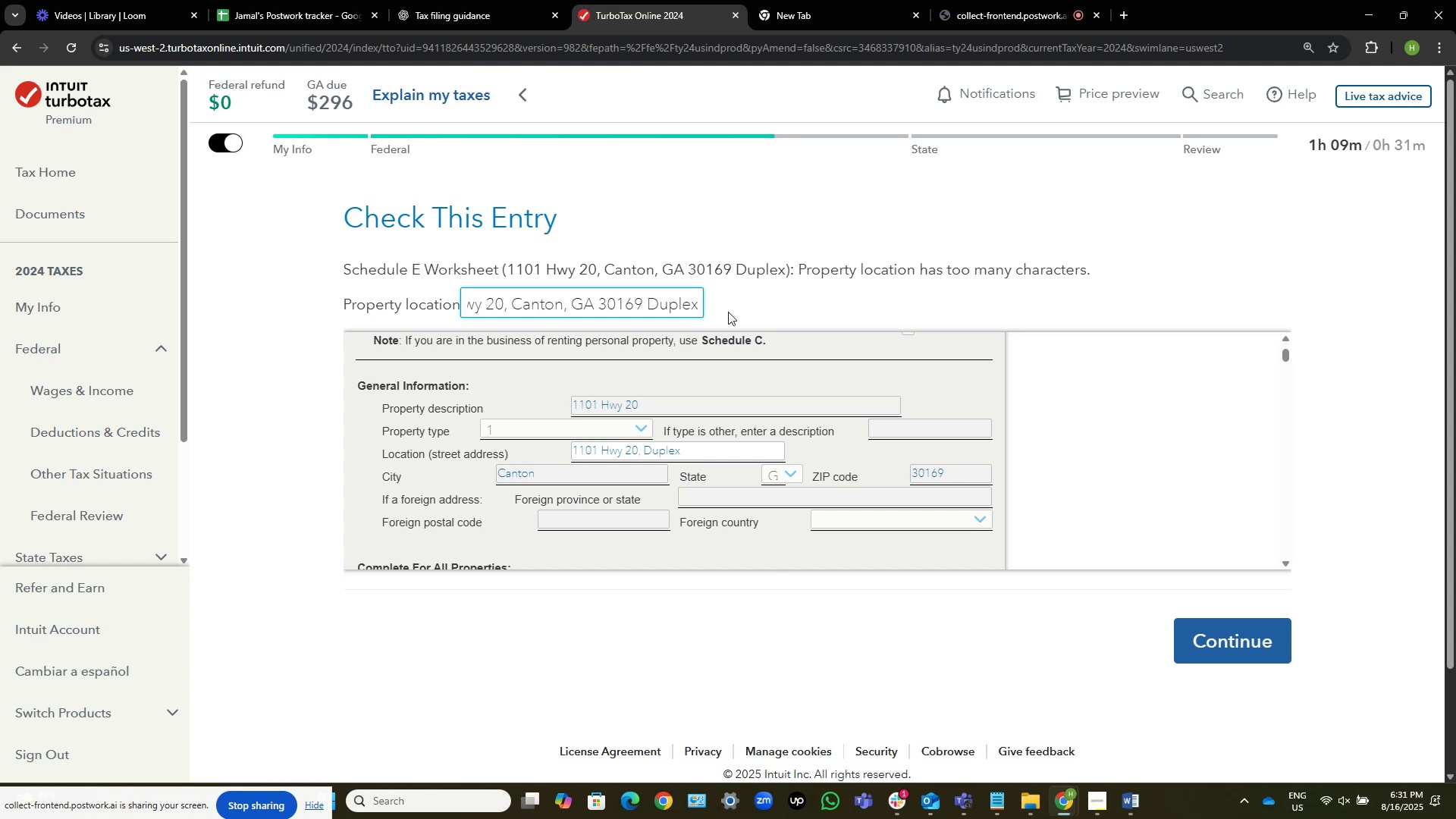 
key(Control+ArrowLeft)
 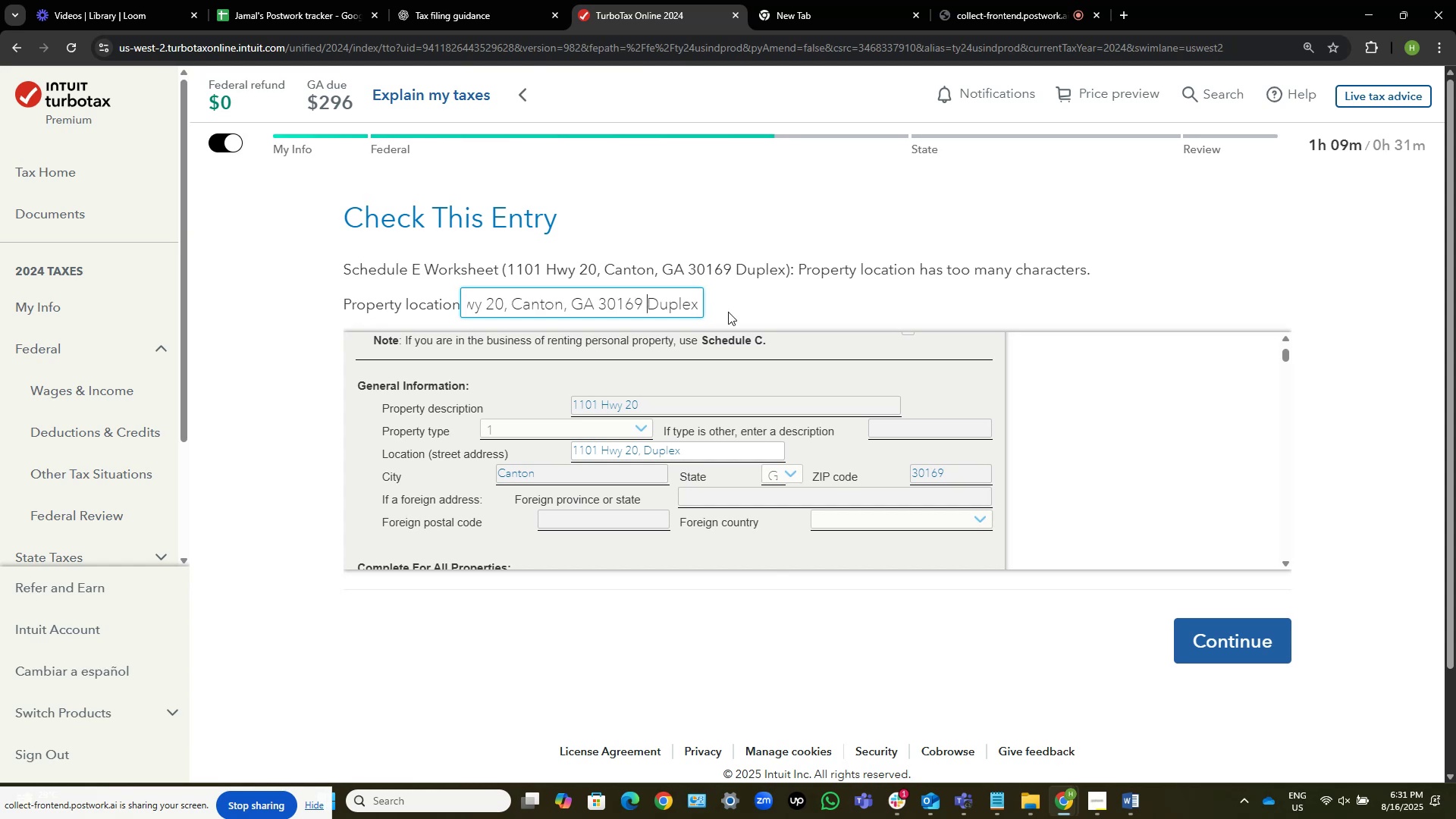 
key(Control+Shift+ArrowLeft)
 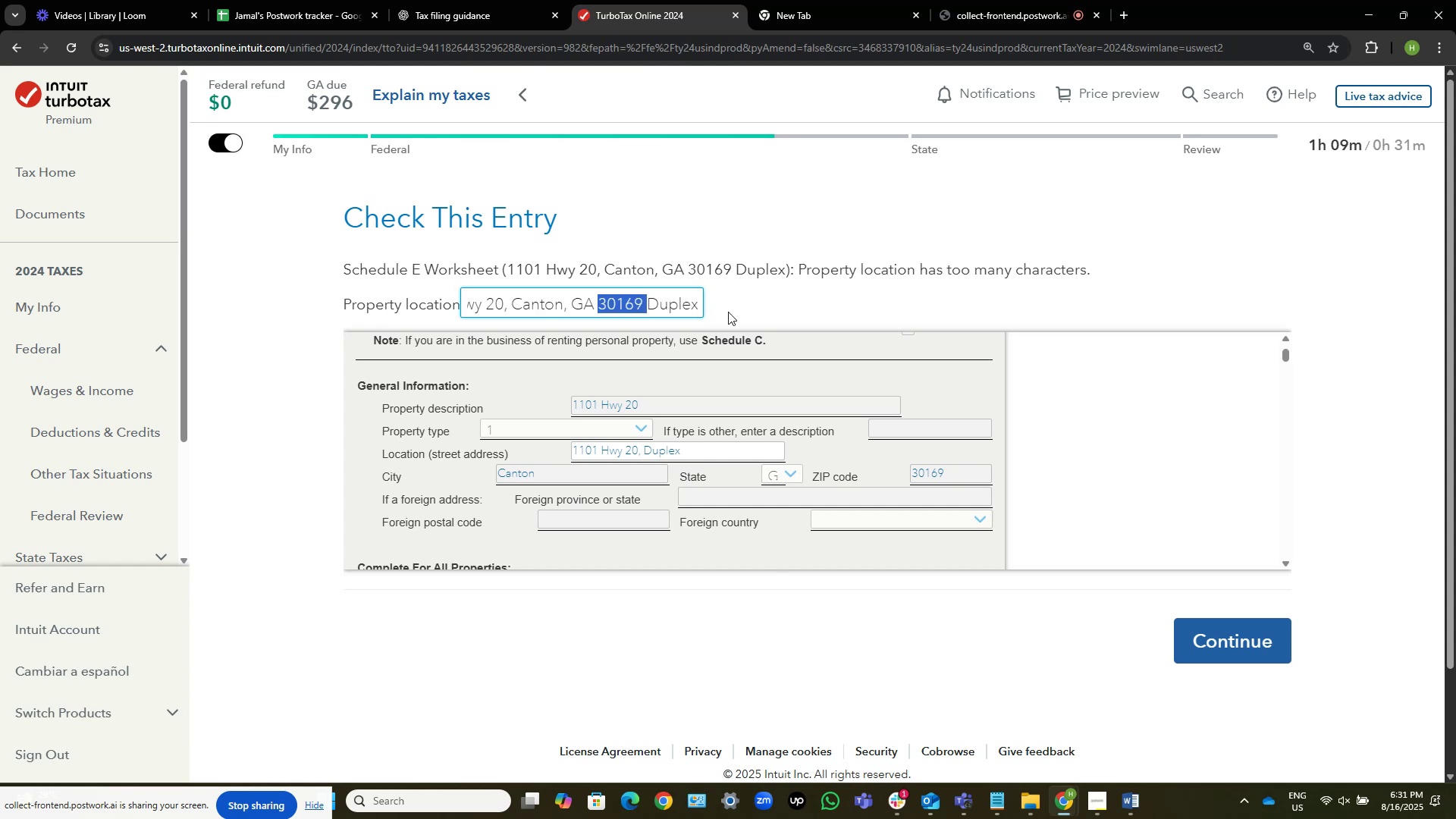 
key(Control+Shift+ArrowLeft)
 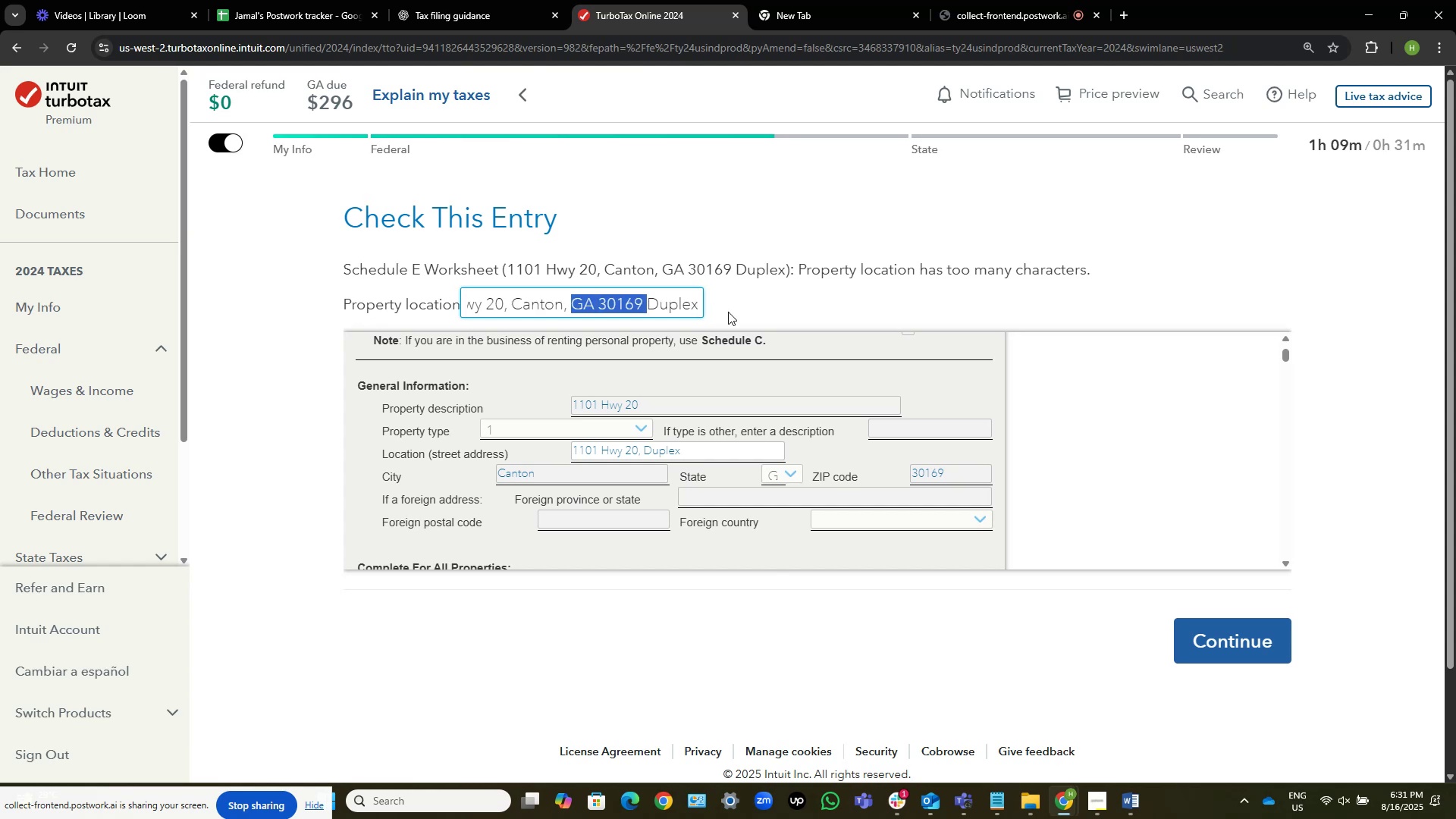 
key(Control+Shift+ArrowLeft)
 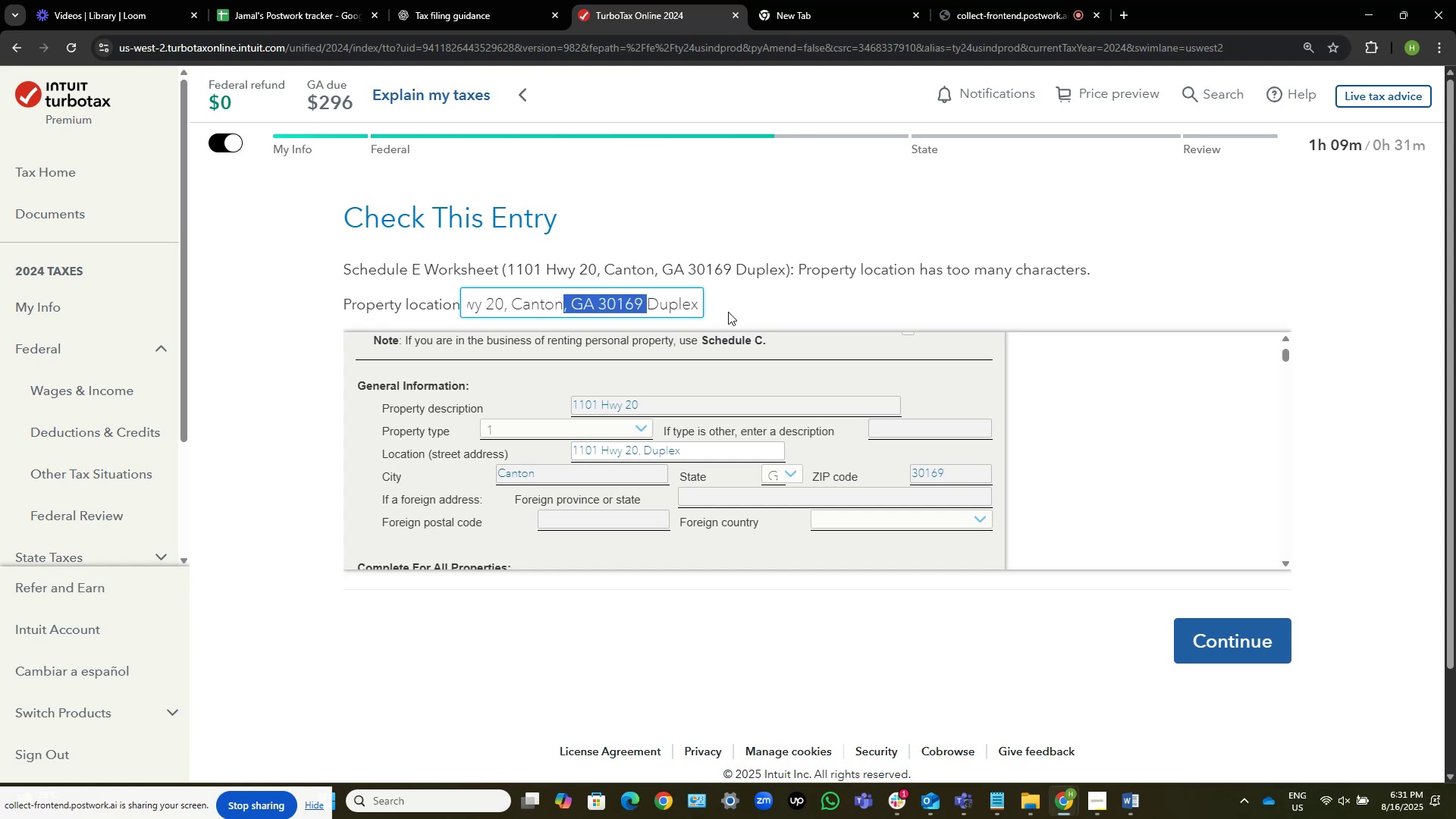 
key(Control+Shift+ArrowLeft)
 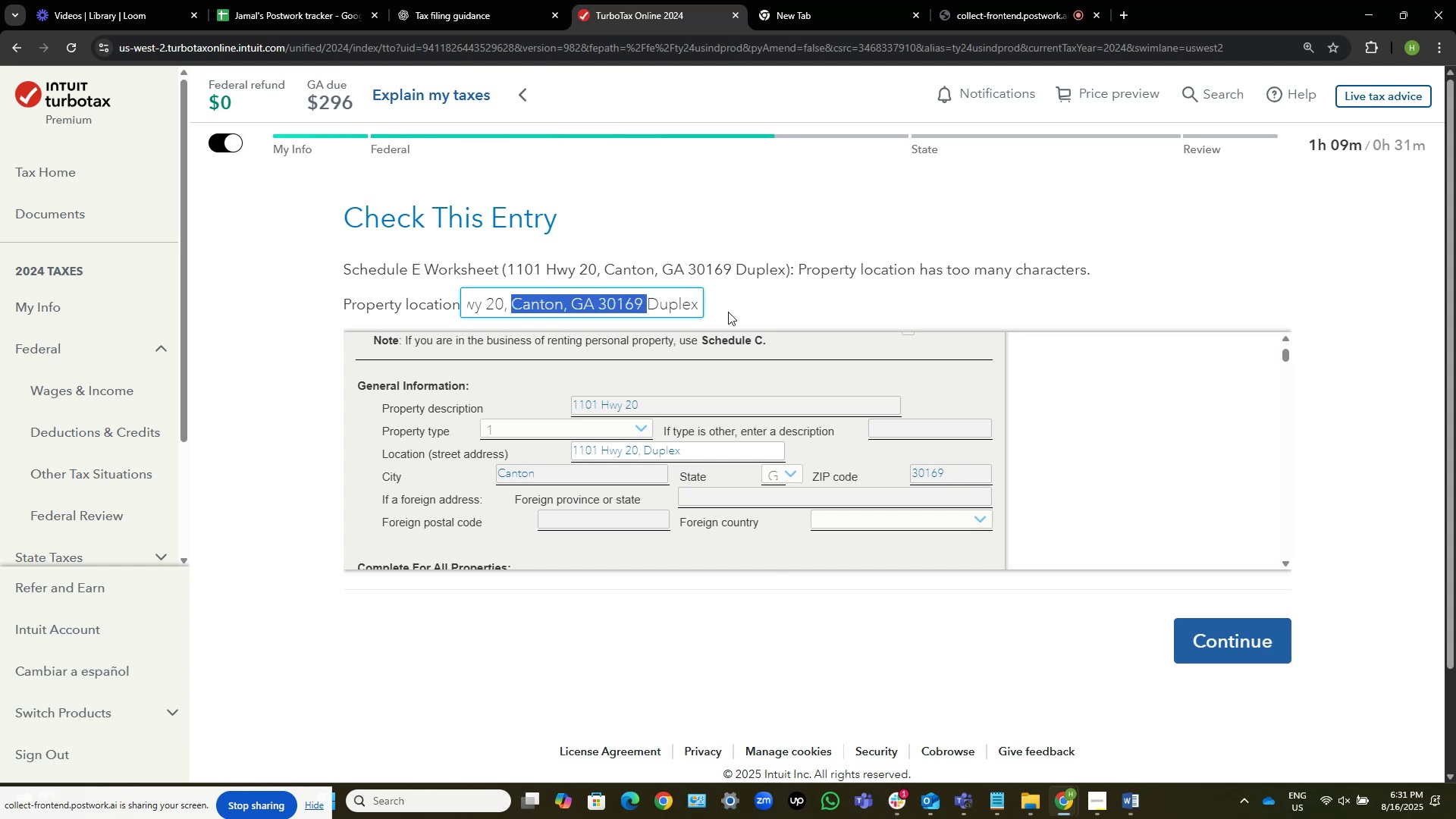 
key(Backspace)
 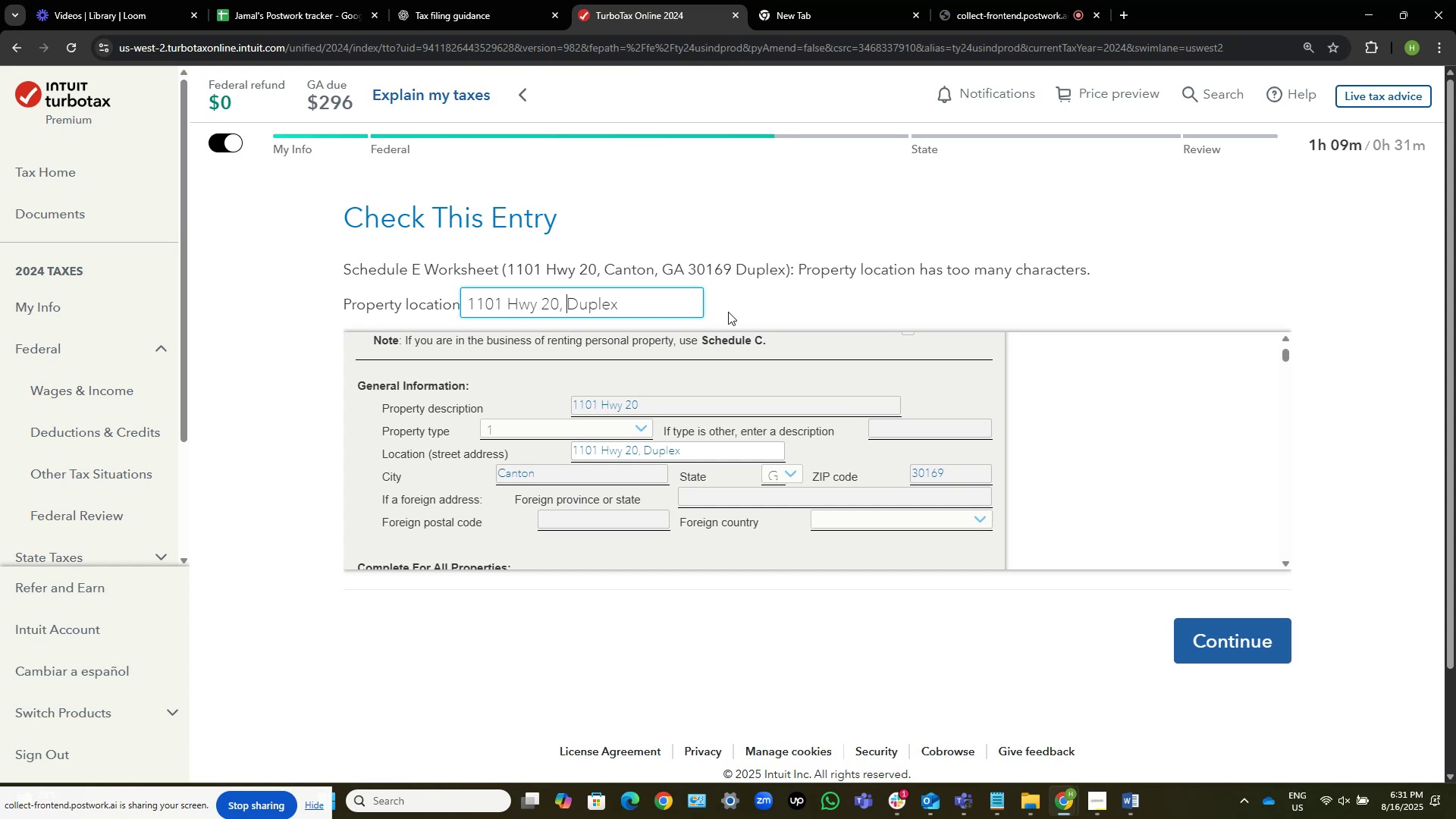 
key(Backspace)
 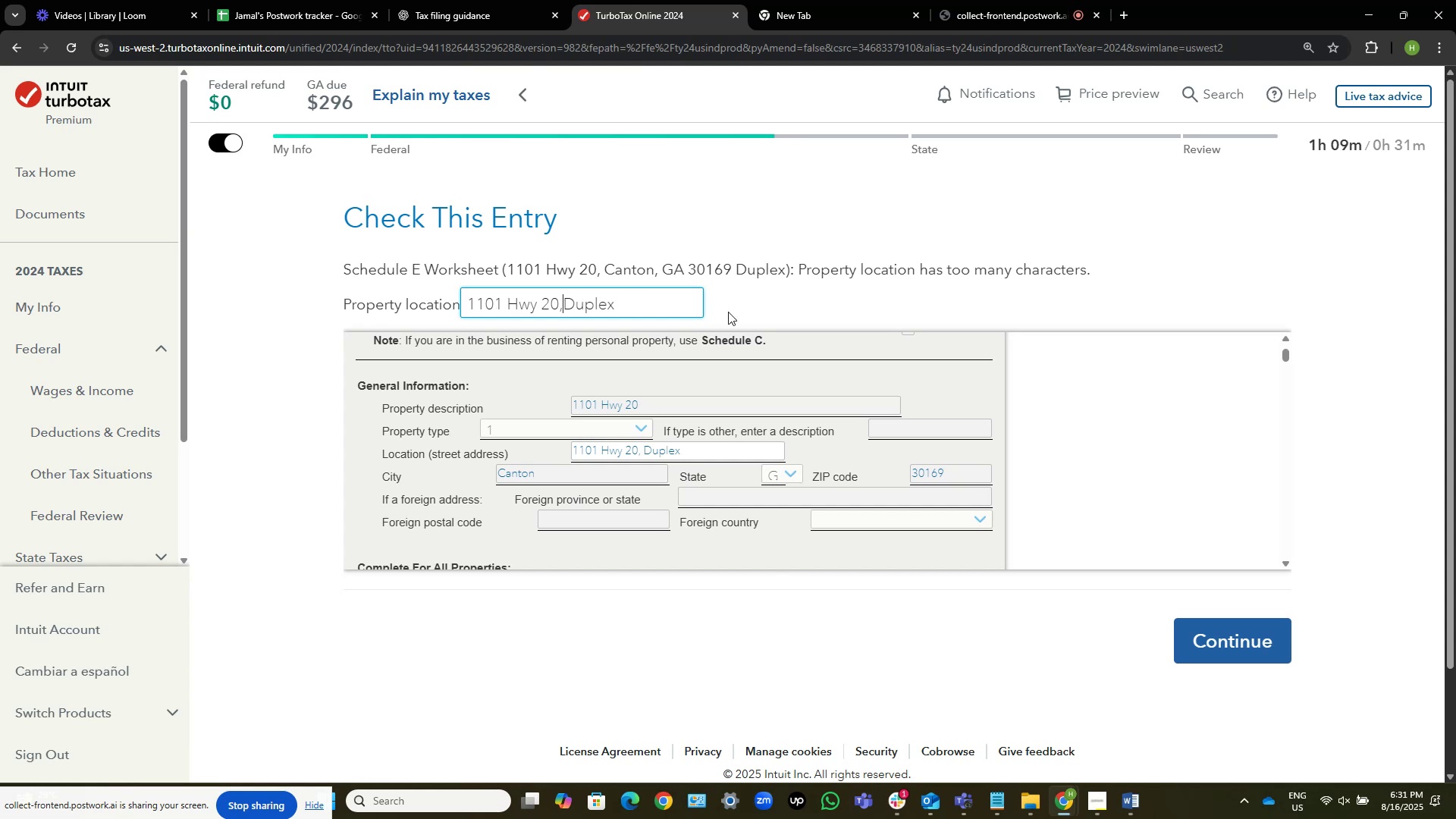 
key(Space)
 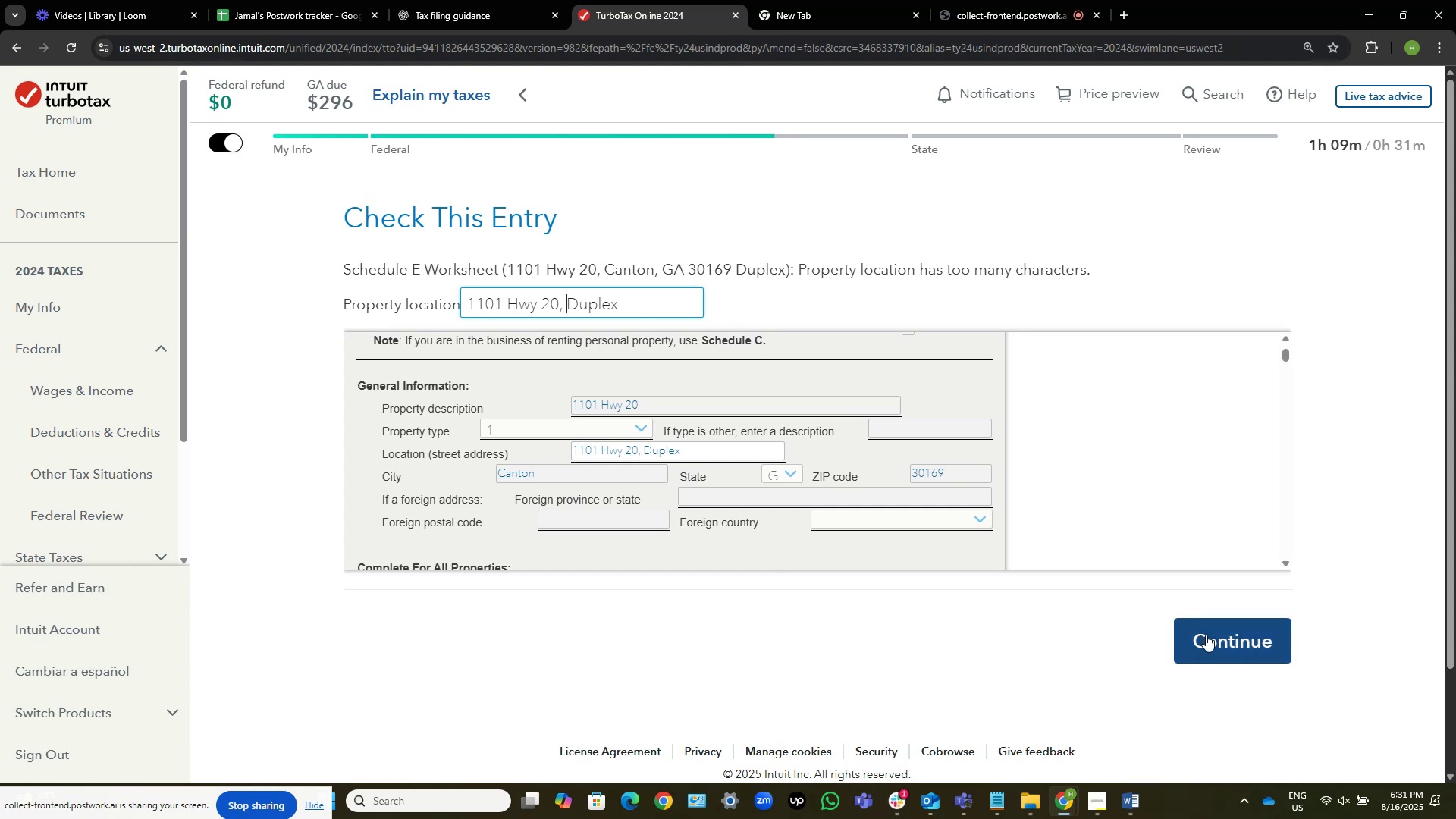 
left_click([1206, 635])
 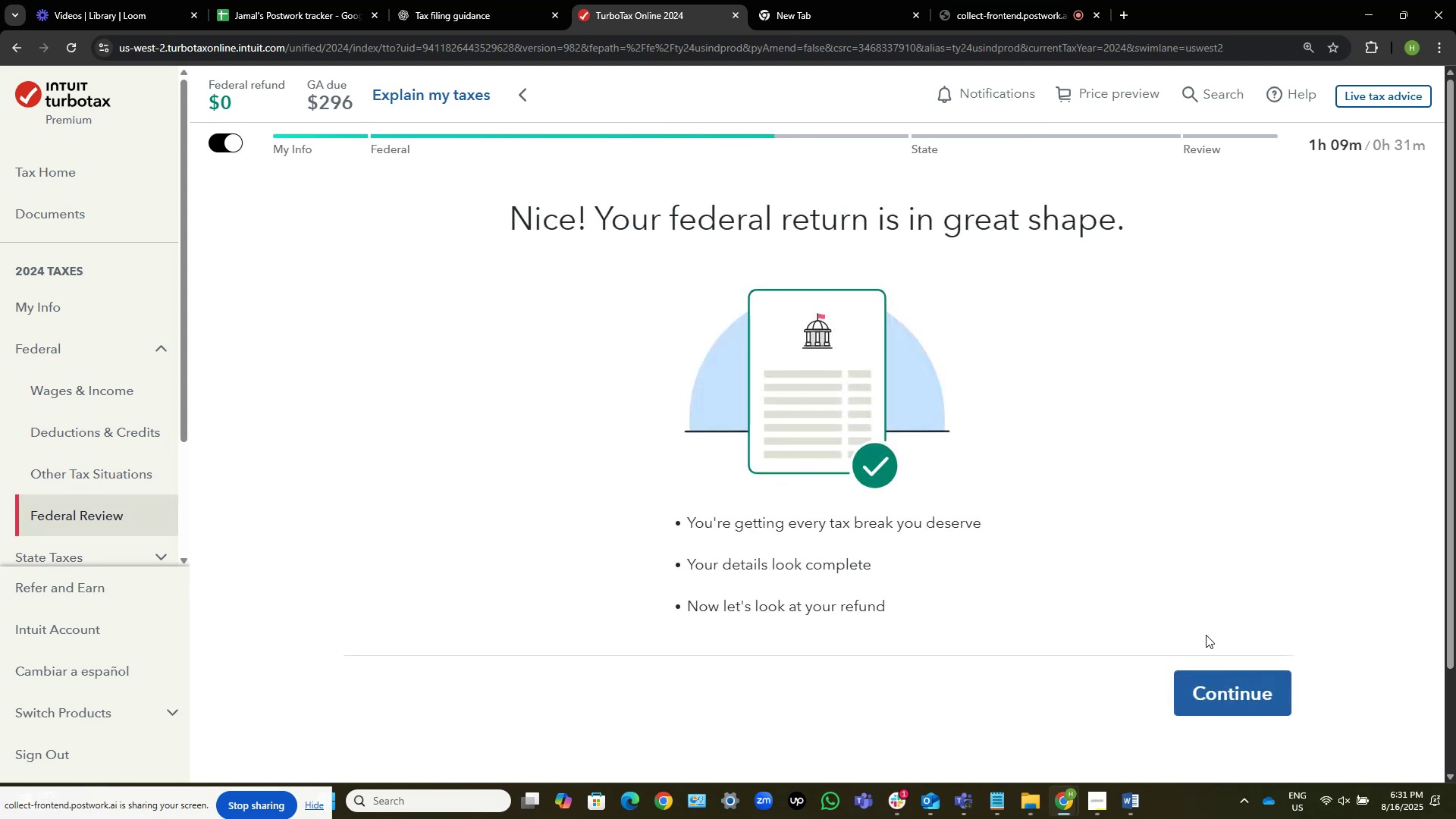 
left_click([1256, 689])
 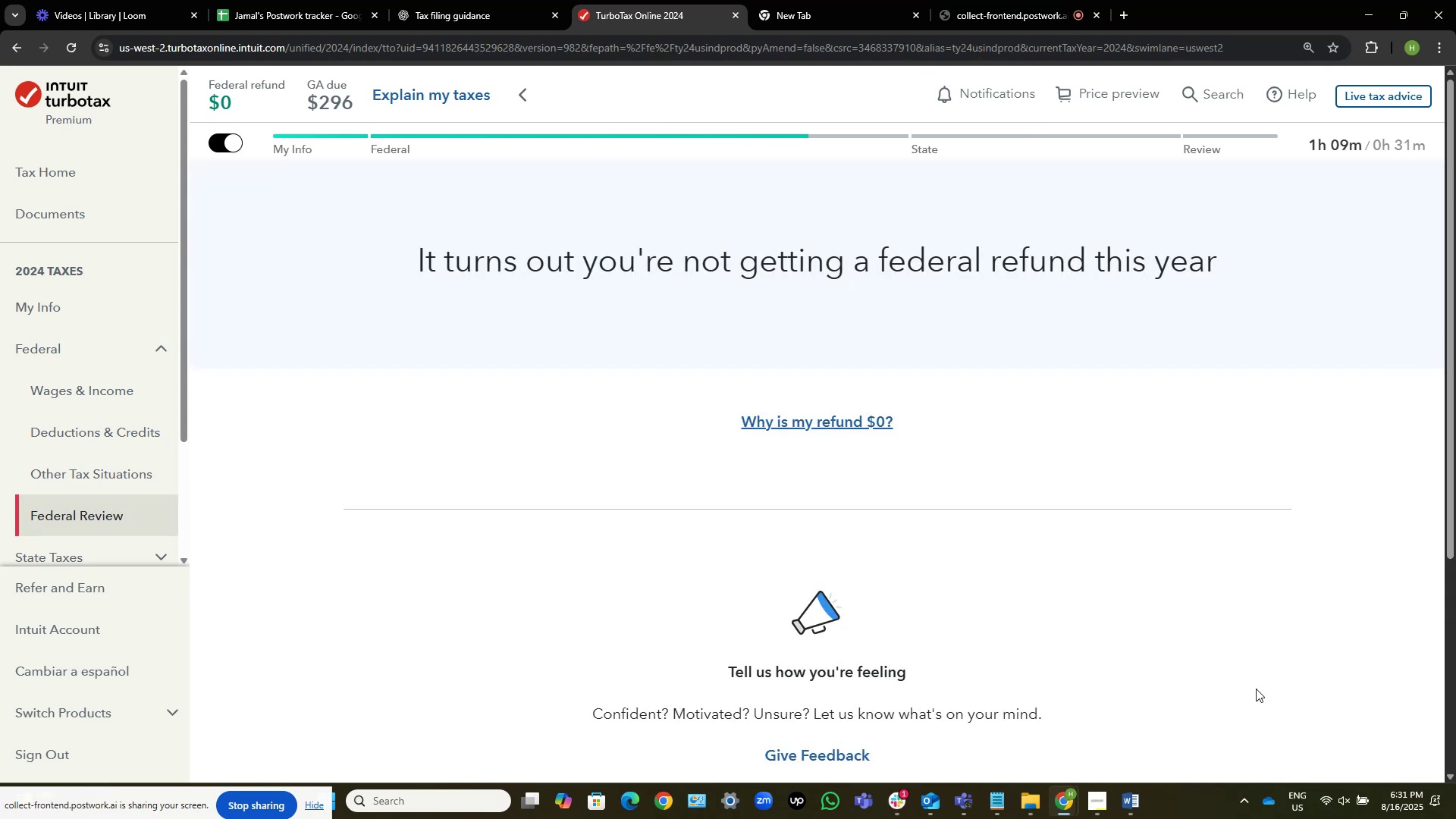 
scroll: coordinate [976, 463], scroll_direction: down, amount: 5.0
 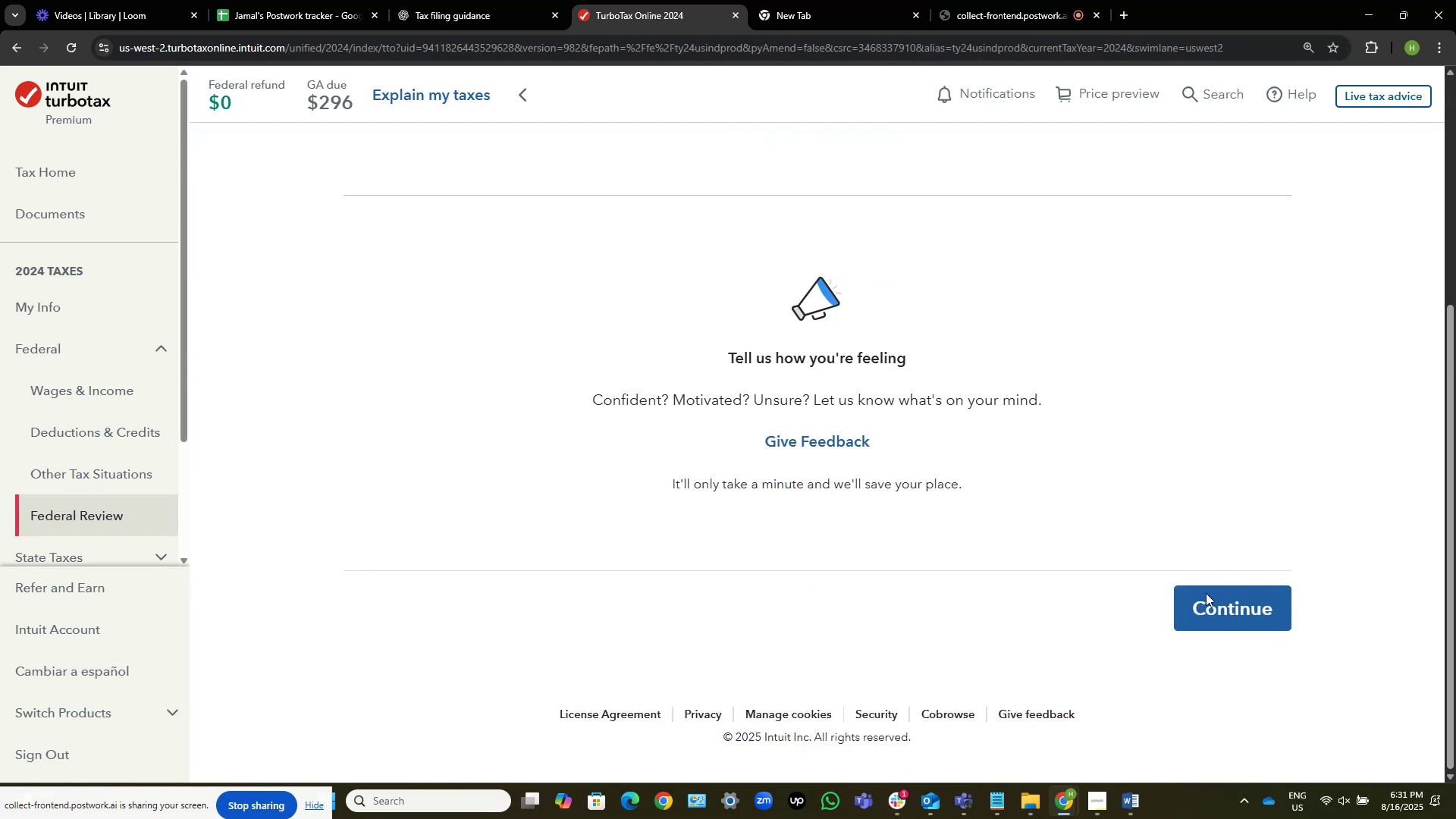 
left_click([1215, 601])
 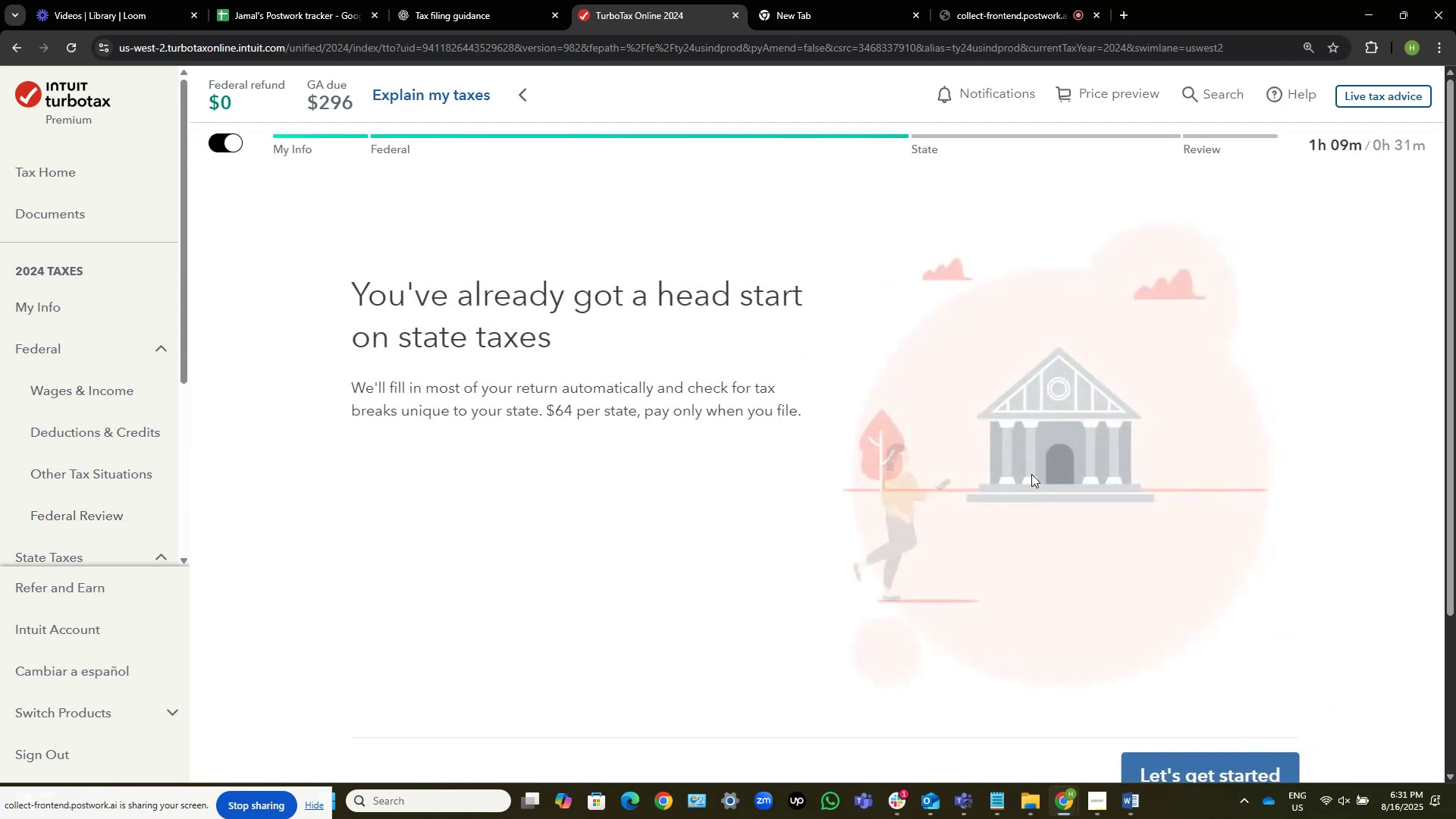 
scroll: coordinate [1053, 457], scroll_direction: down, amount: 2.0
 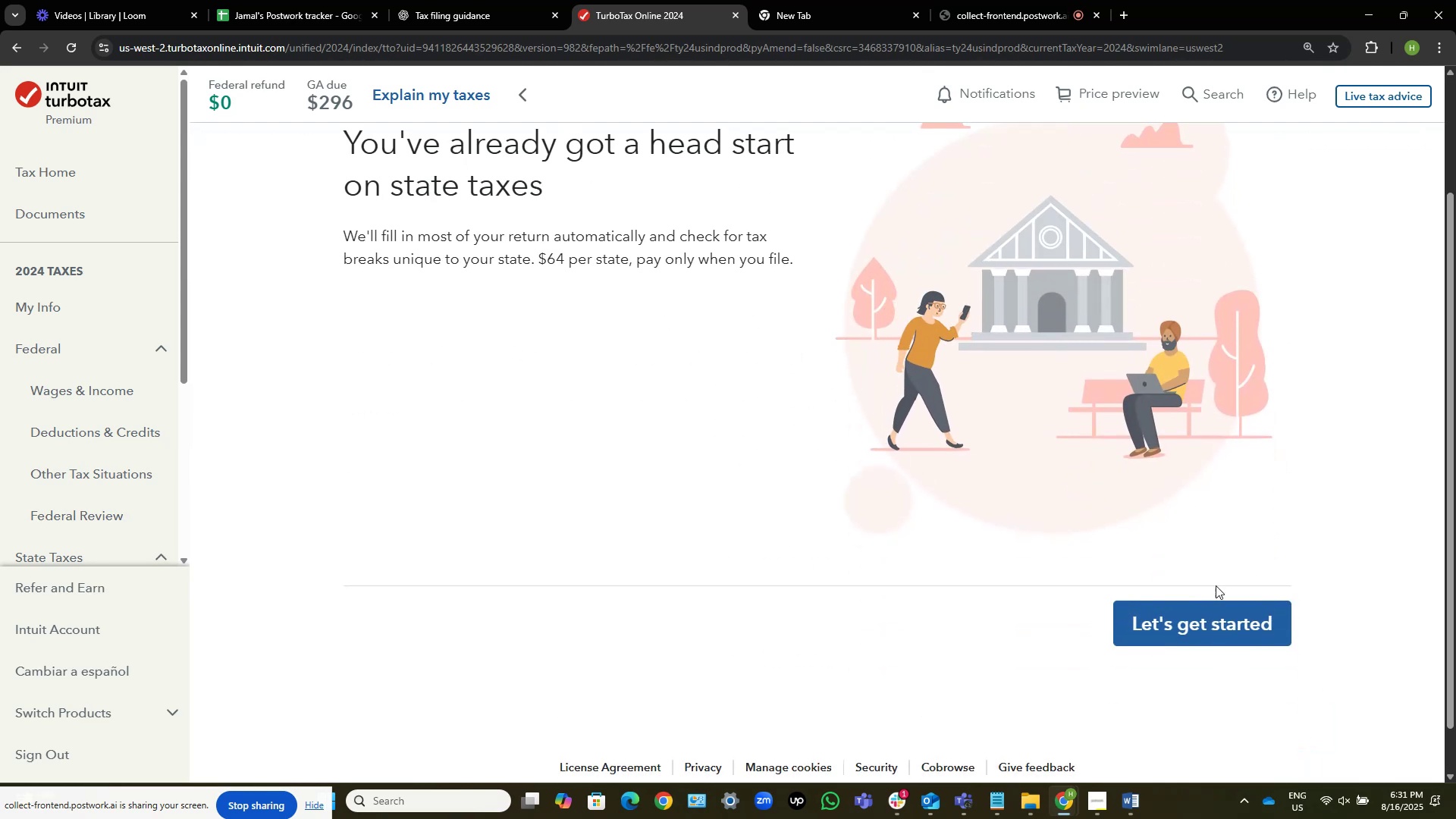 
left_click([1210, 606])
 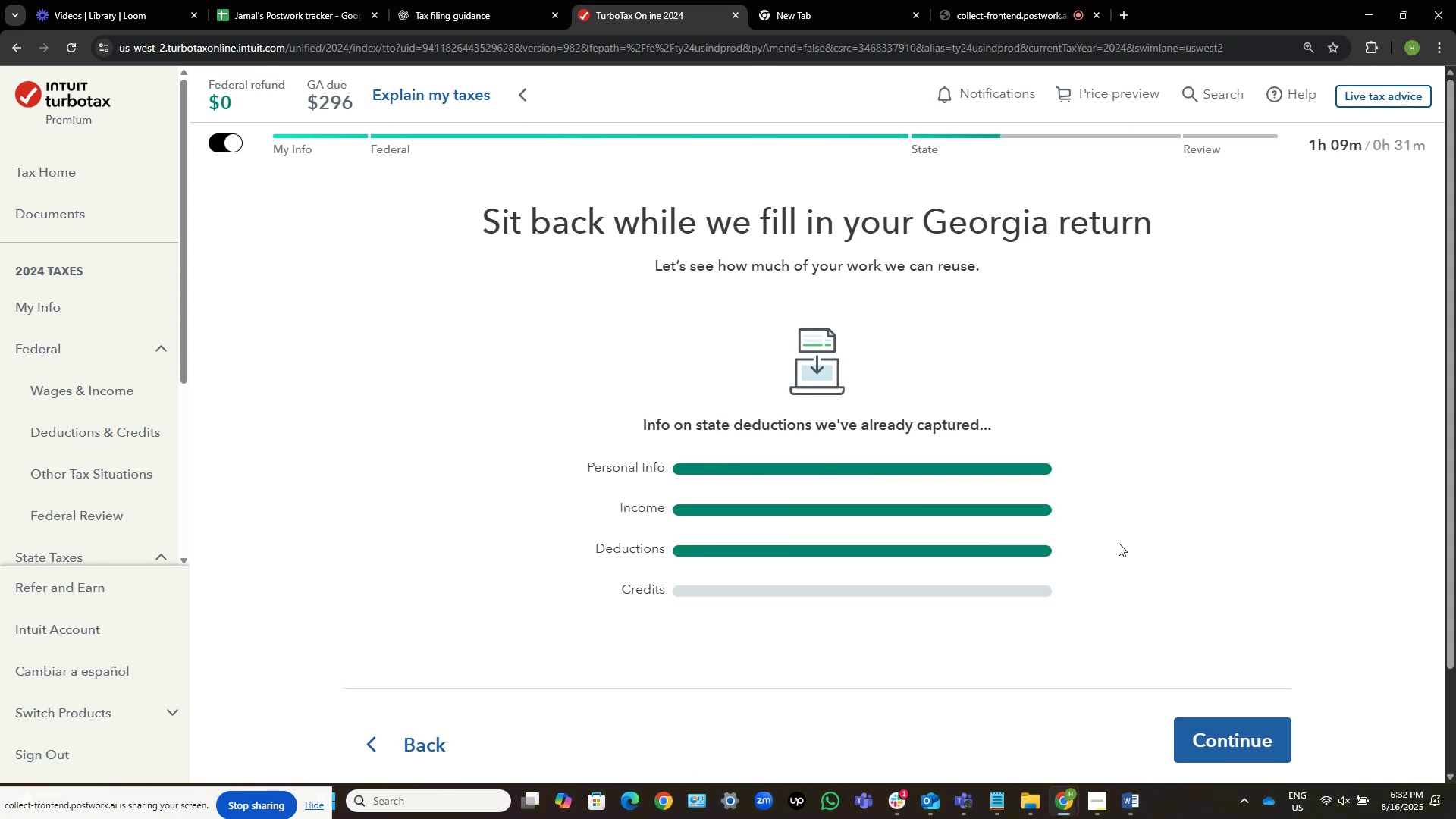 
wait(13.9)
 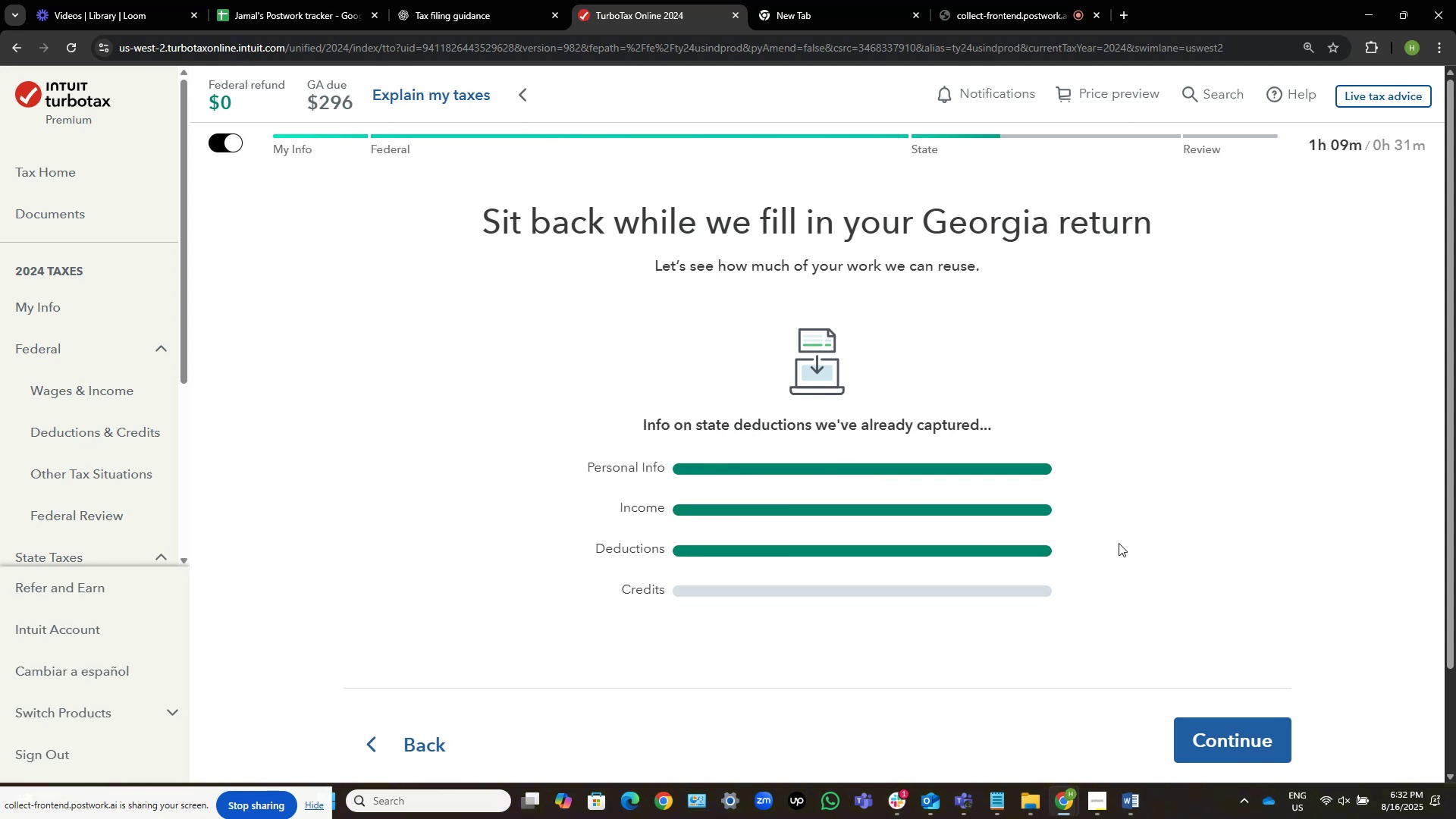 
left_click([1224, 737])
 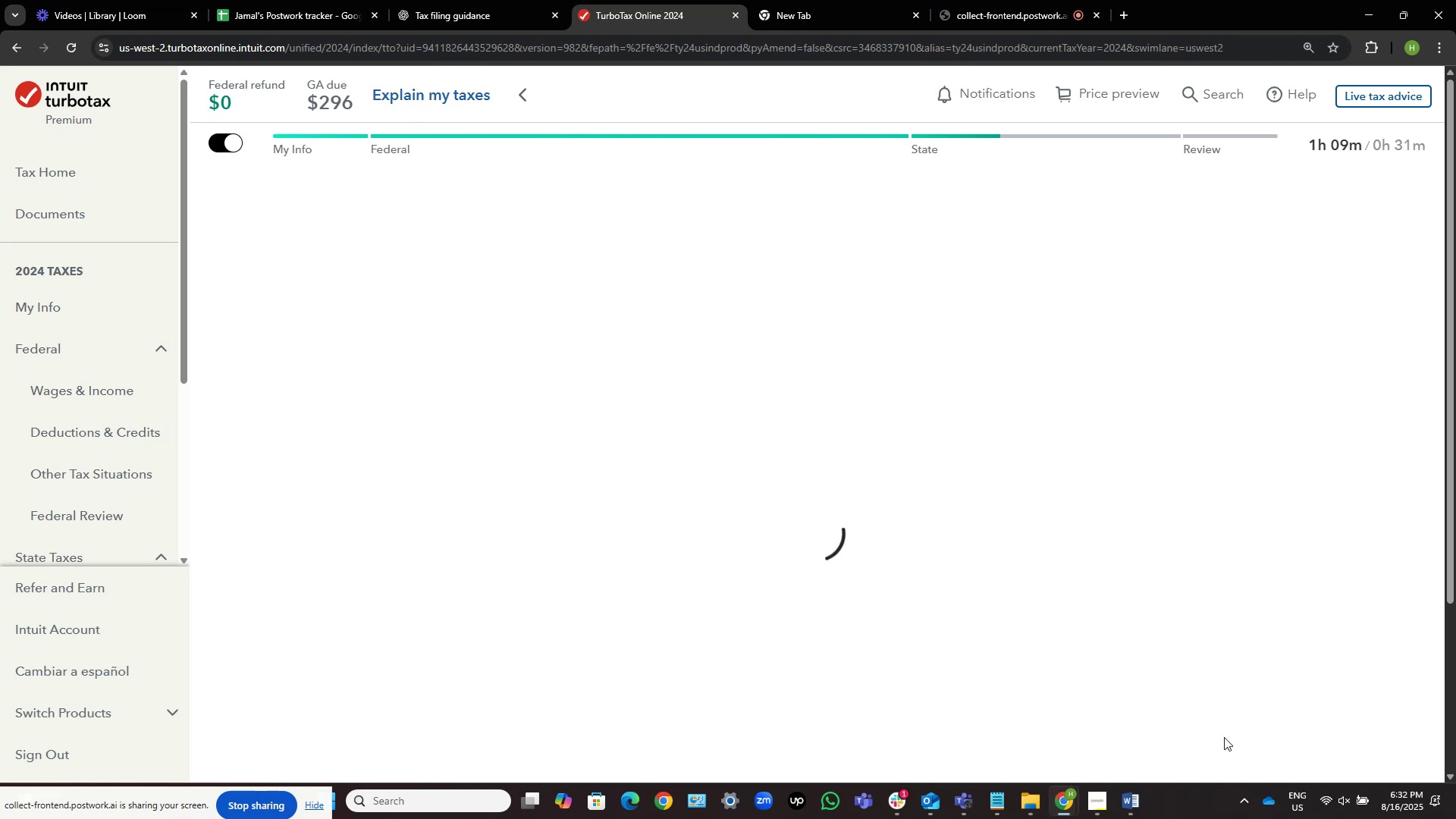 
mouse_move([1175, 649])
 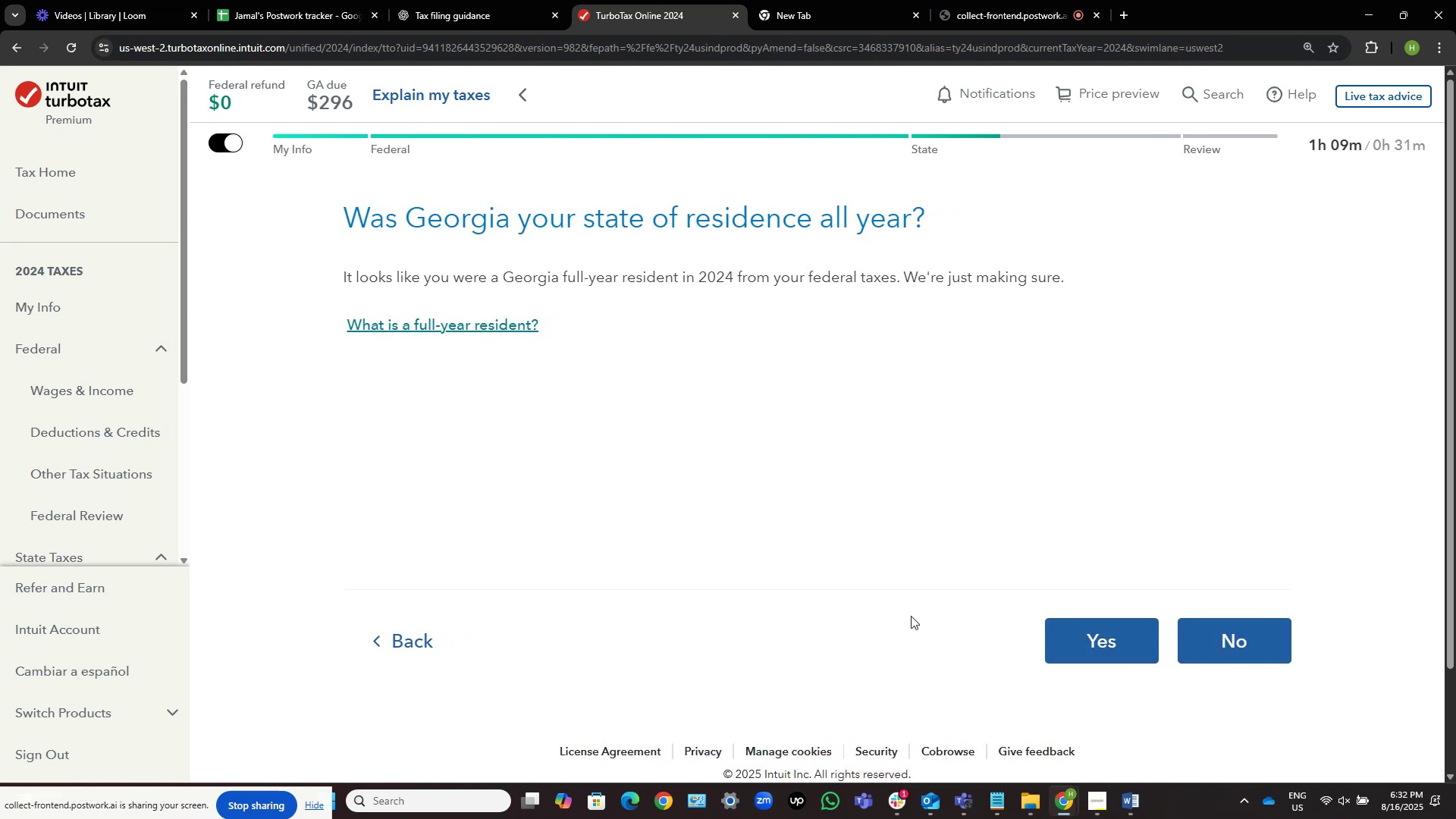 
left_click([1090, 643])
 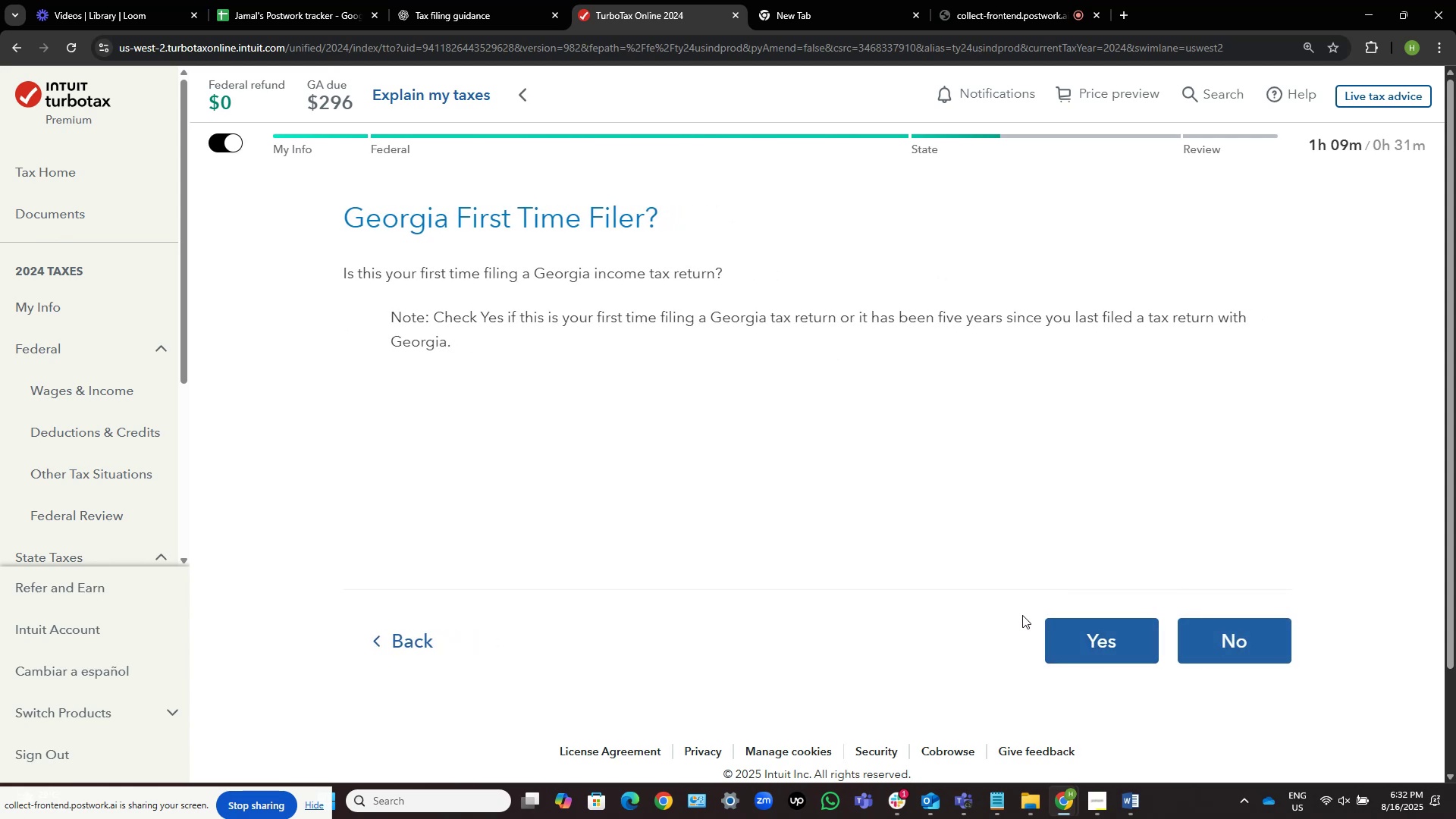 
left_click([1200, 644])
 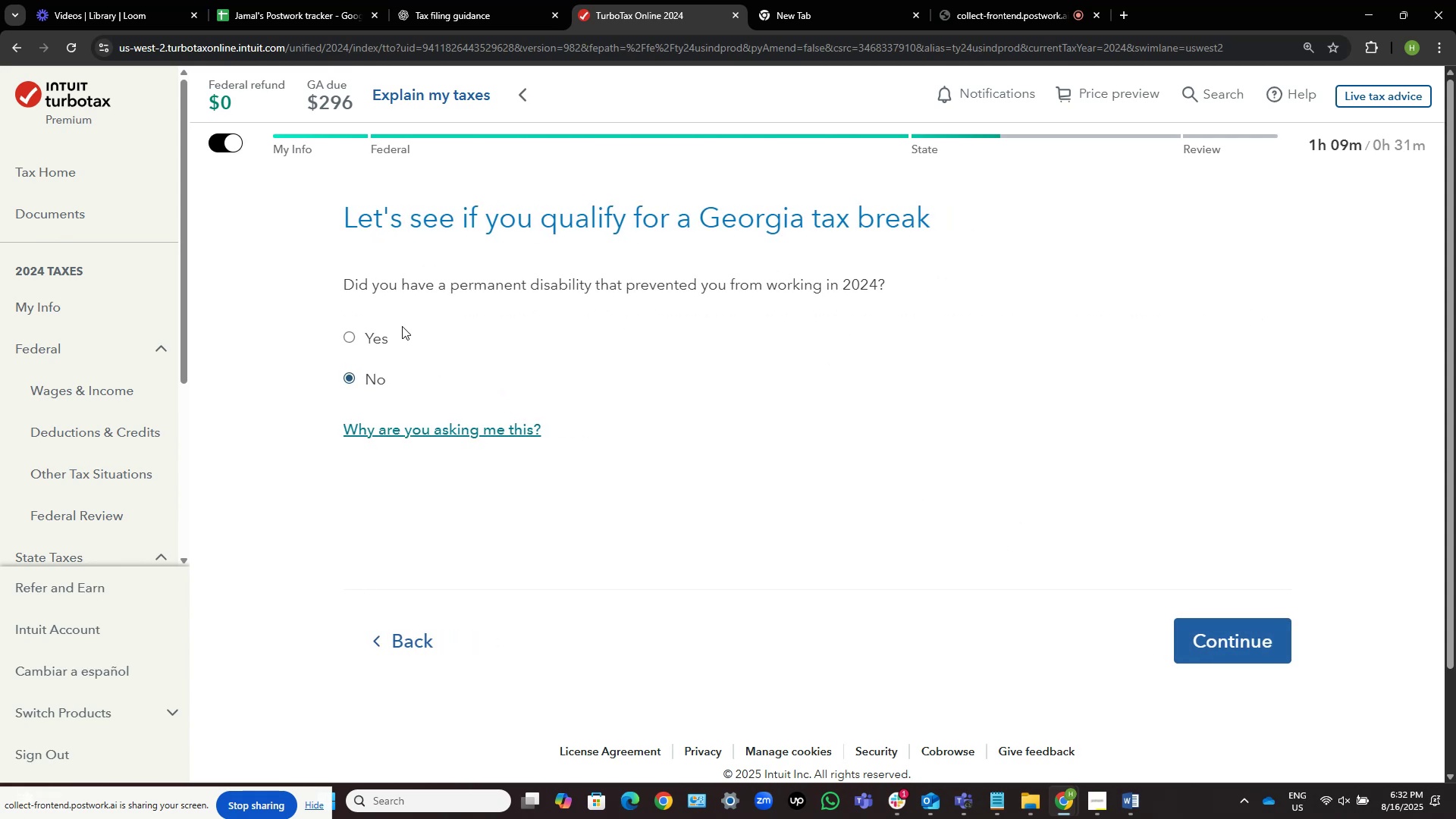 
wait(6.41)
 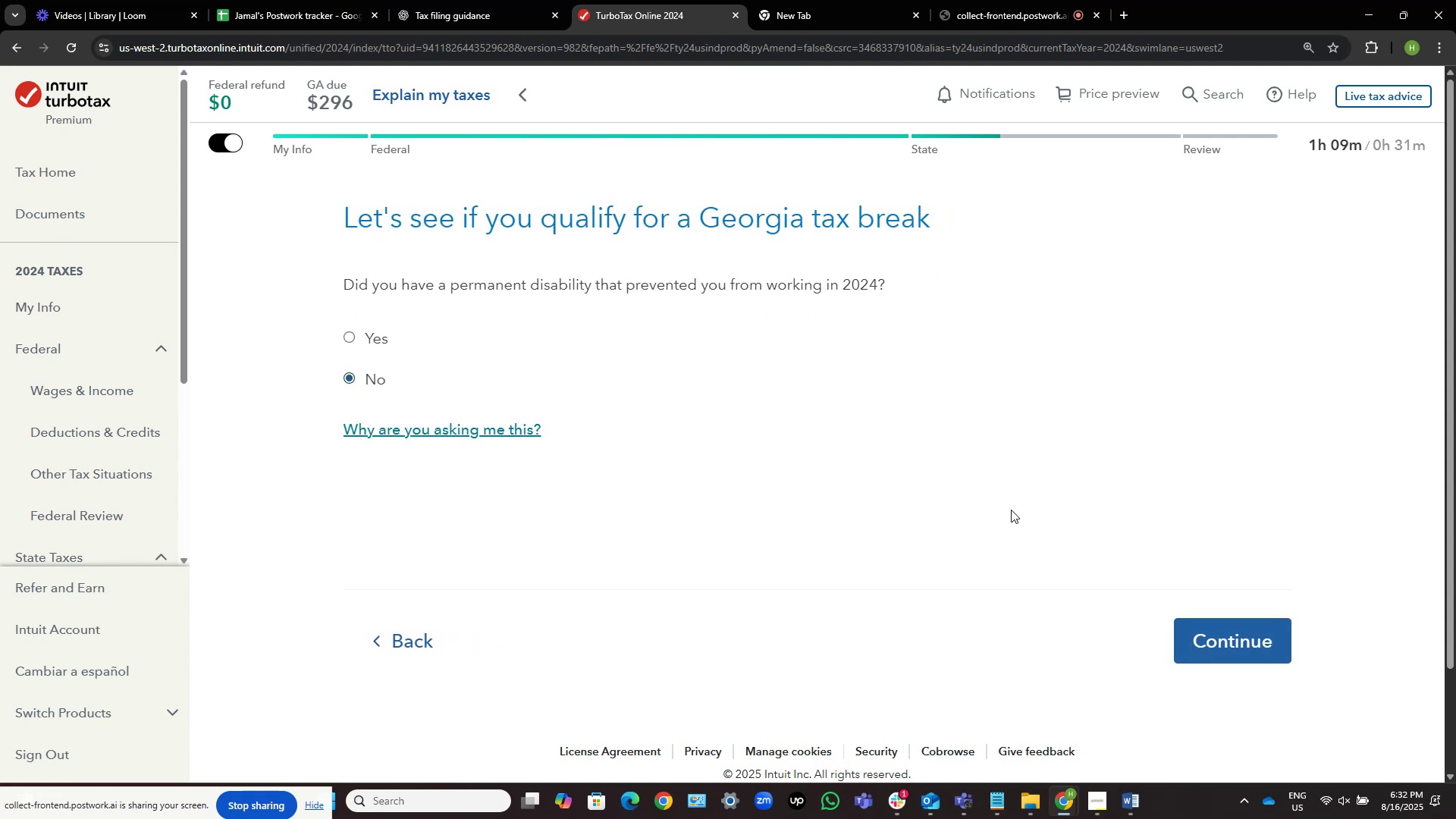 
left_click([1220, 645])
 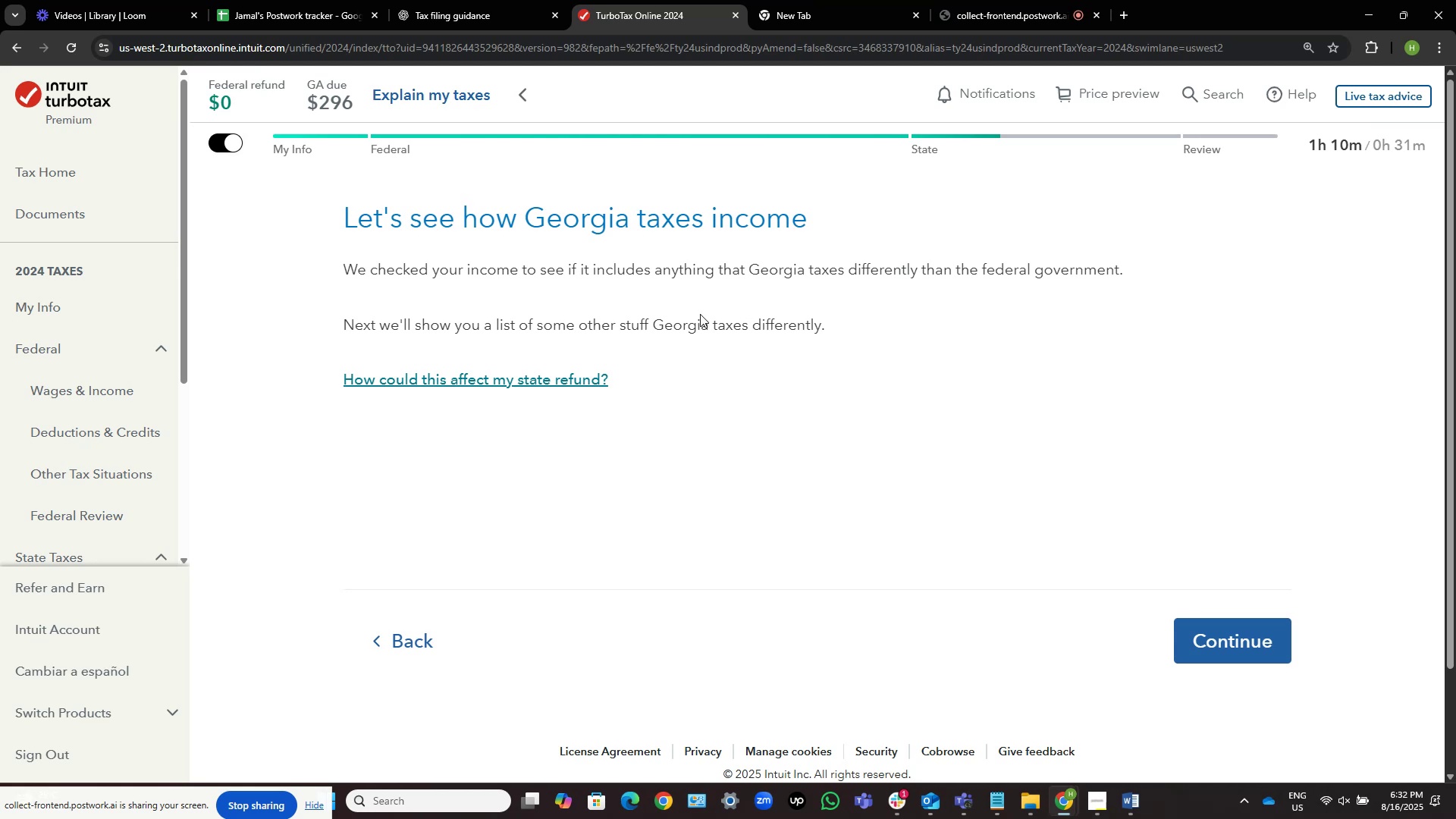 
left_click([1212, 643])
 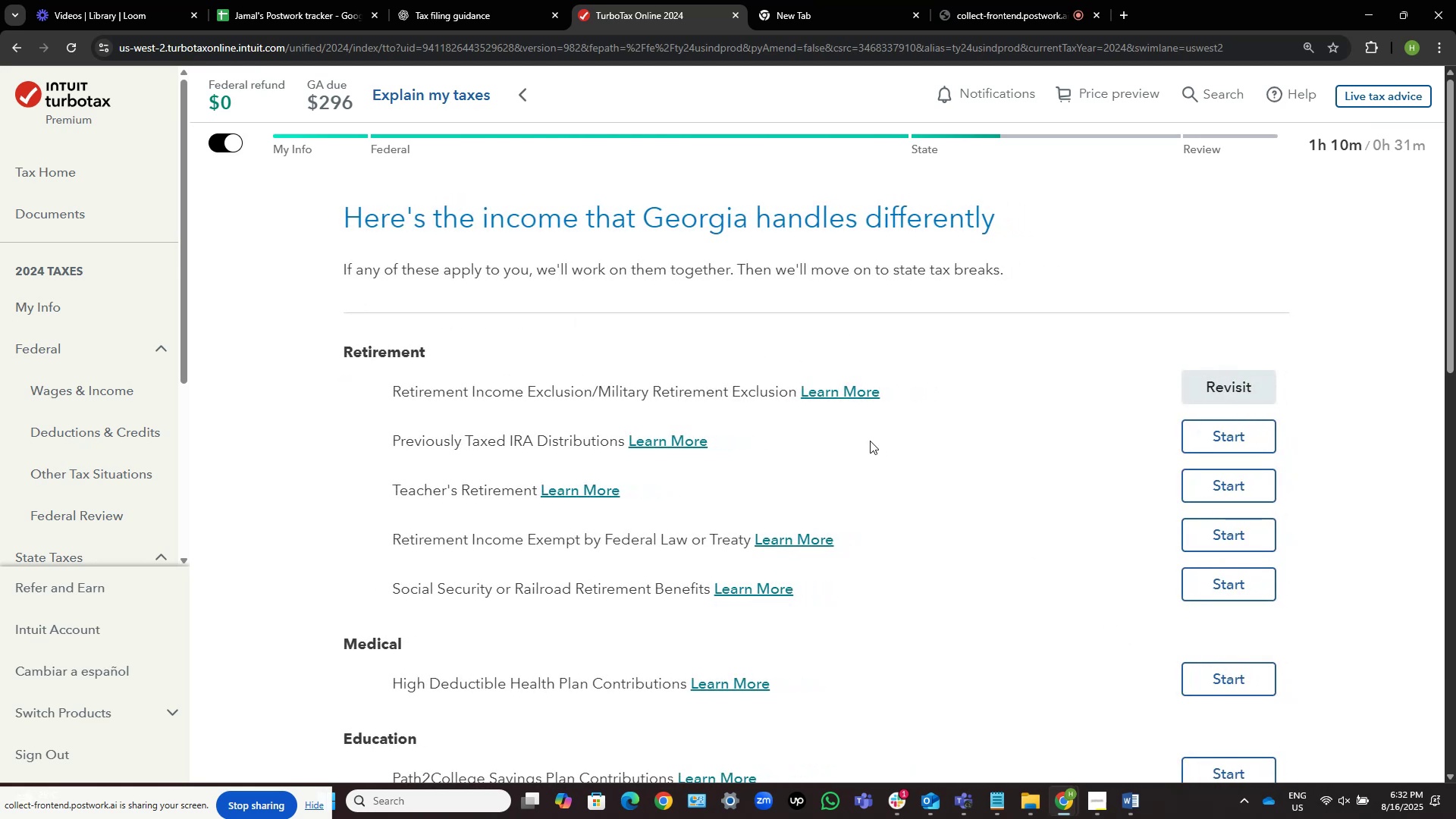 
scroll: coordinate [870, 441], scroll_direction: down, amount: 8.0
 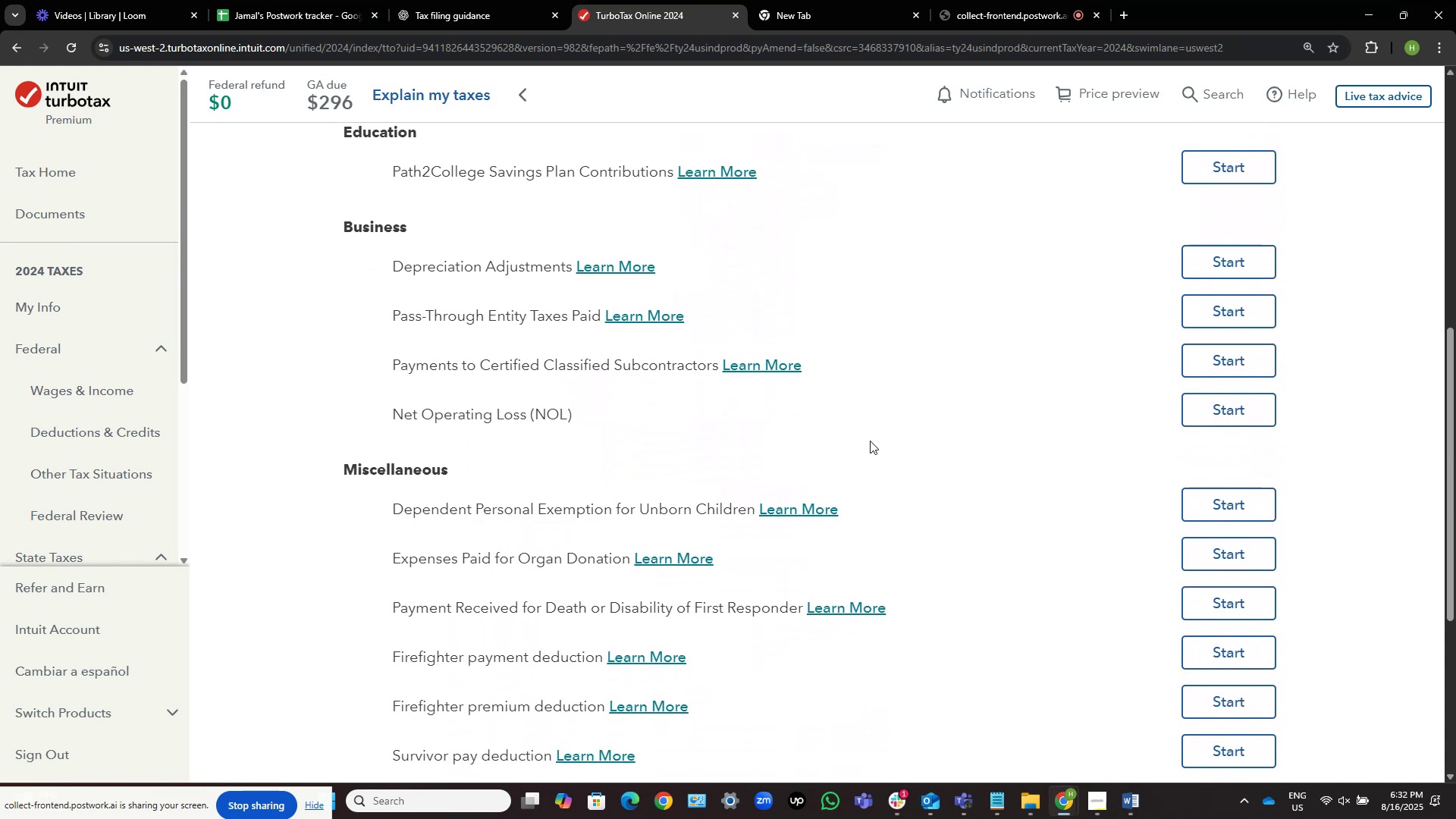 
scroll: coordinate [870, 441], scroll_direction: down, amount: 6.0
 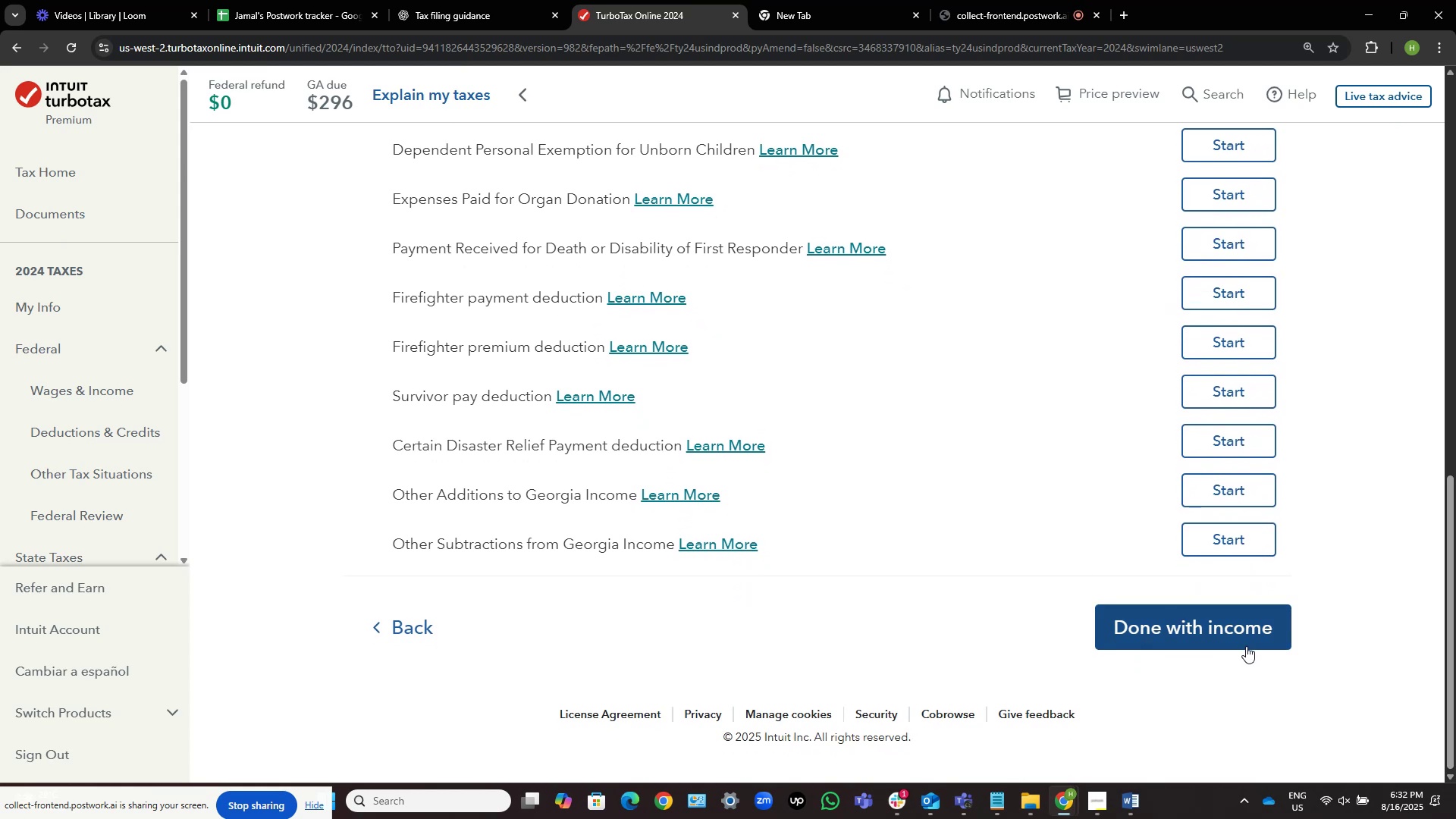 
left_click([1250, 636])
 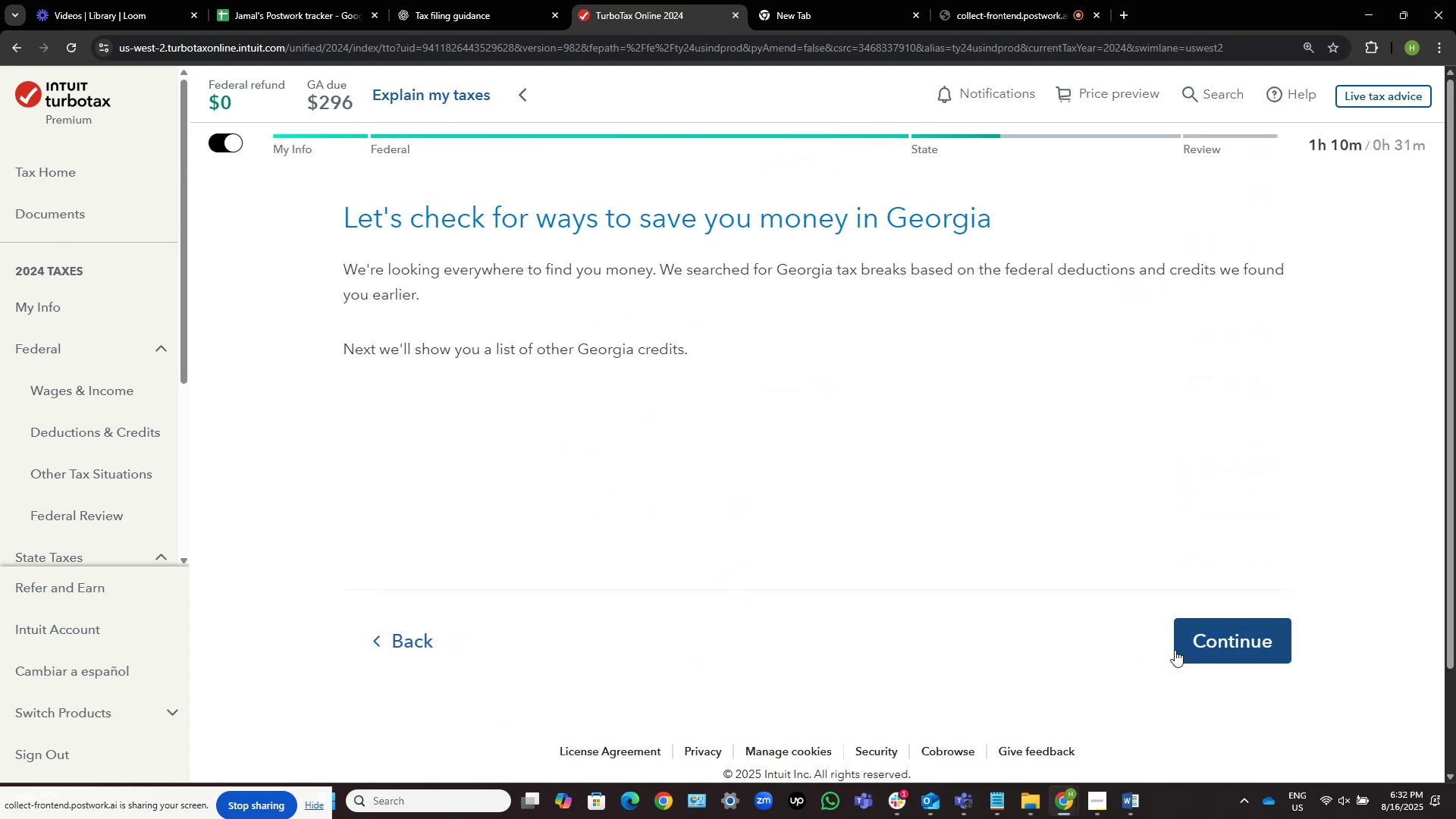 
left_click([1224, 655])
 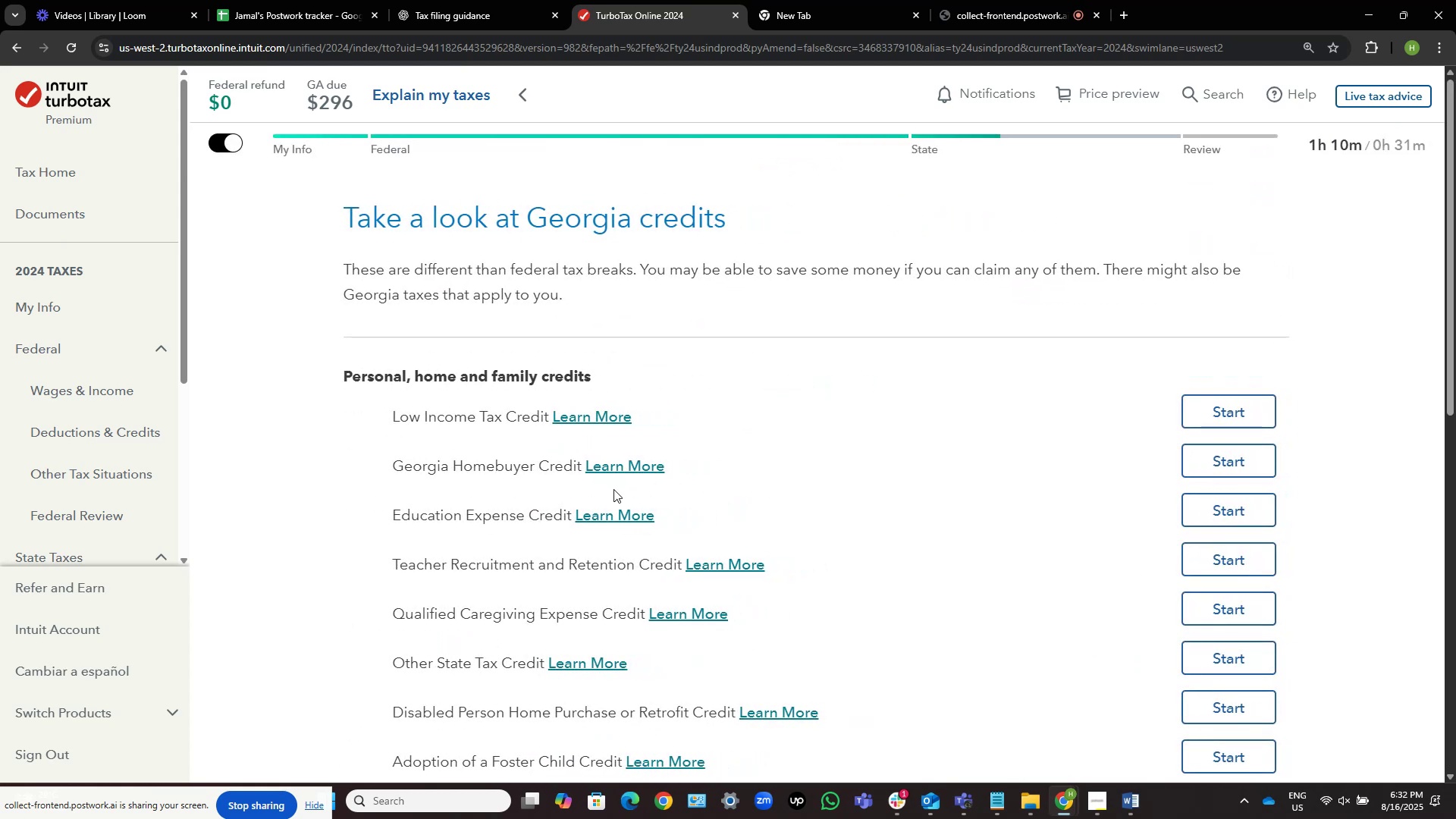 
scroll: coordinate [586, 523], scroll_direction: down, amount: 5.0
 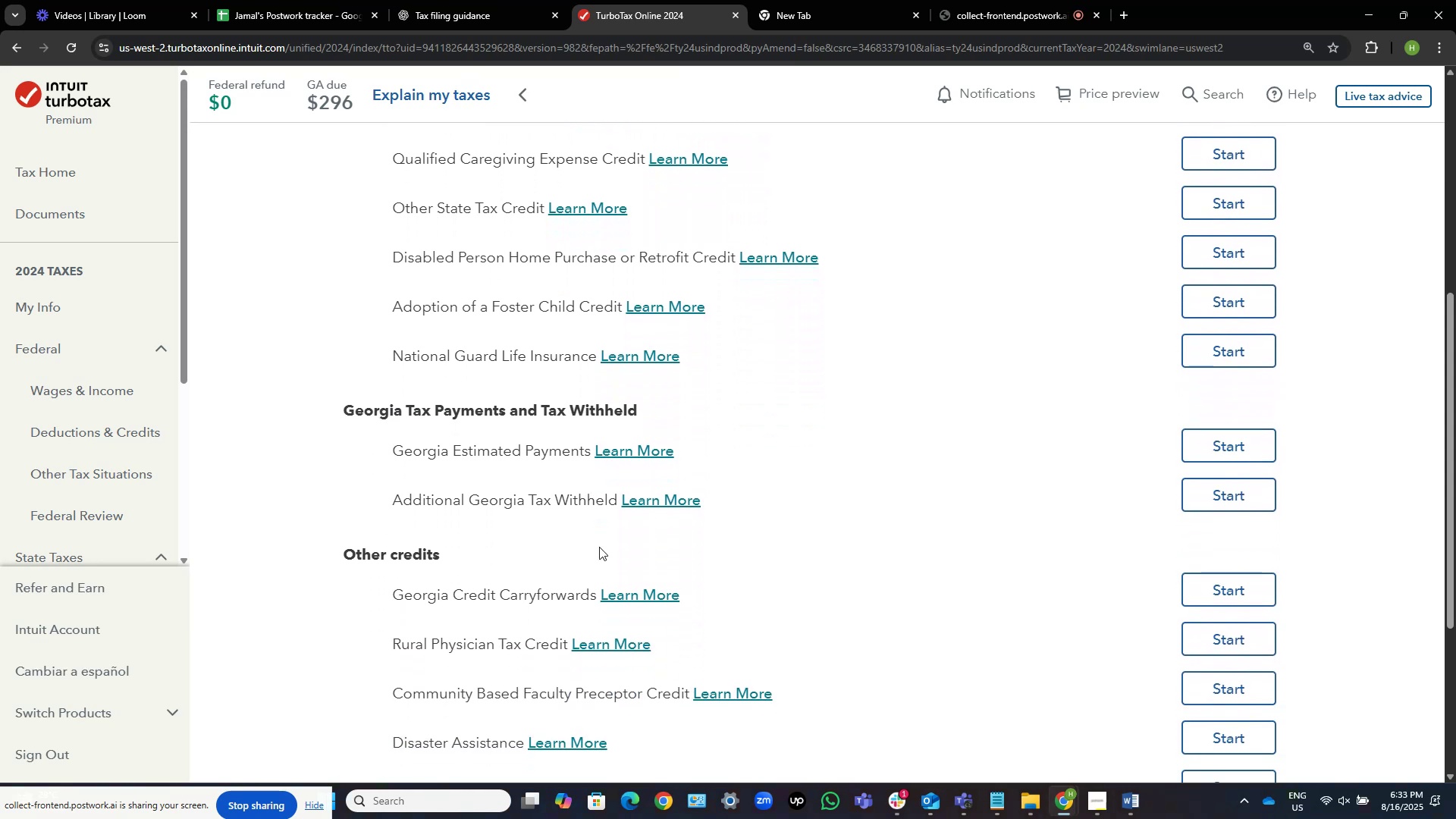 
scroll: coordinate [599, 547], scroll_direction: up, amount: 1.0
 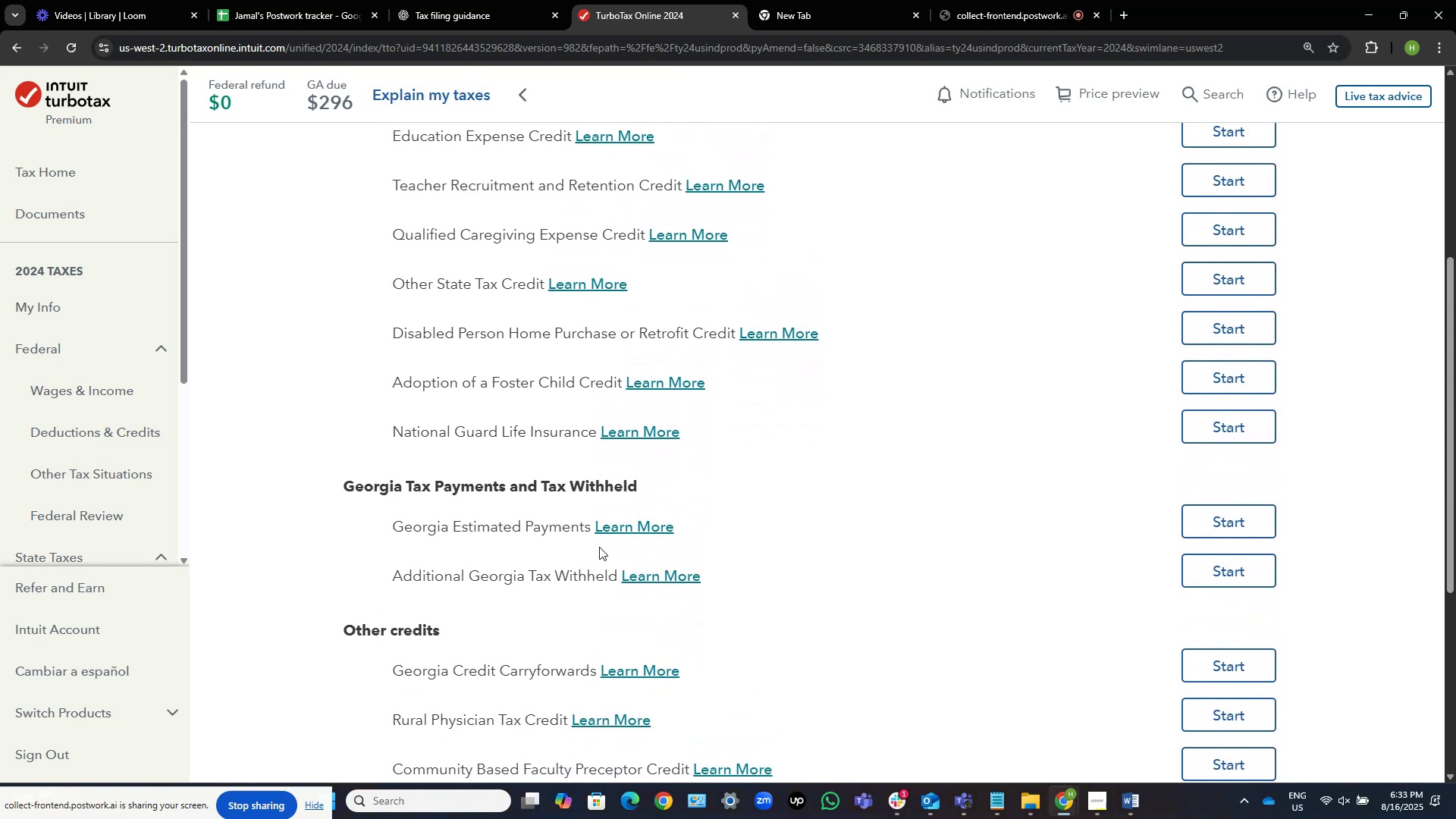 
scroll: coordinate [599, 547], scroll_direction: down, amount: 3.0
 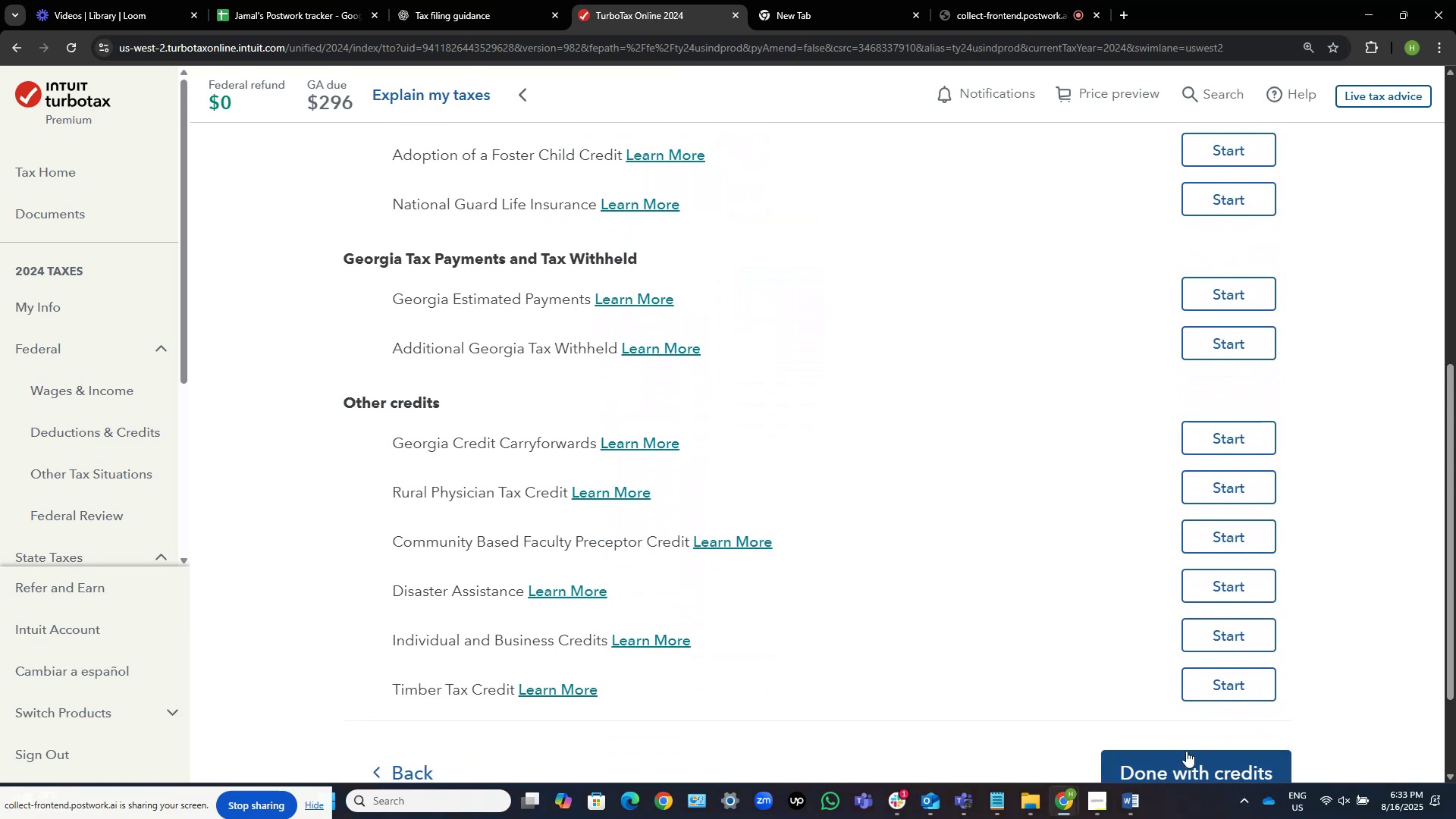 
left_click([1186, 751])
 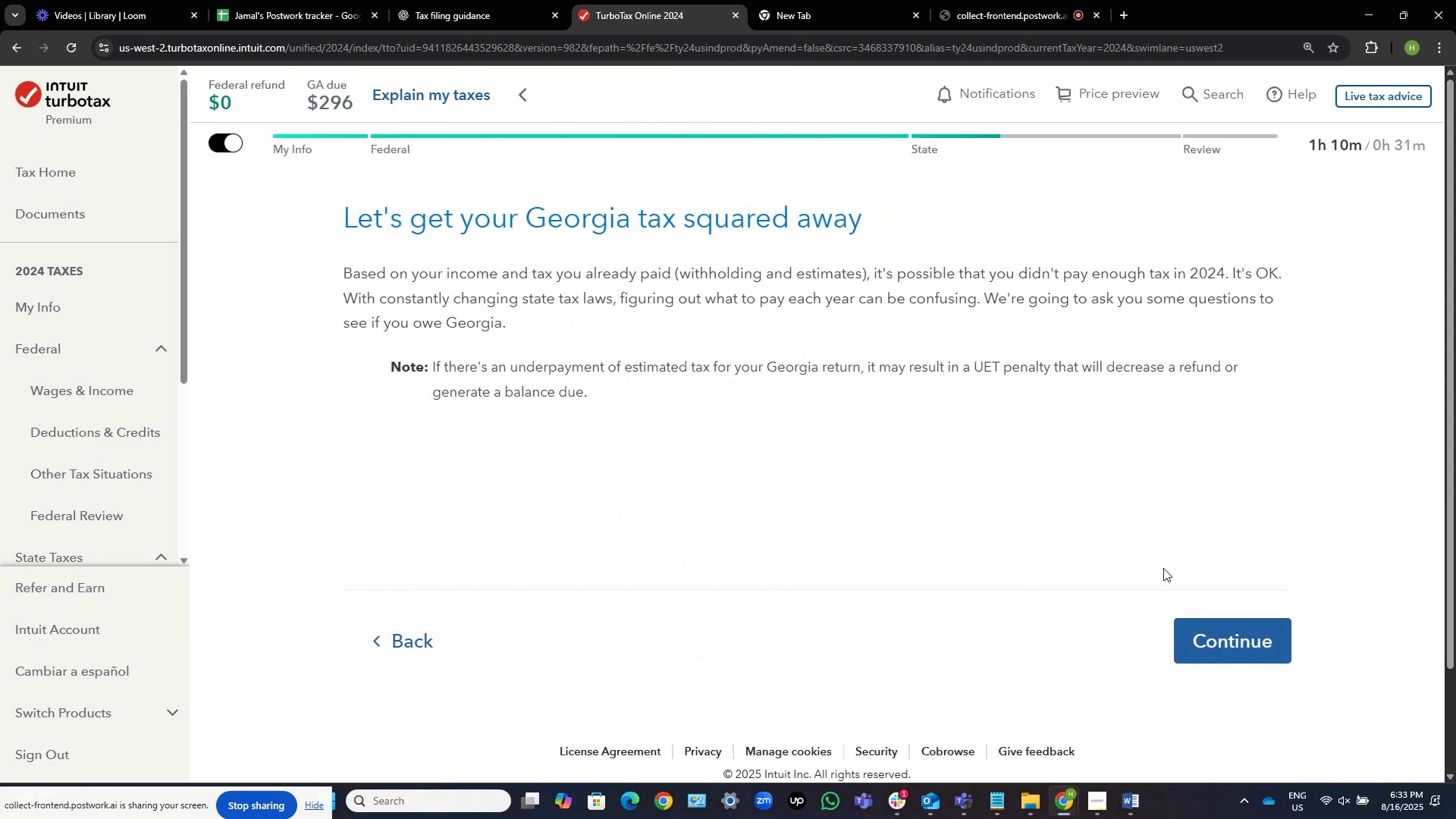 
left_click([1232, 638])
 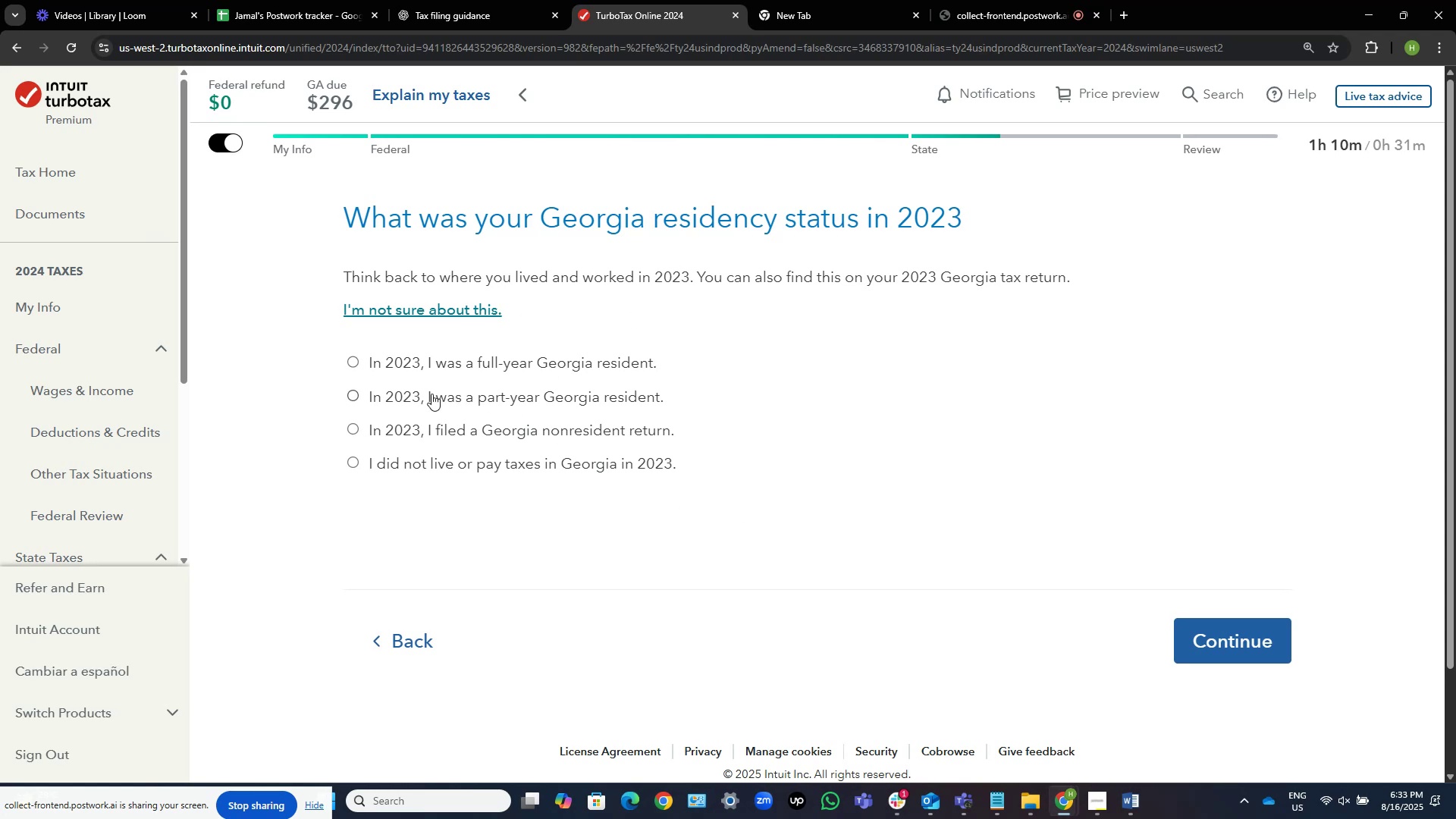 
wait(6.07)
 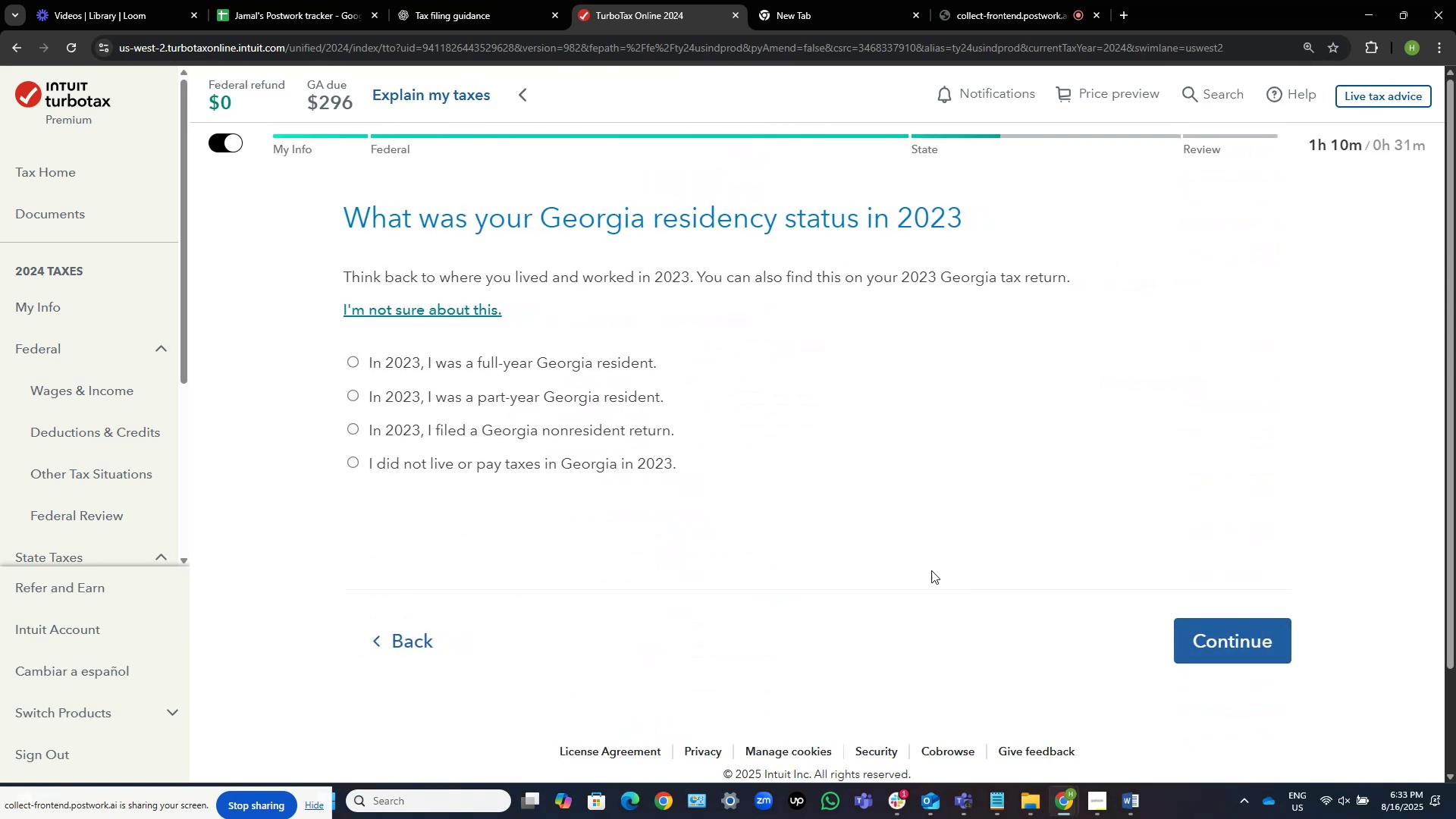 
left_click([512, 375])
 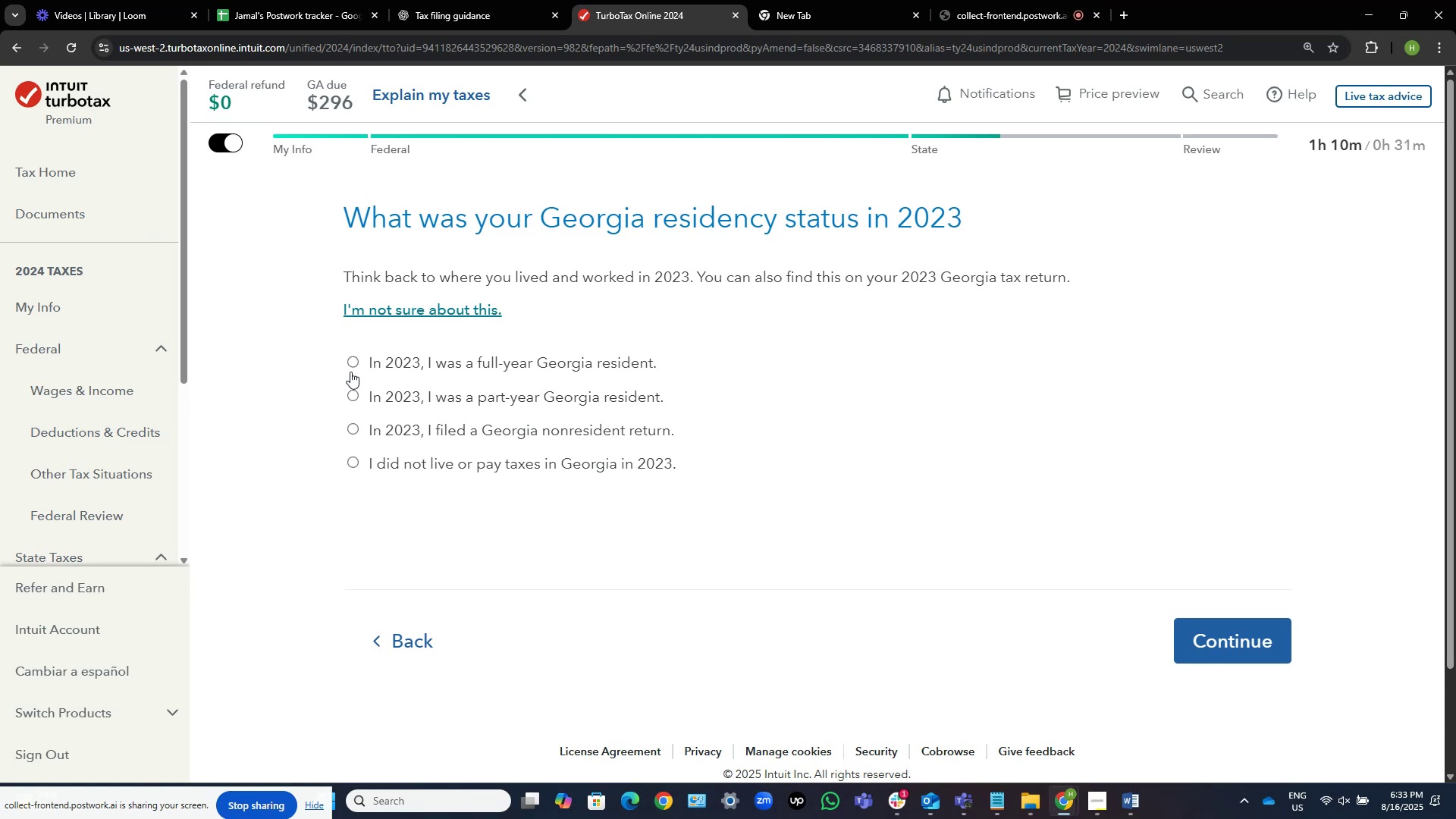 
left_click([350, 366])
 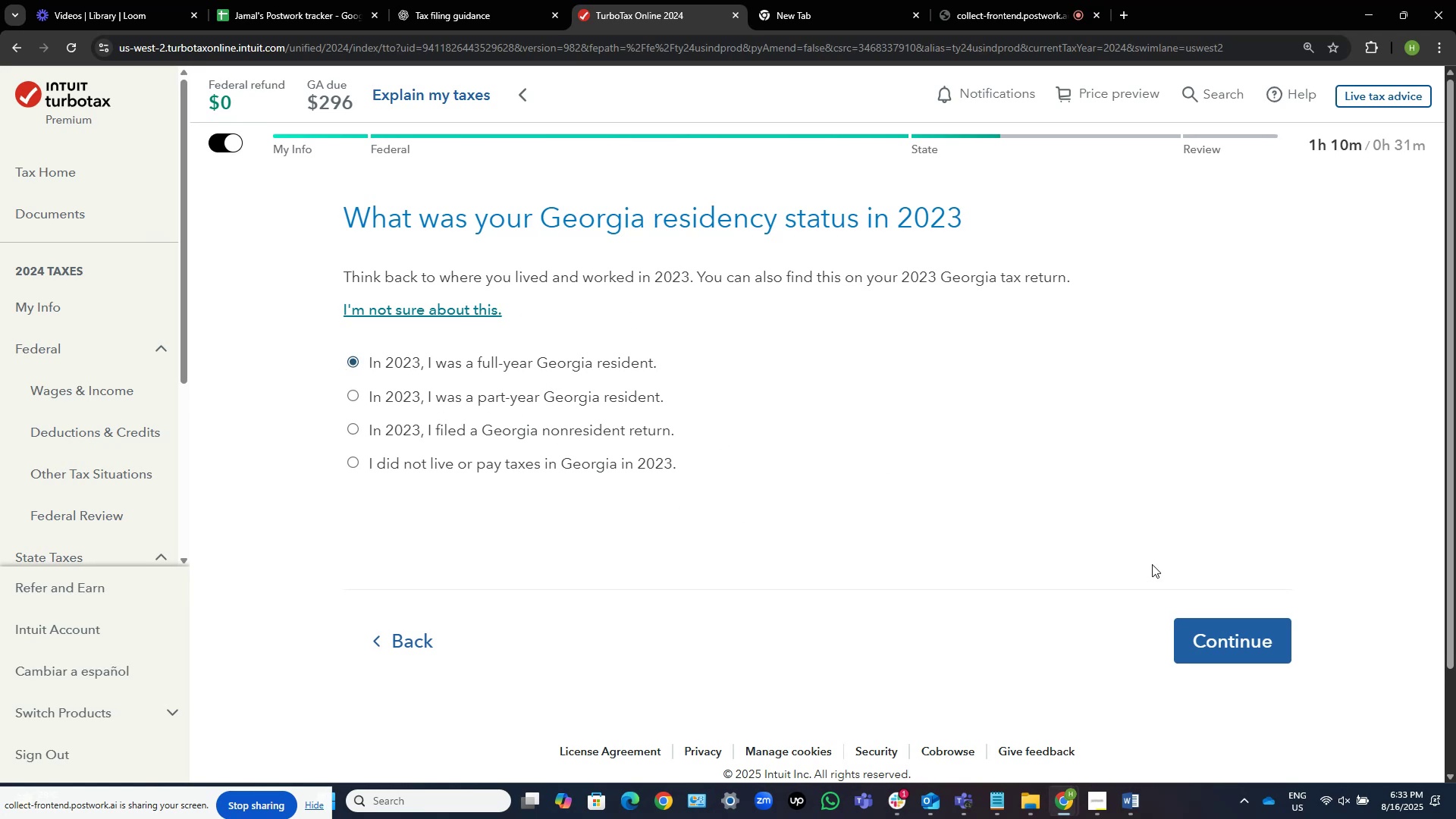 
left_click_drag(start_coordinate=[1228, 609], to_coordinate=[1250, 624])
 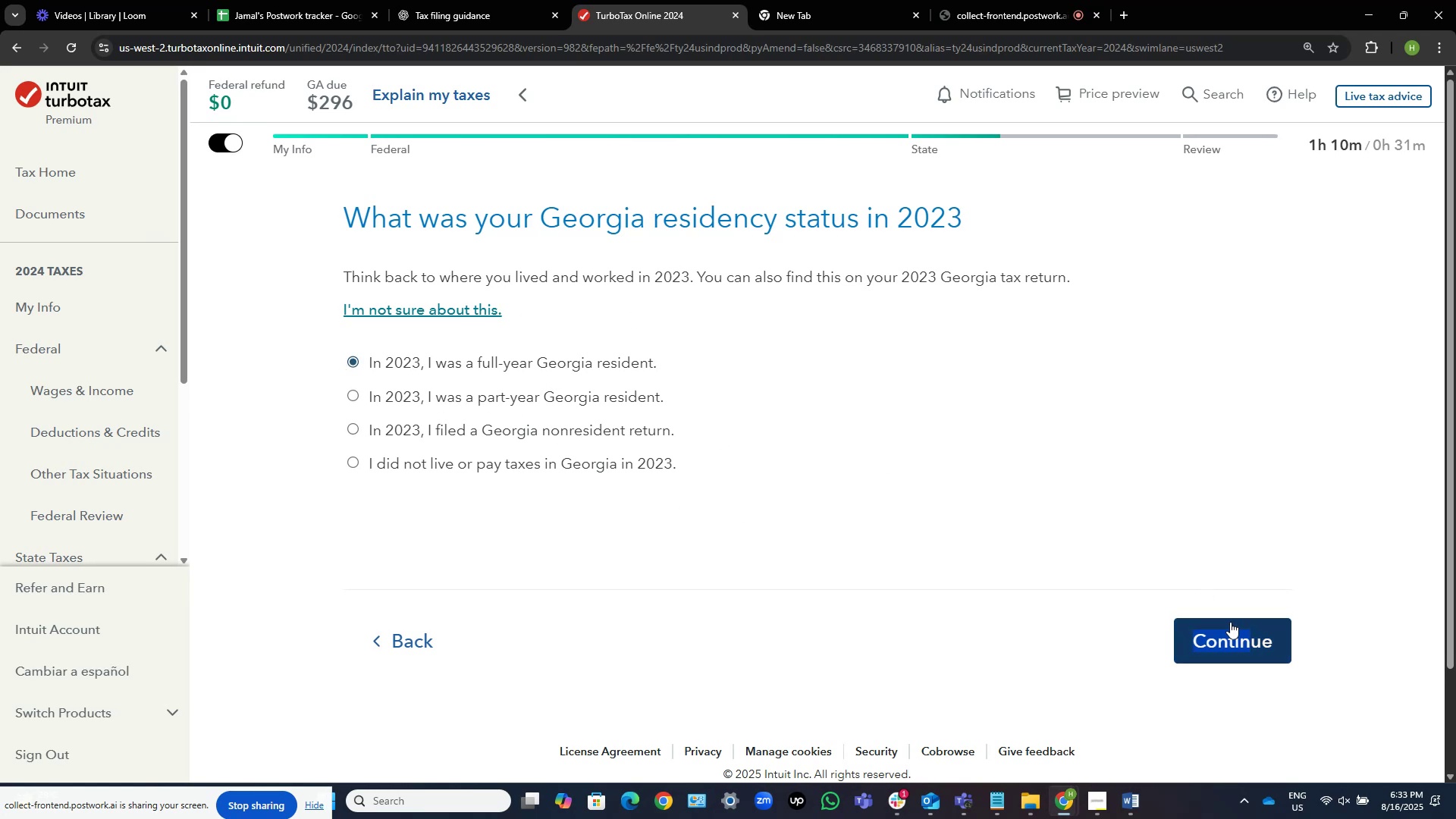 
left_click([1230, 622])
 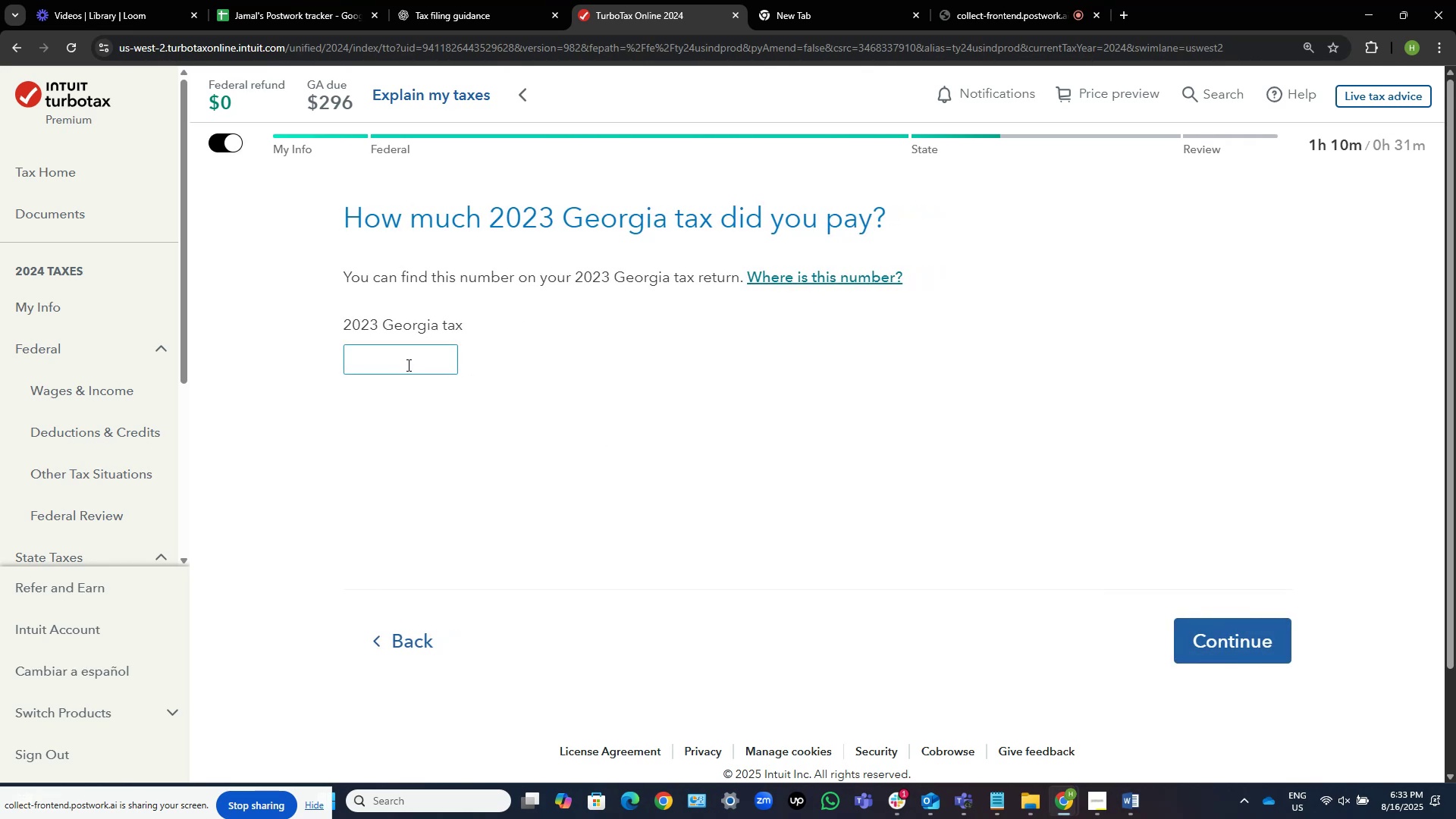 
wait(11.46)
 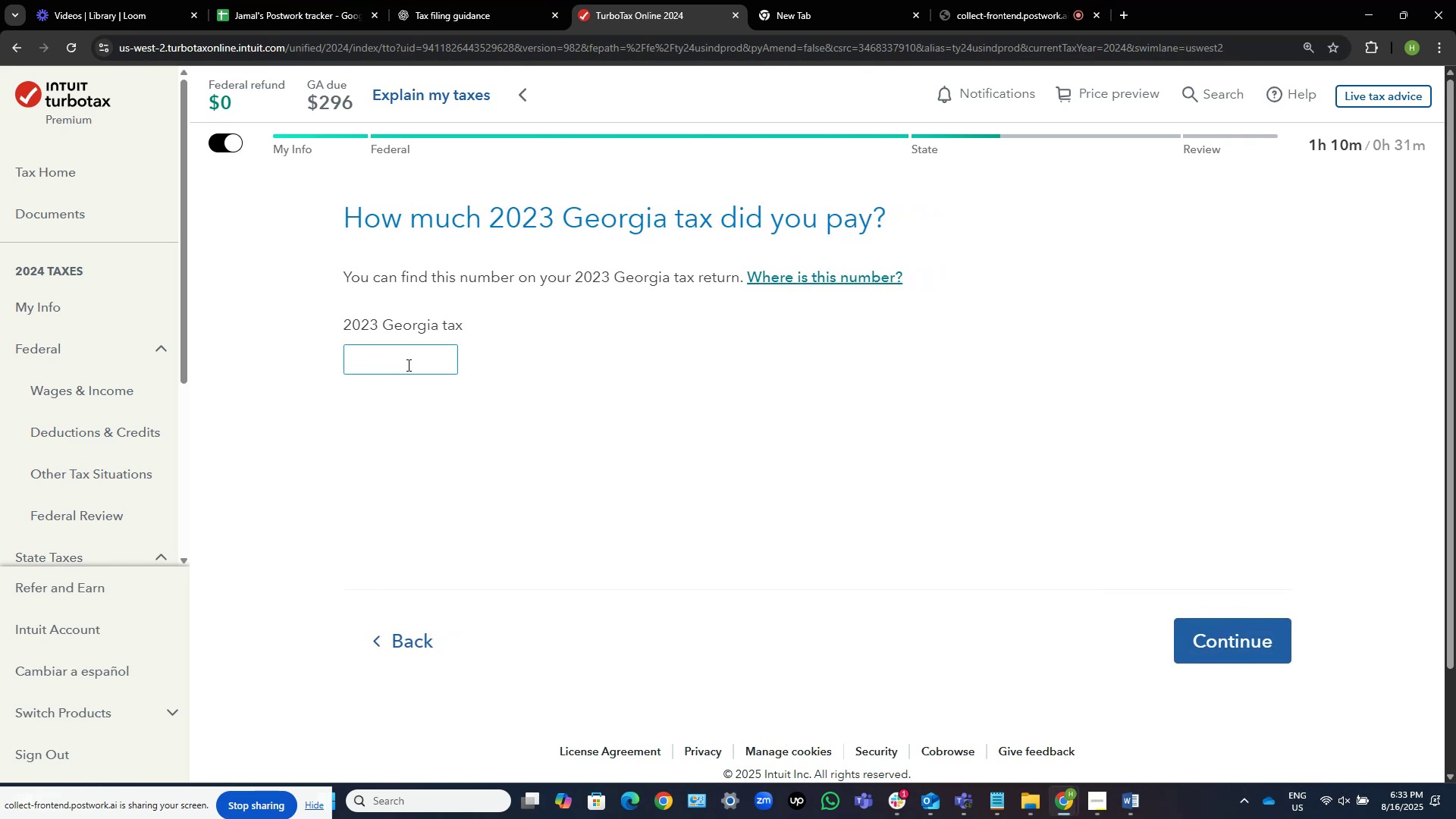 
key(Alt+Tab)
 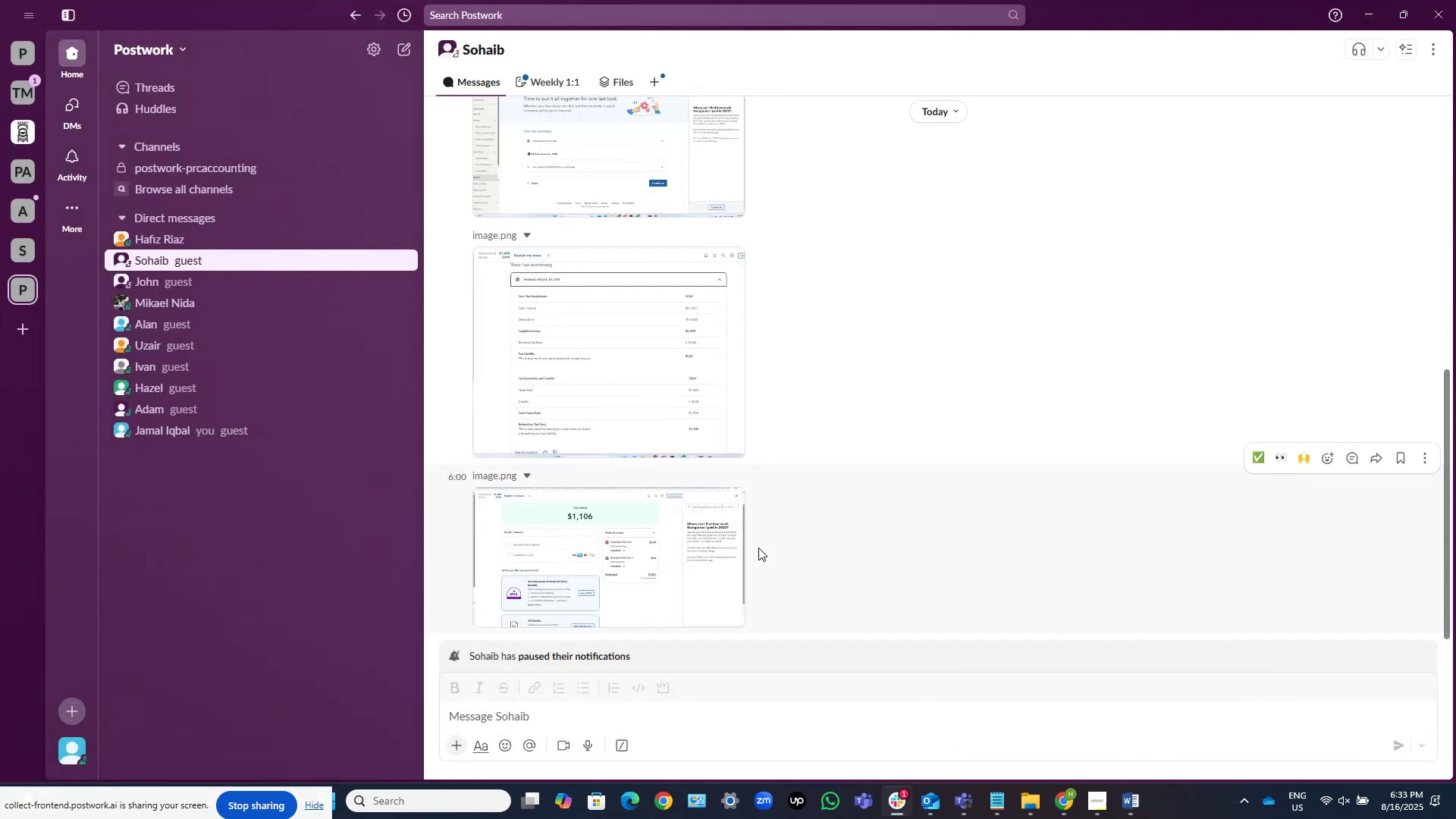 
key(Alt+Tab)
 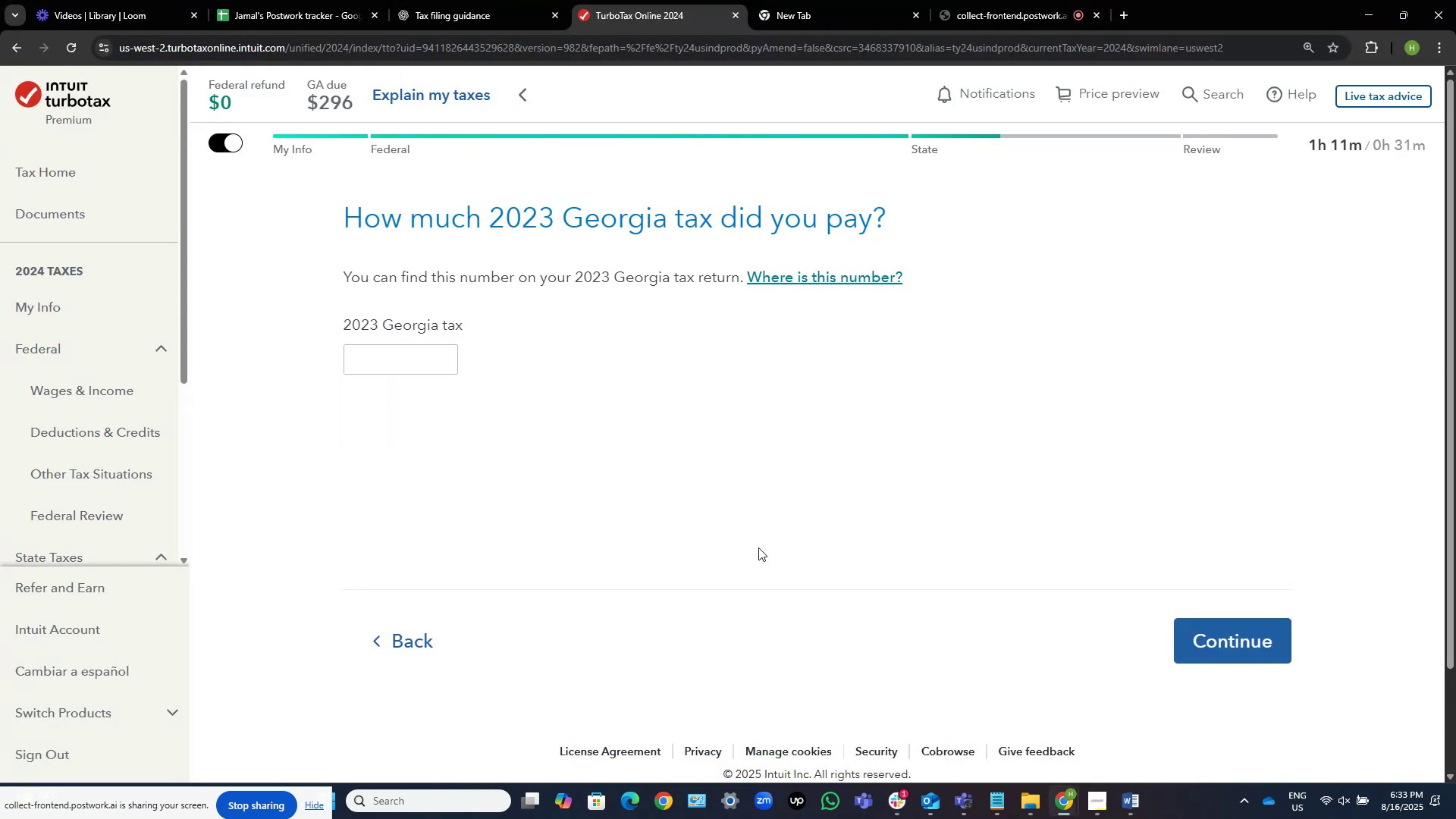 
key(Alt+Tab)
 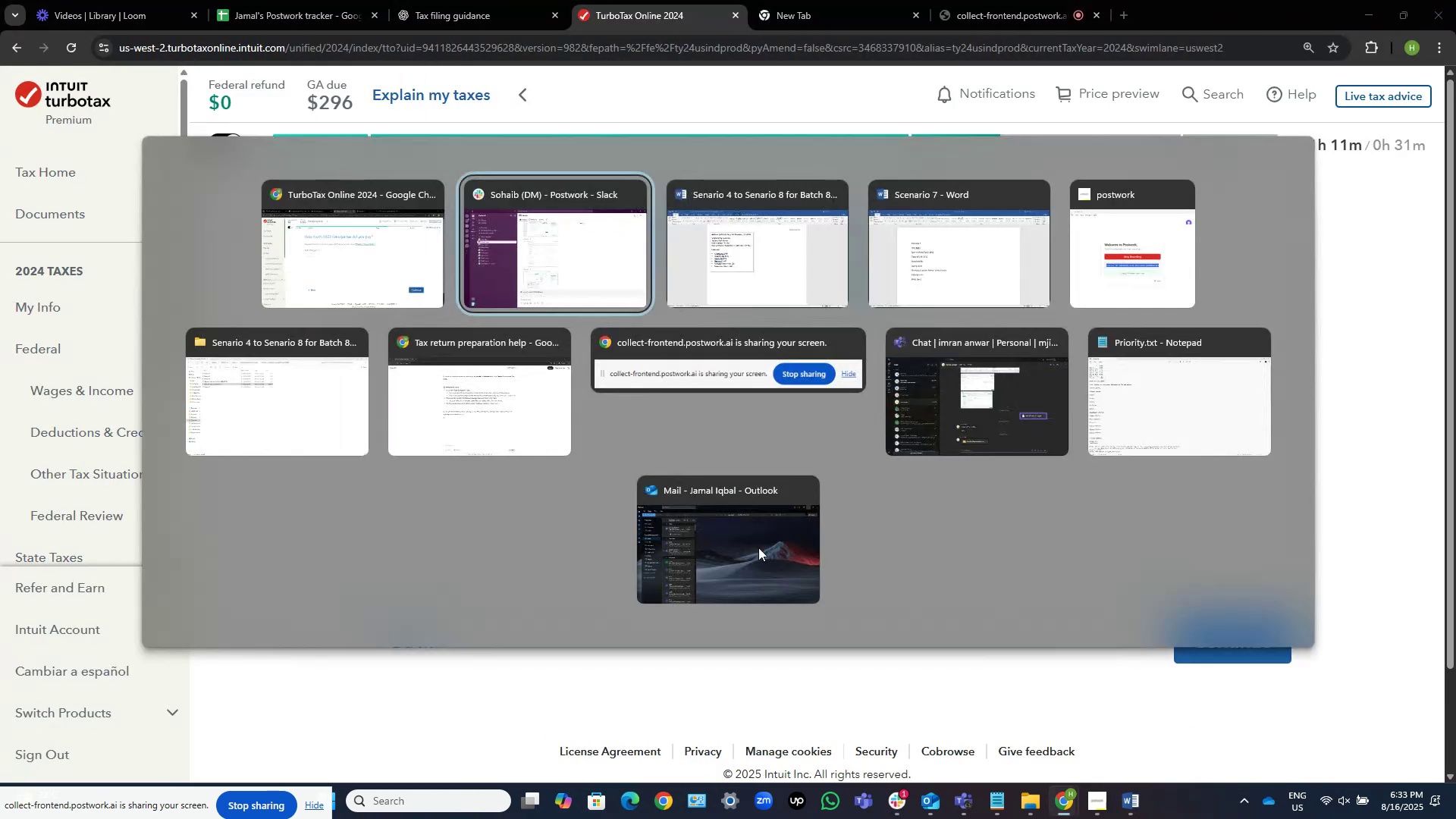 
key(Alt+Tab)
 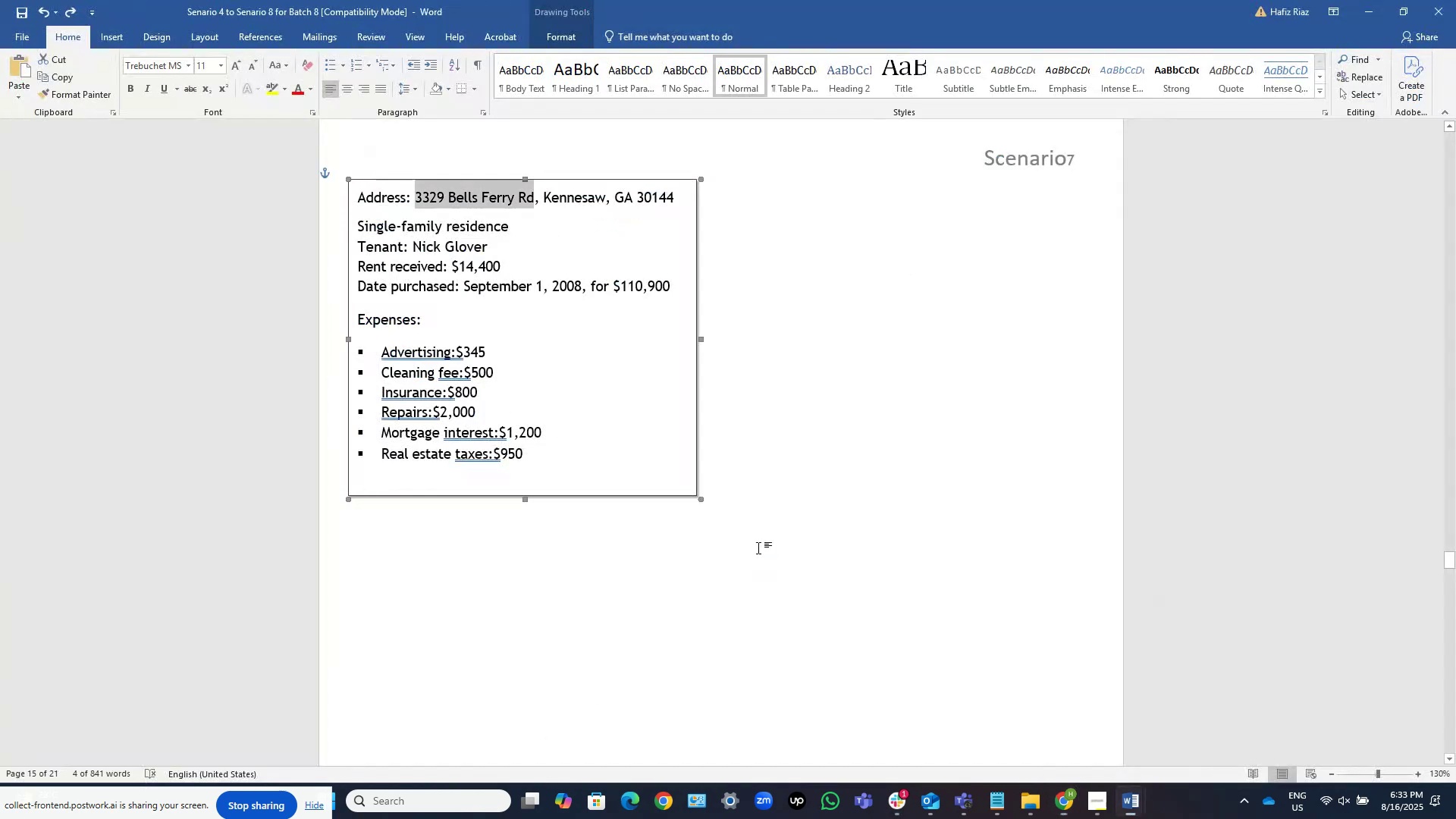 
scroll: coordinate [785, 498], scroll_direction: up, amount: 43.0
 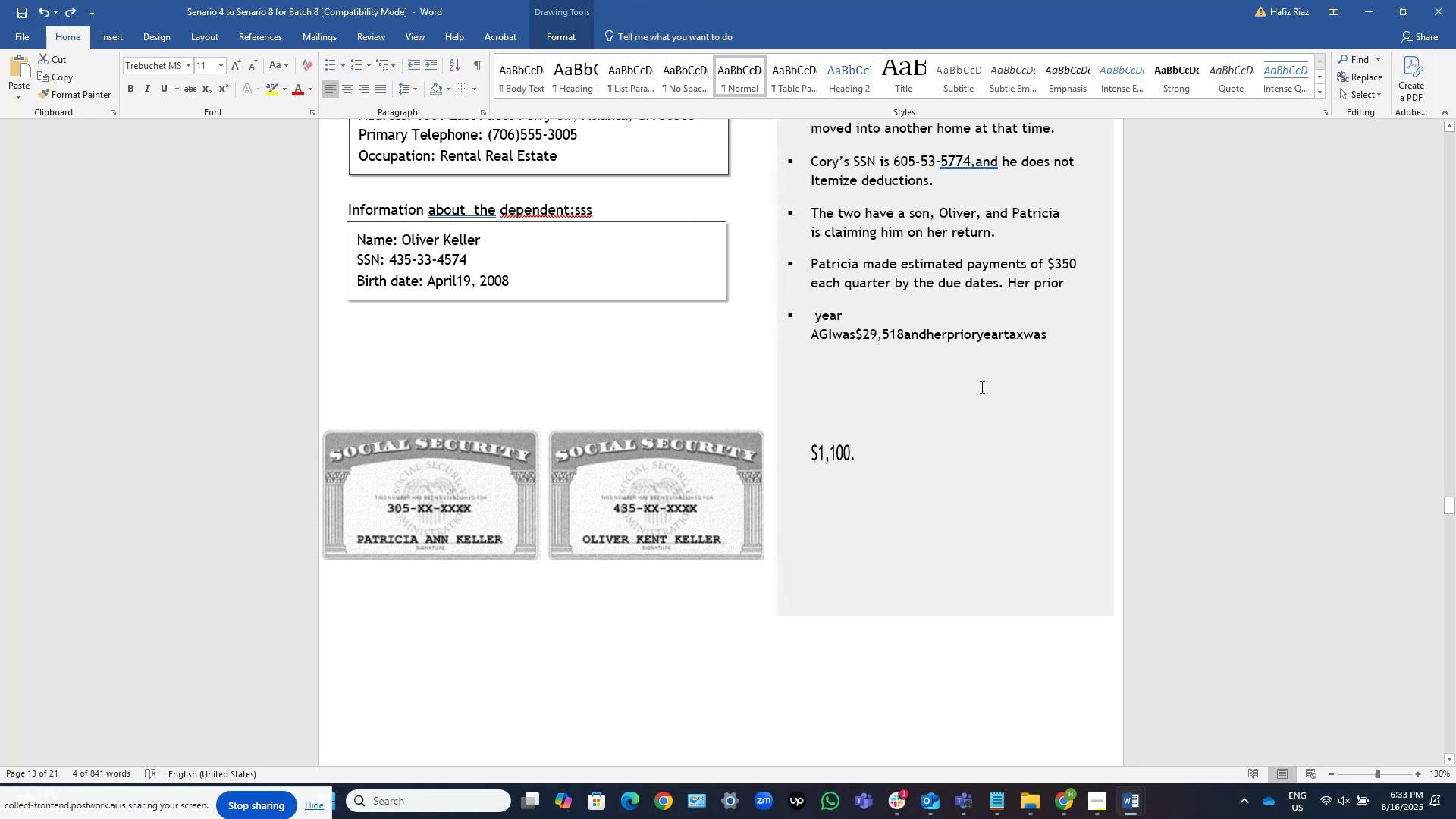 
key(Alt+AltLeft)
 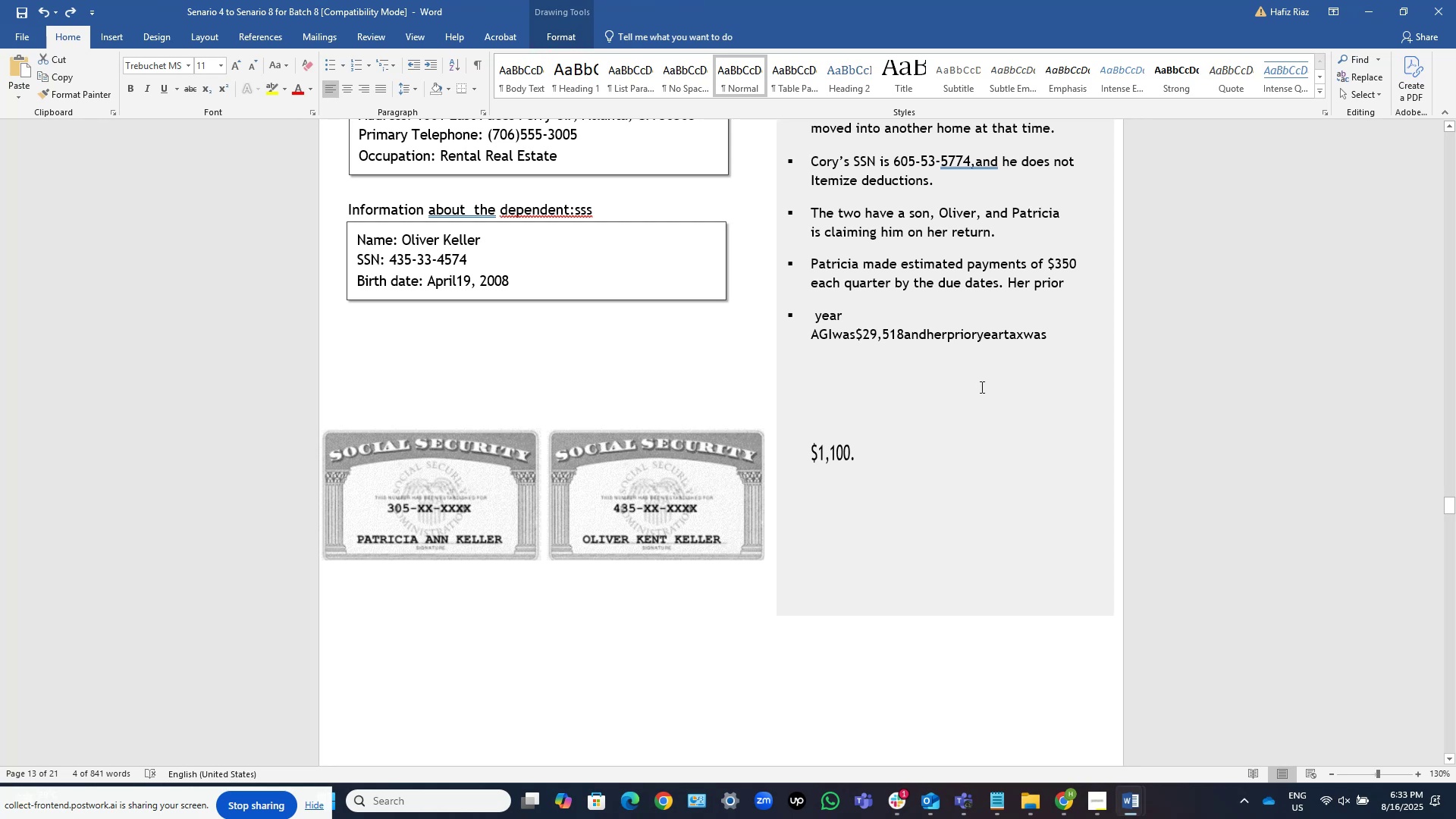 
key(Alt+Tab)
 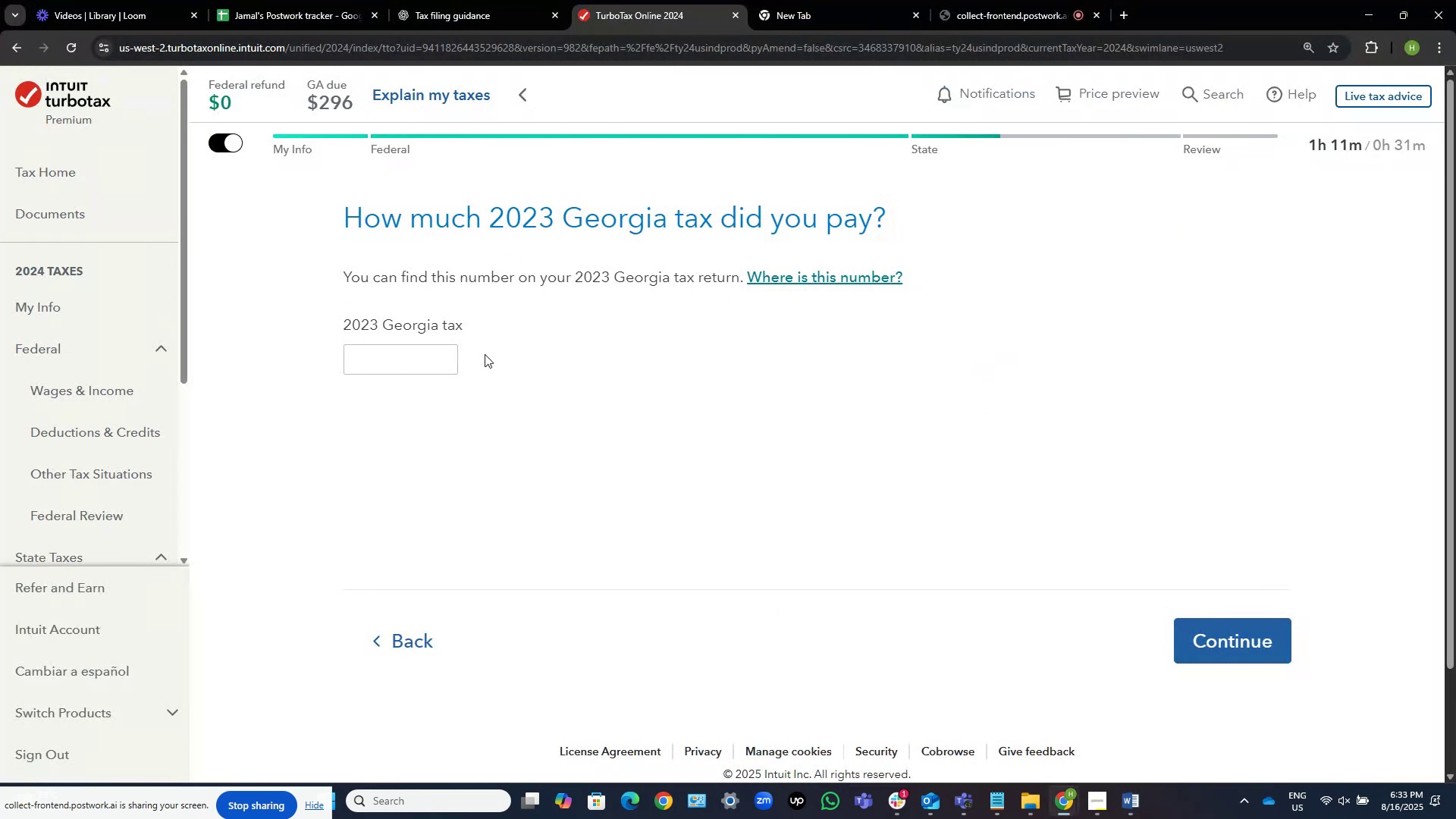 
left_click([434, 346])
 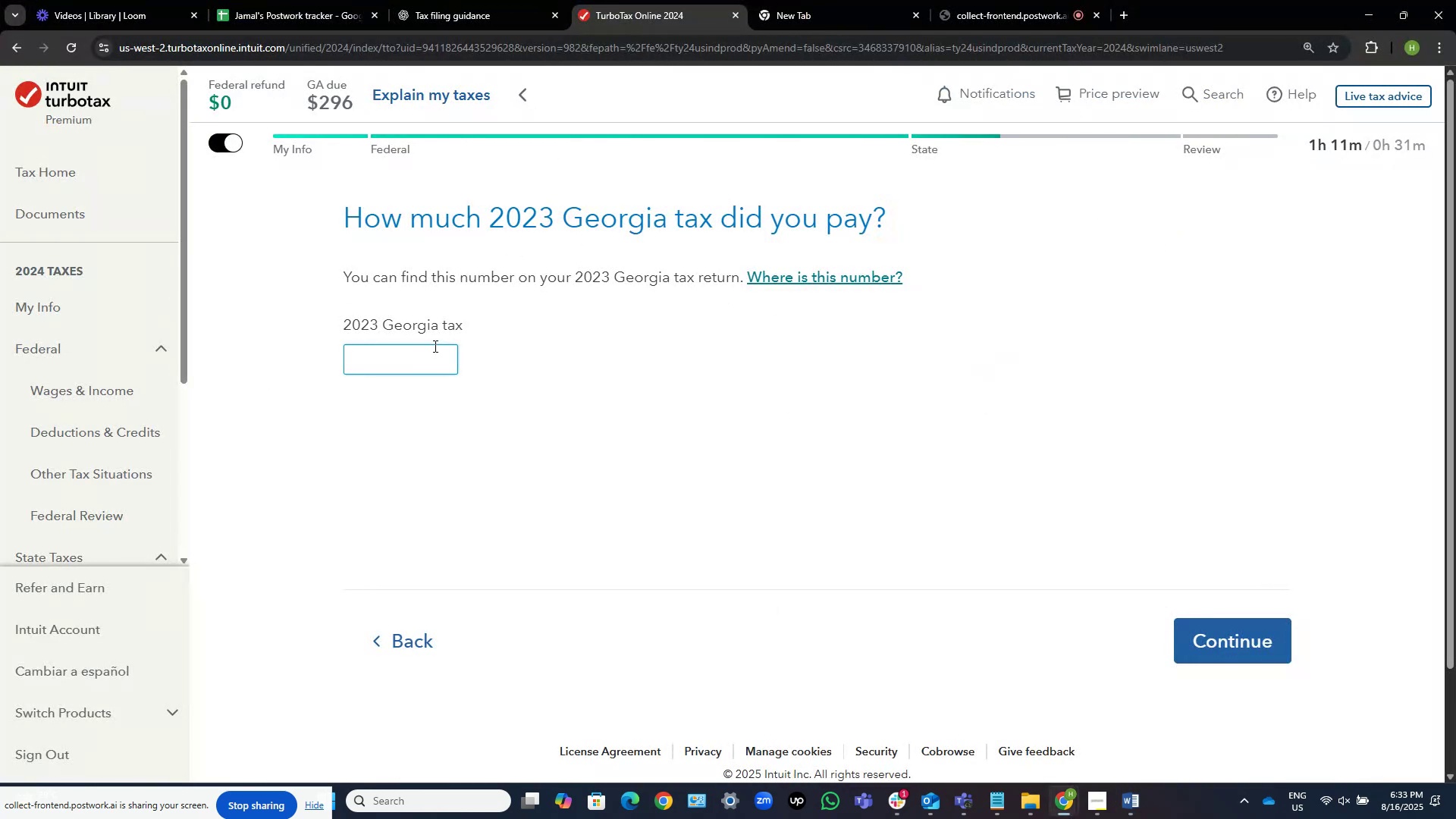 
key(Numpad1)
 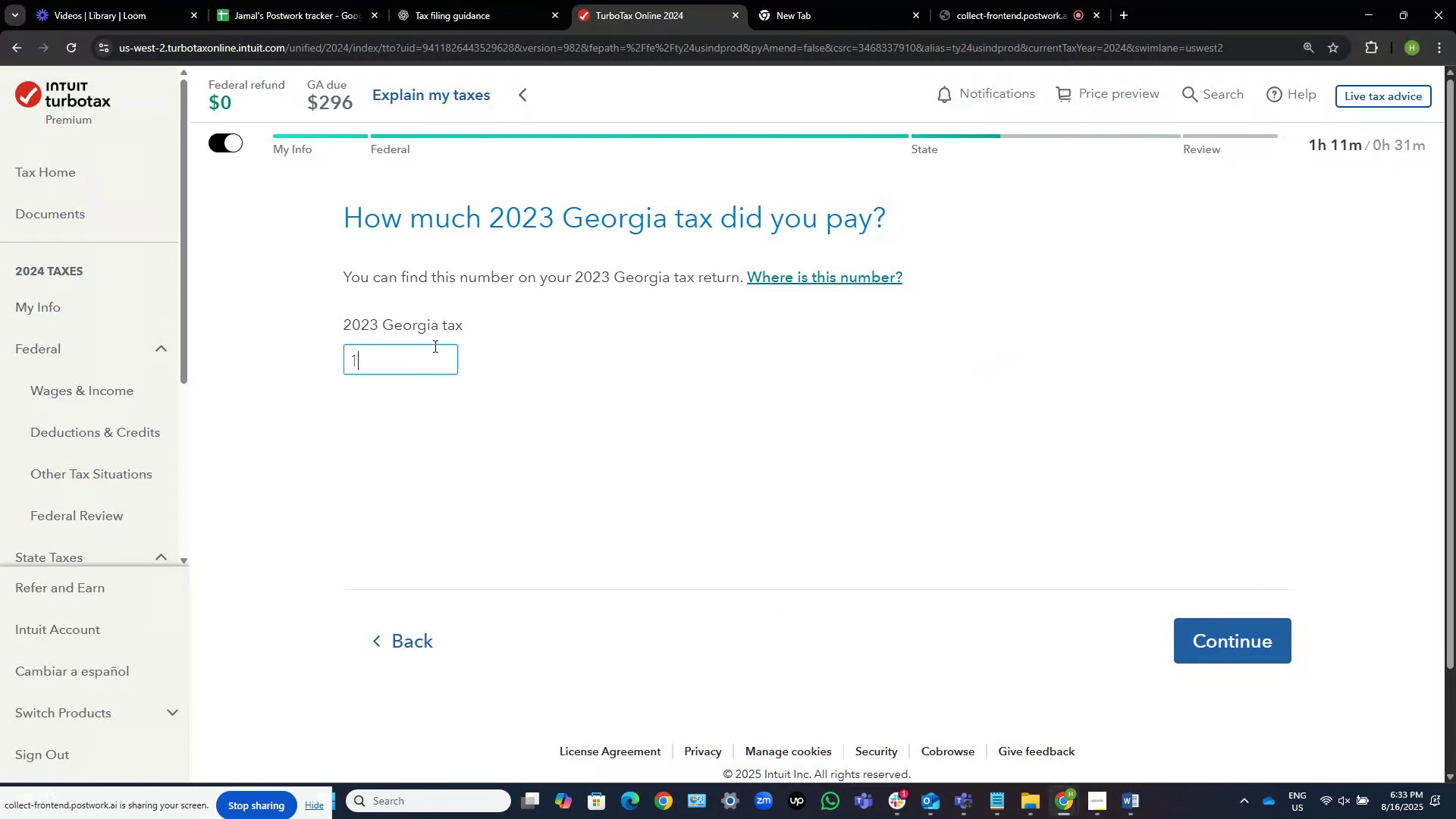 
key(Numpad1)
 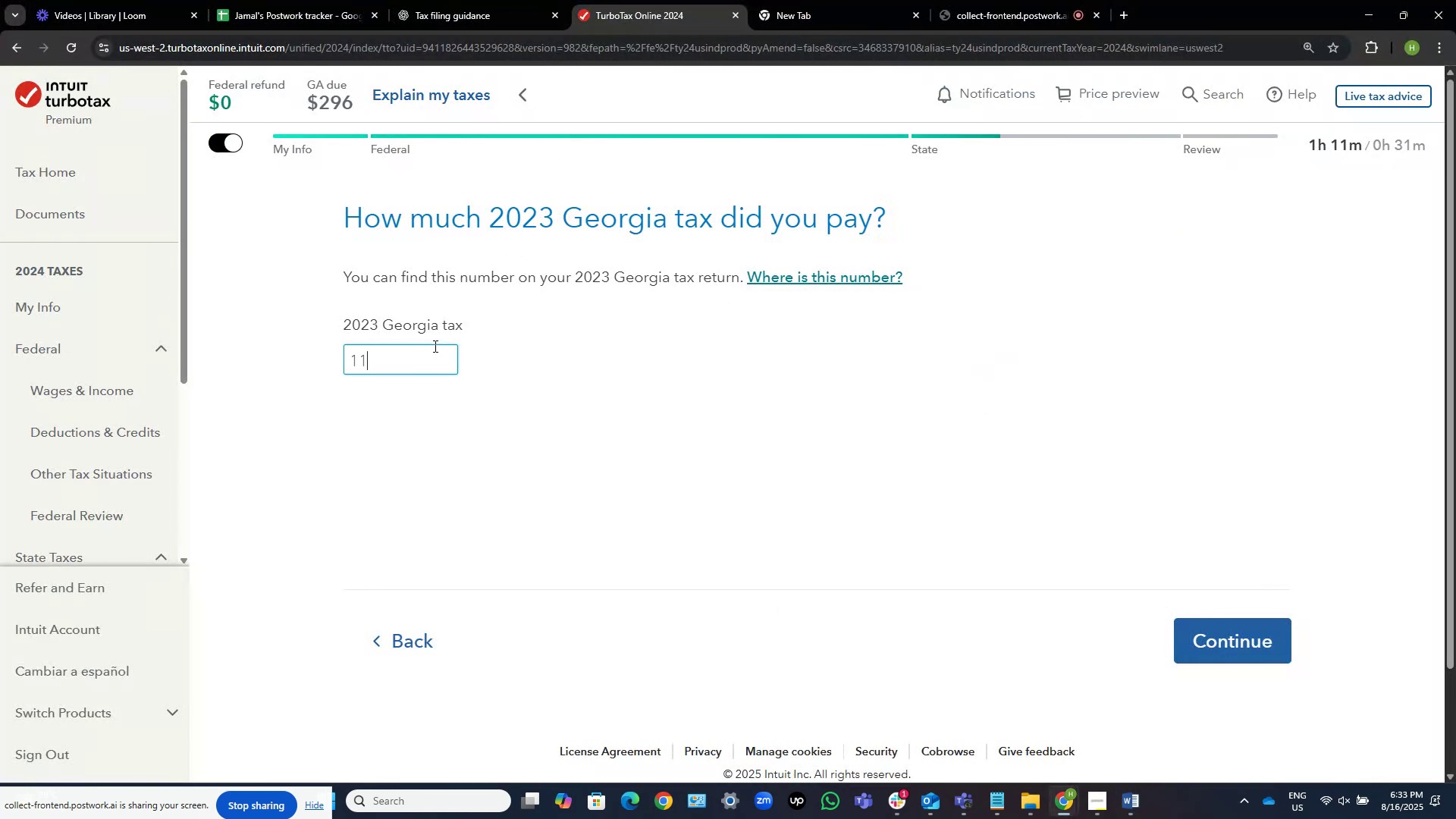 
key(Numpad0)
 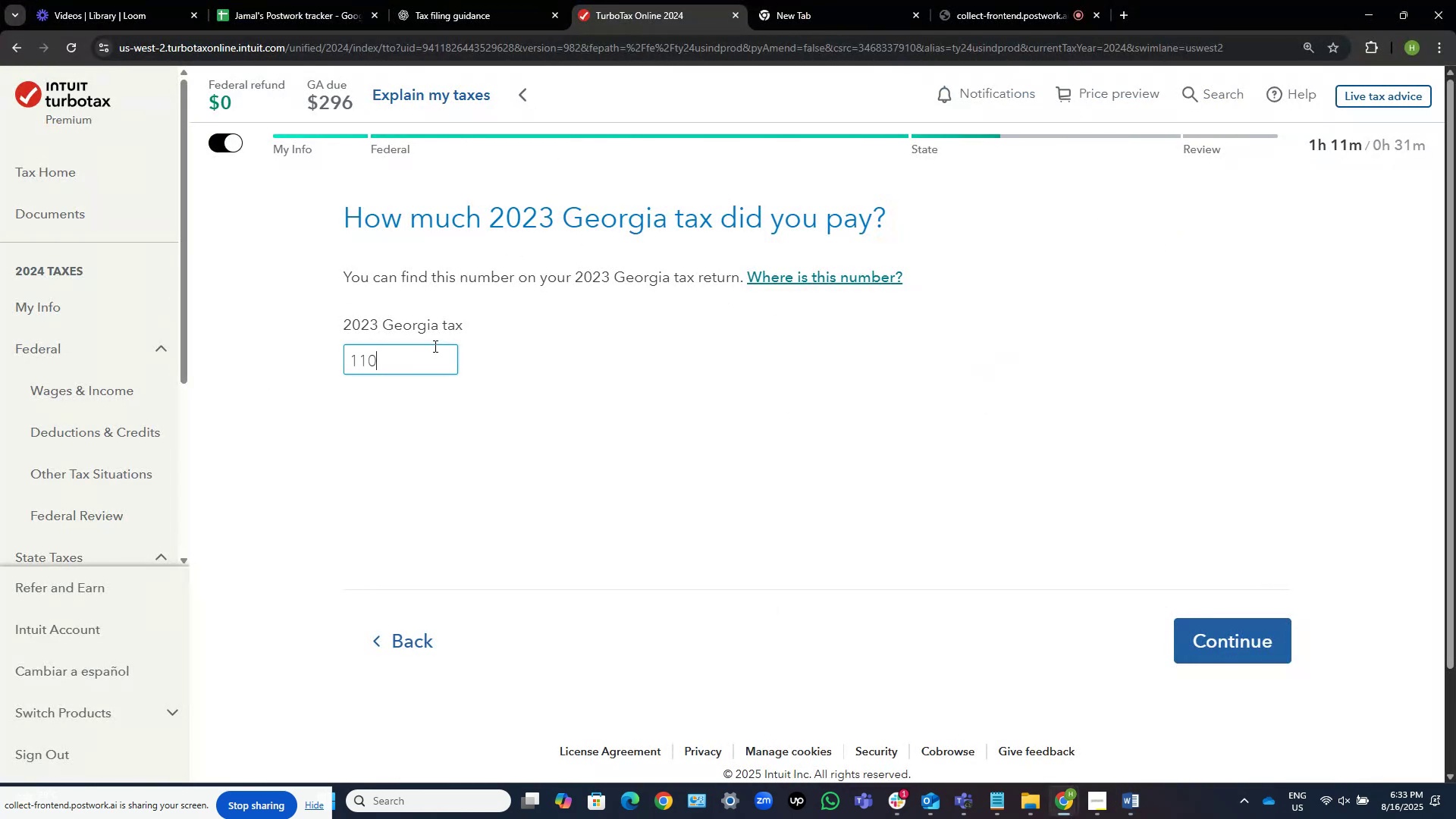 
key(Numpad0)
 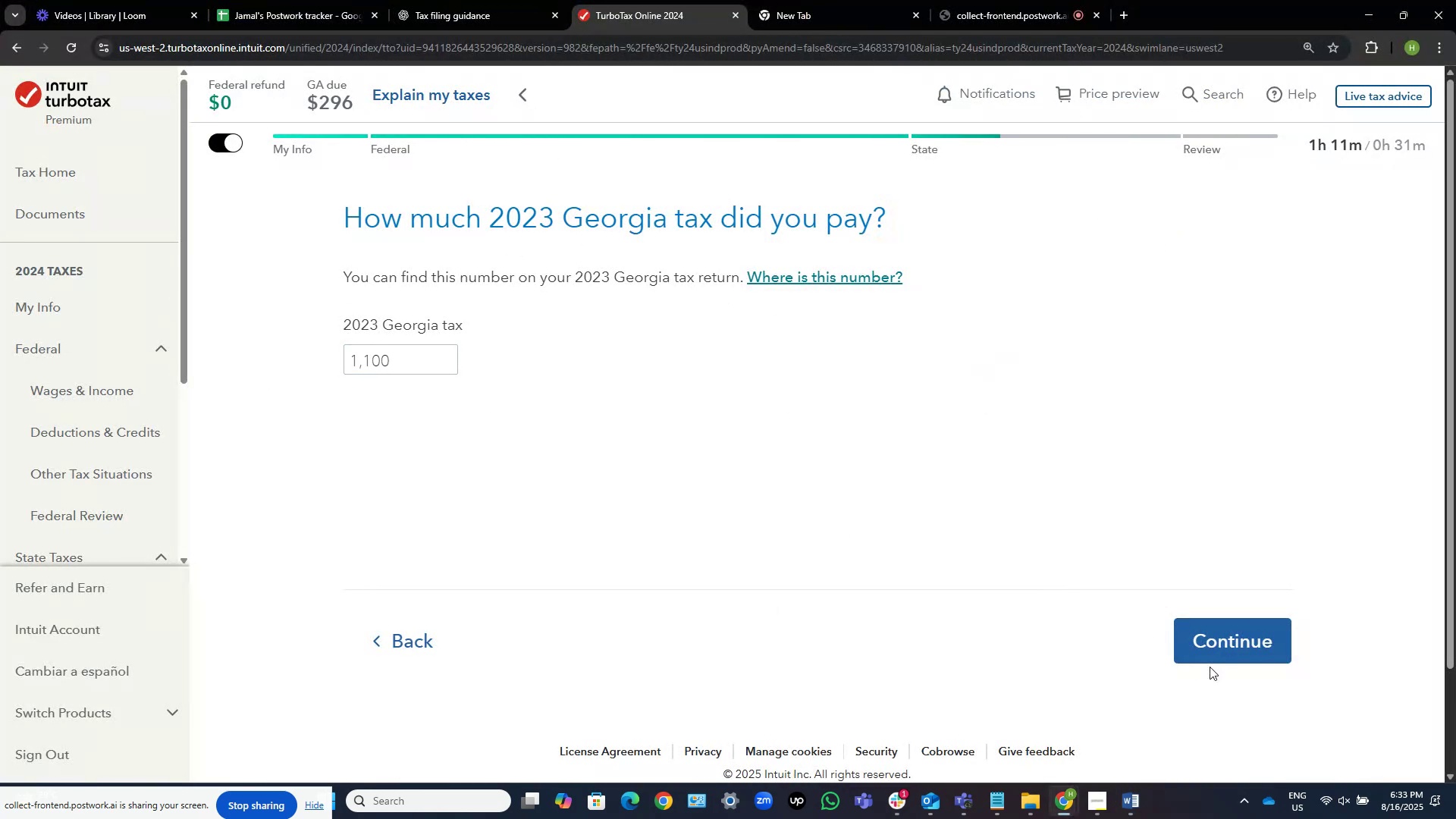 
left_click([1226, 642])
 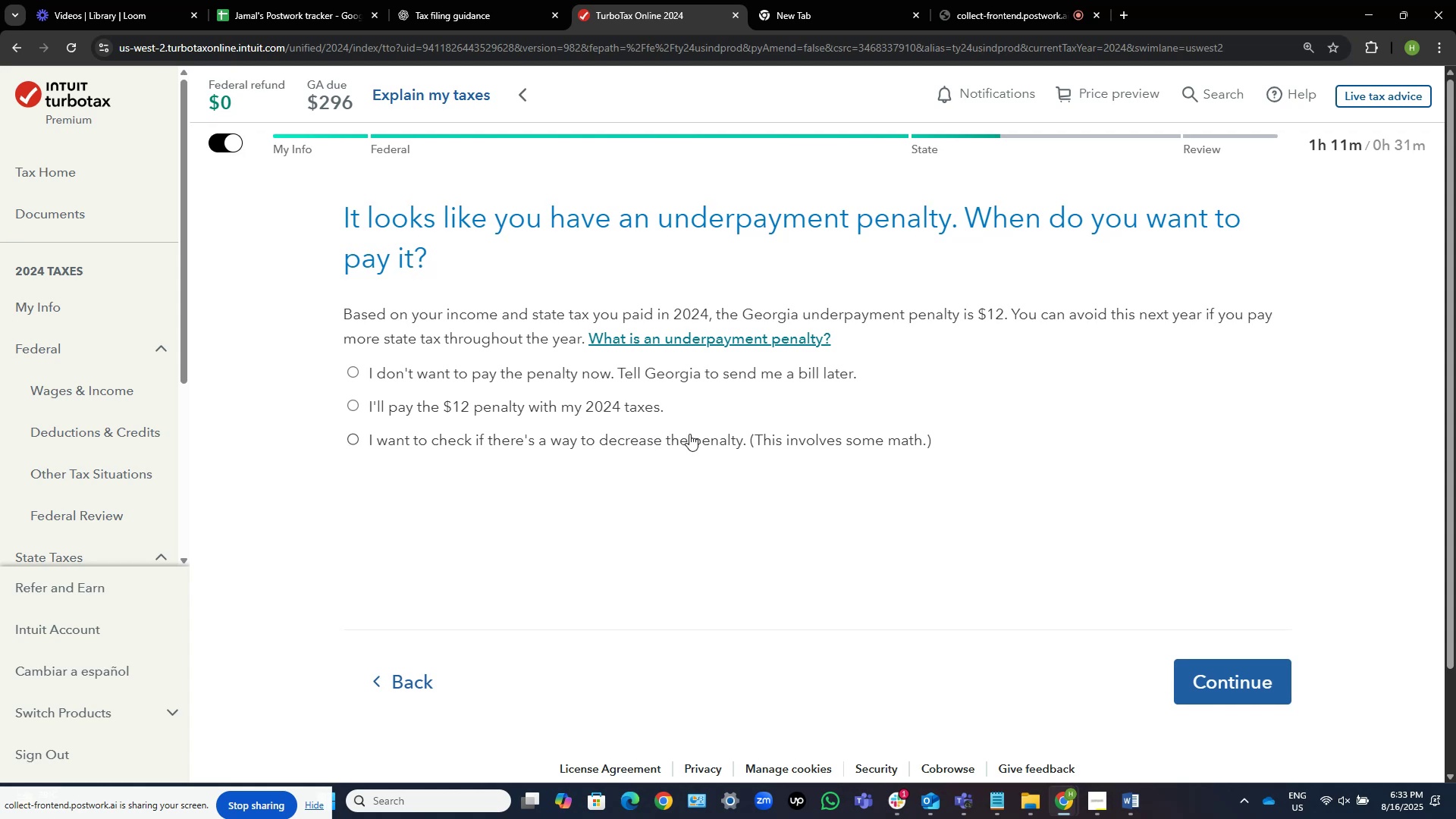 
wait(15.52)
 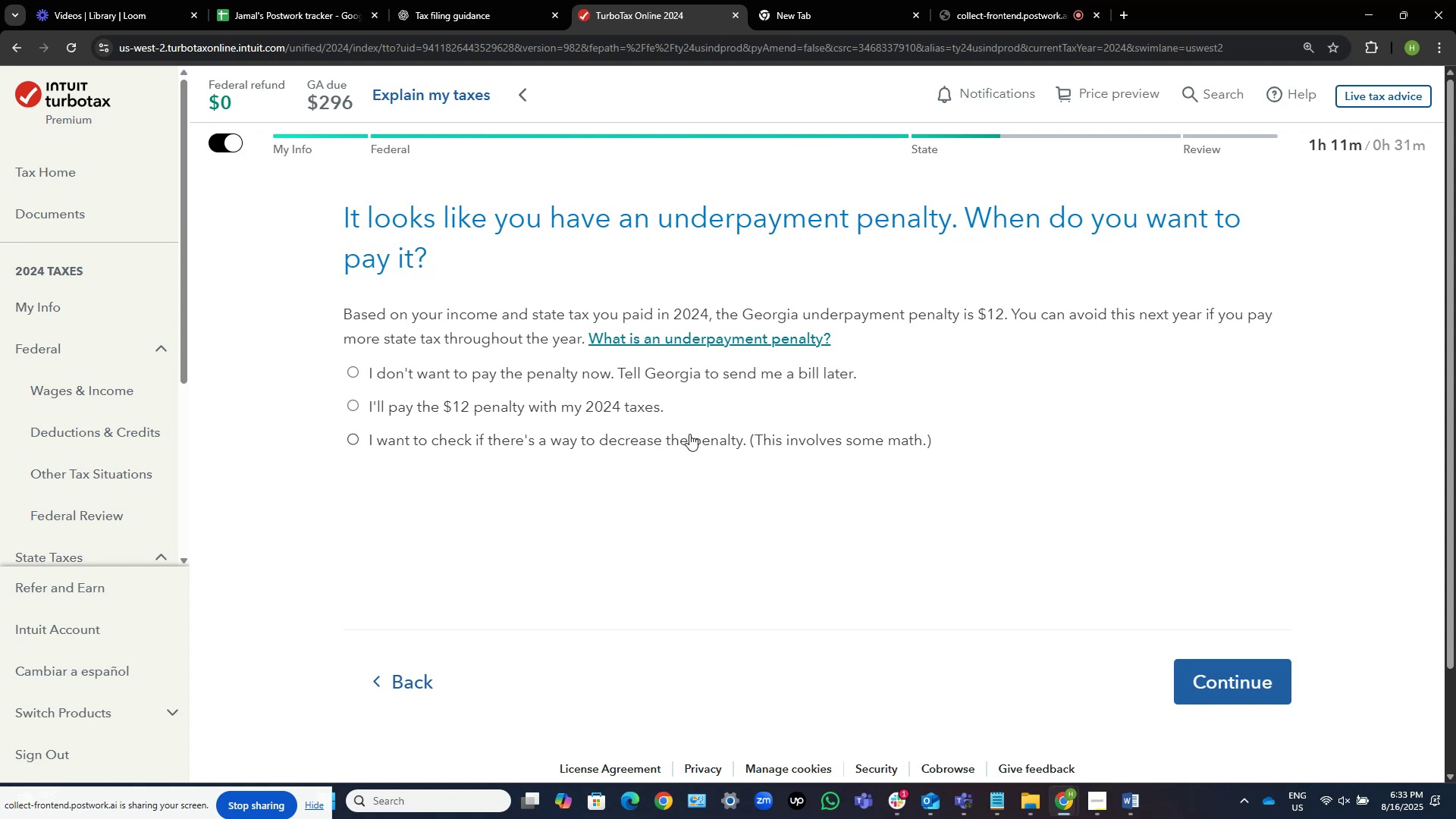 
left_click([487, 407])
 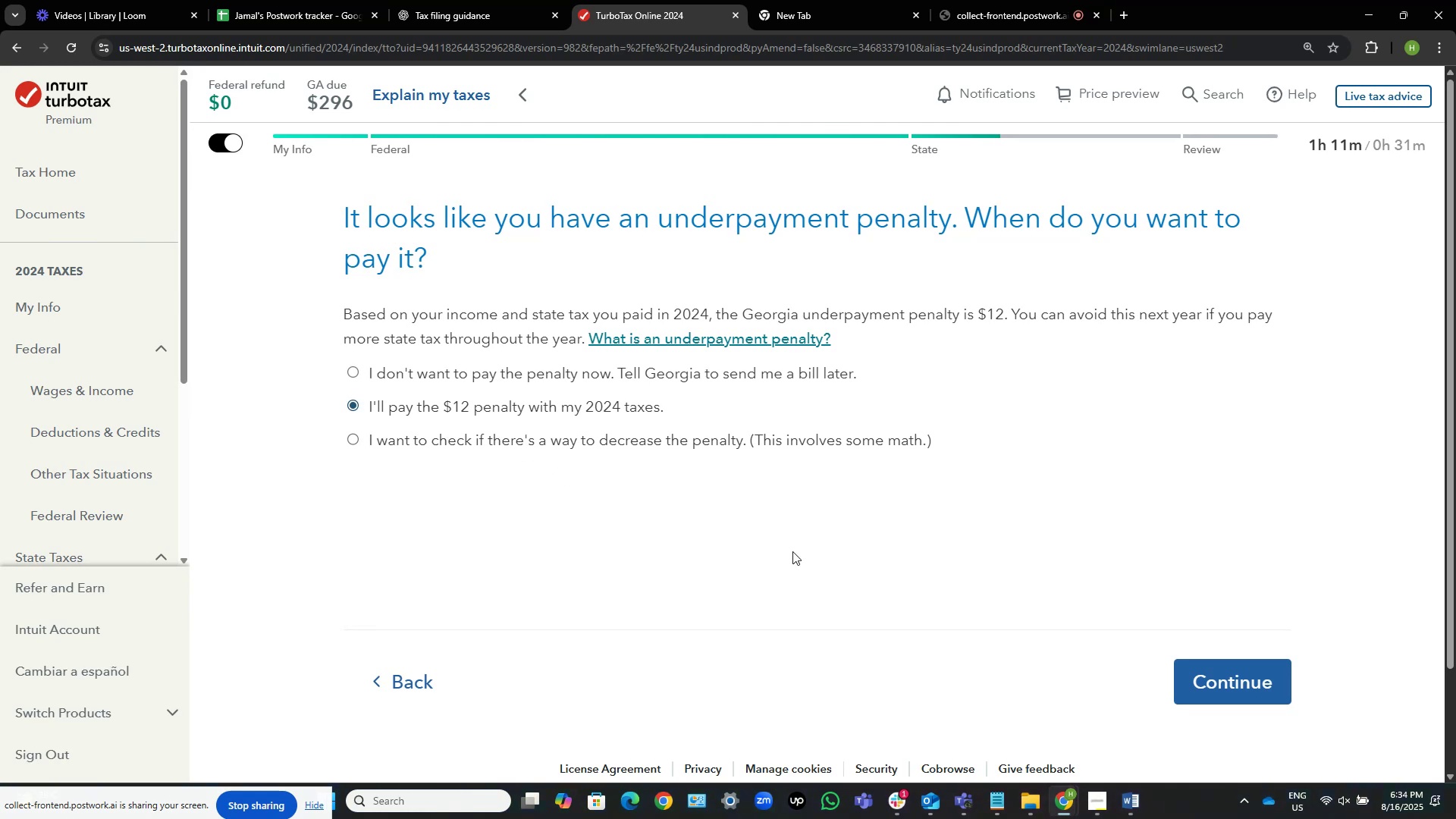 
left_click([1243, 688])
 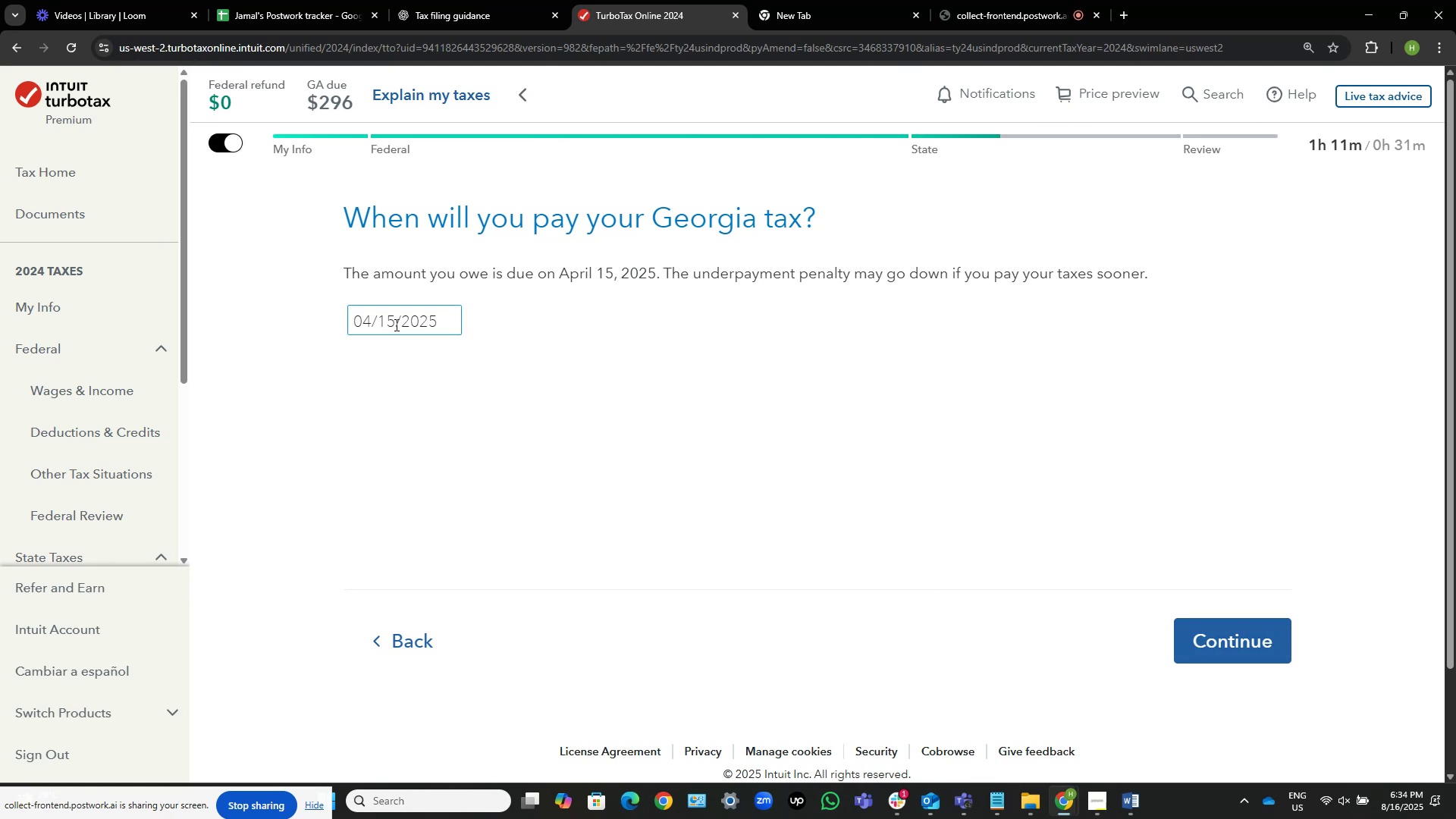 
wait(13.44)
 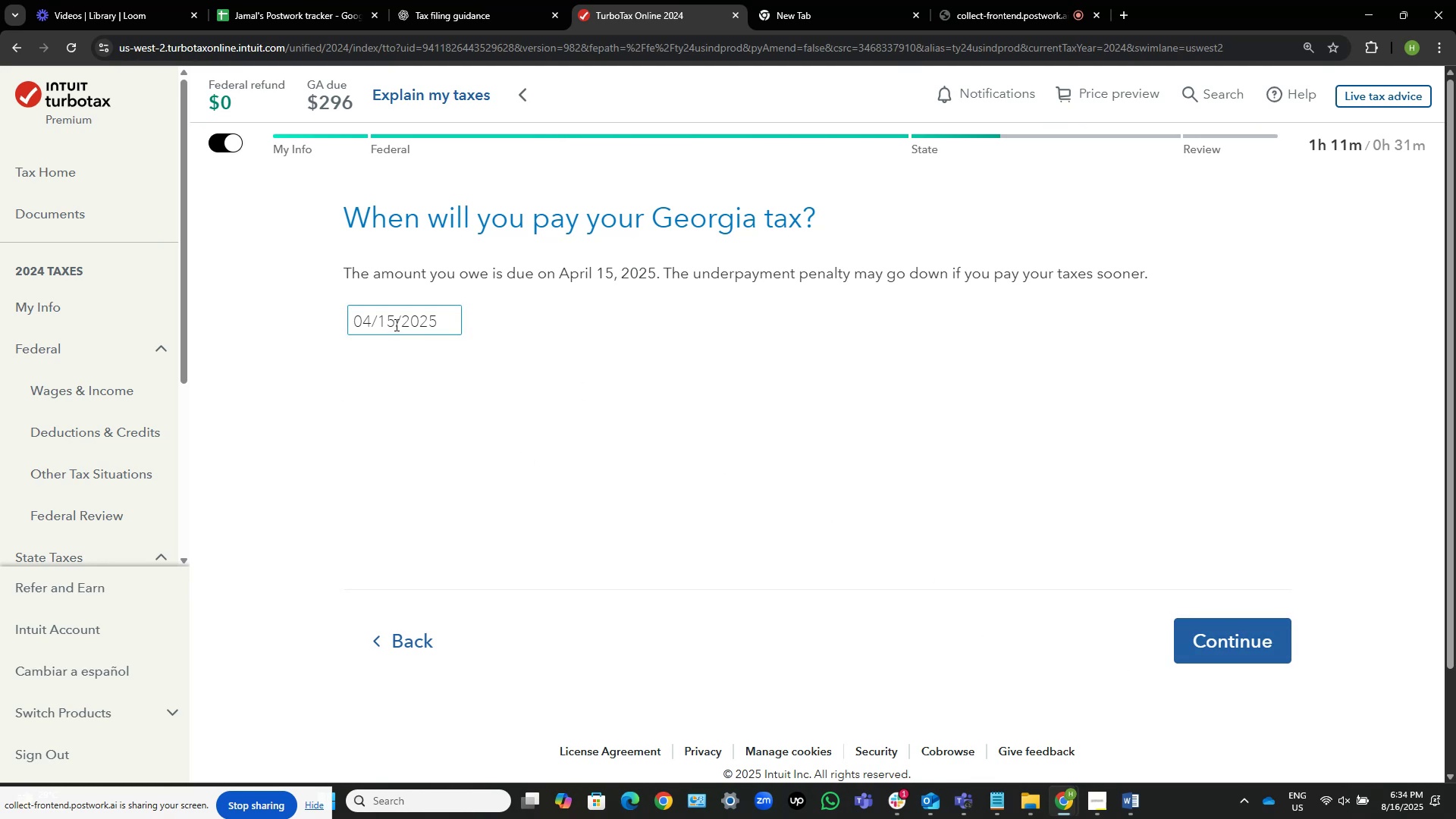 
left_click([1181, 629])
 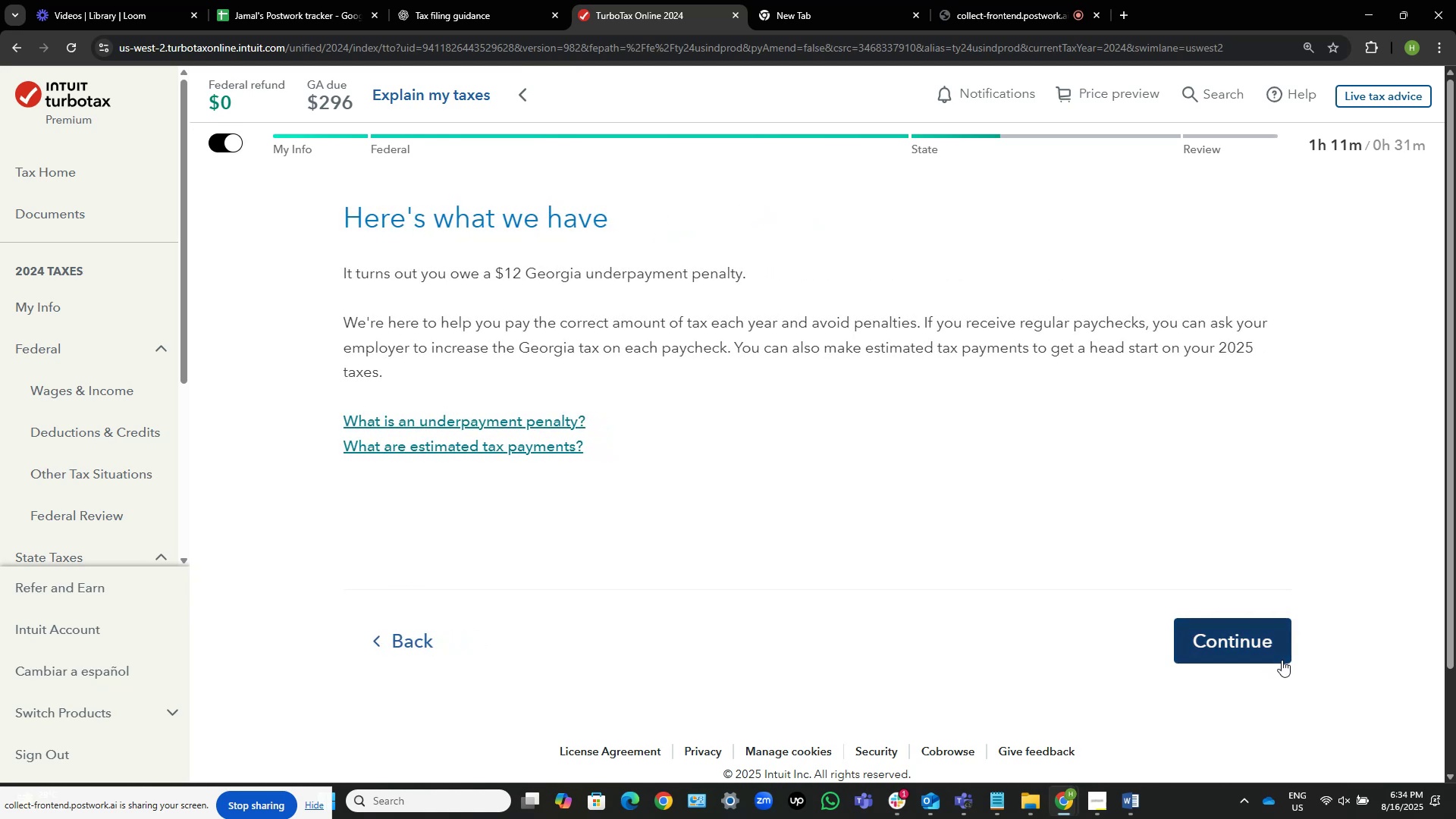 
left_click([1282, 660])
 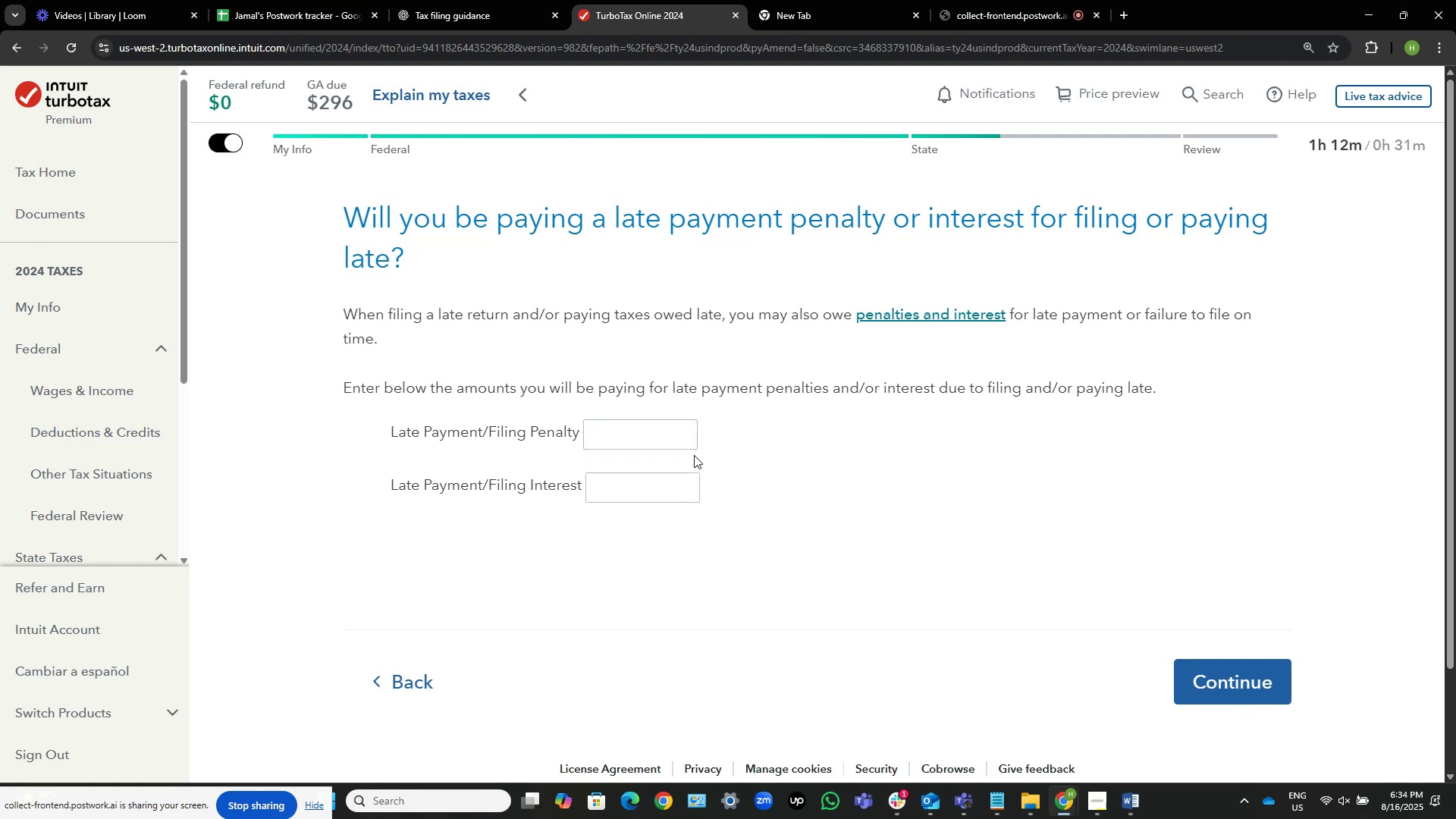 
wait(15.95)
 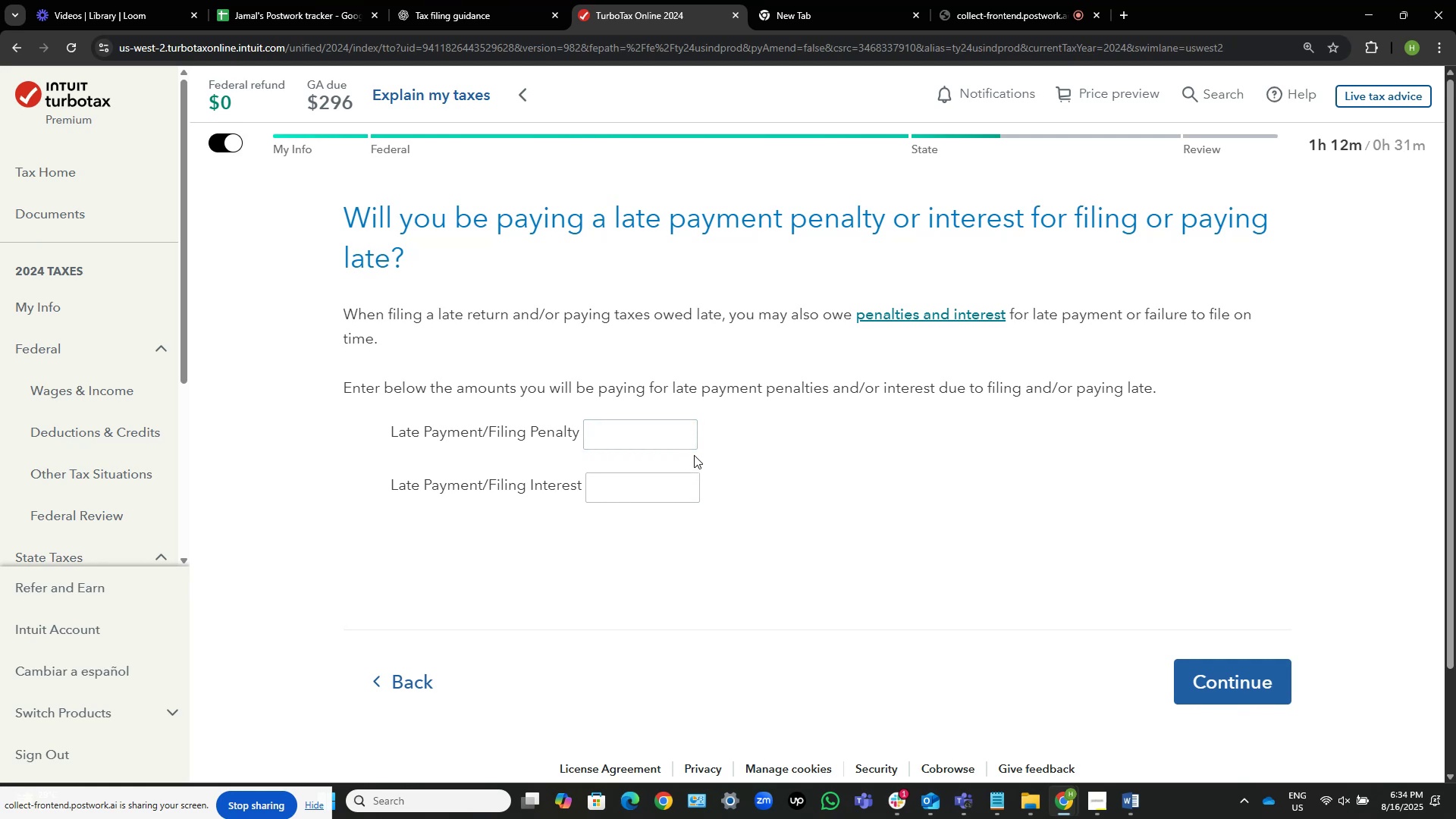 
left_click([1201, 673])
 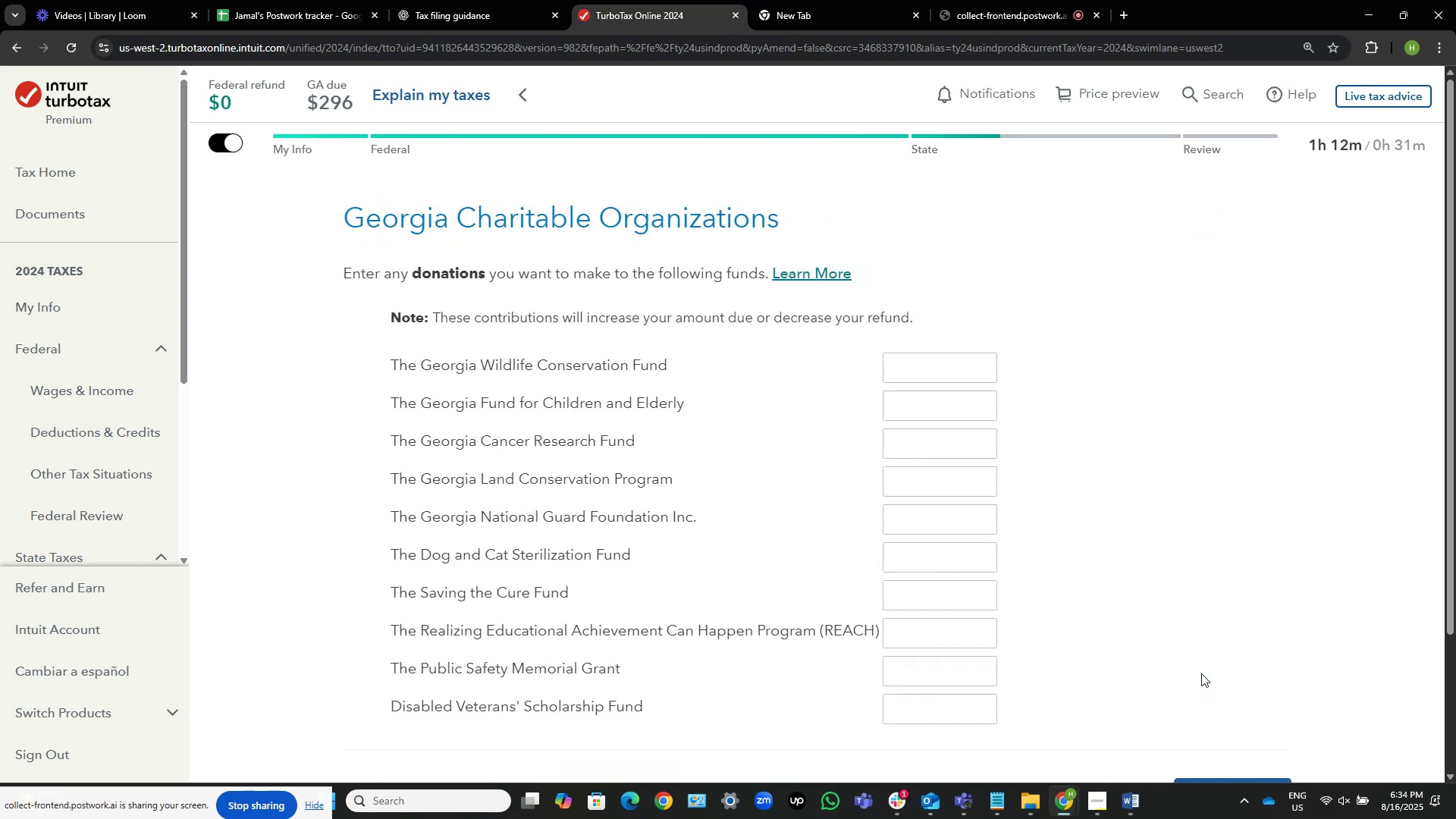 
scroll: coordinate [1239, 623], scroll_direction: down, amount: 4.0
 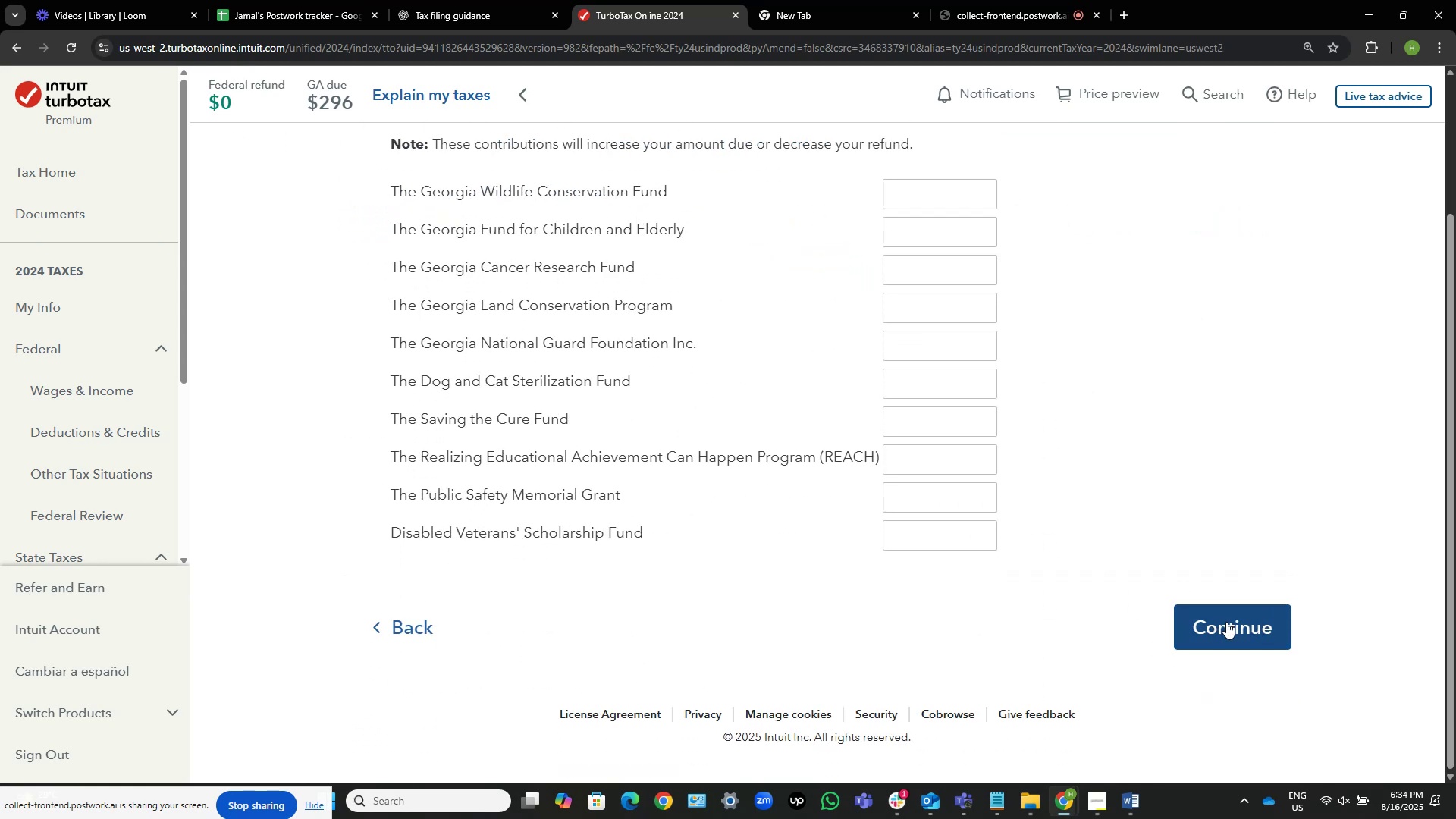 
left_click([1238, 632])
 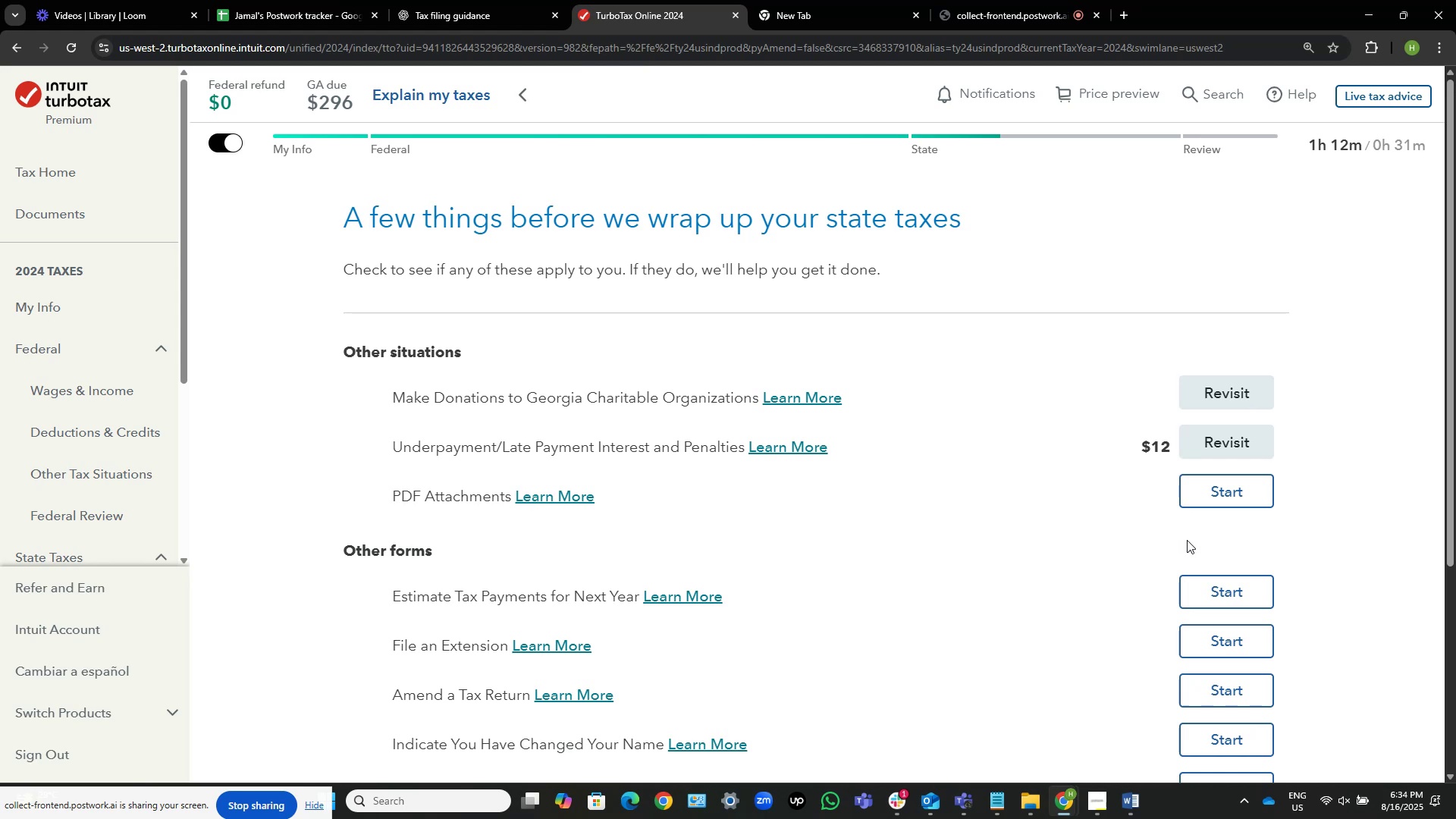 
wait(12.34)
 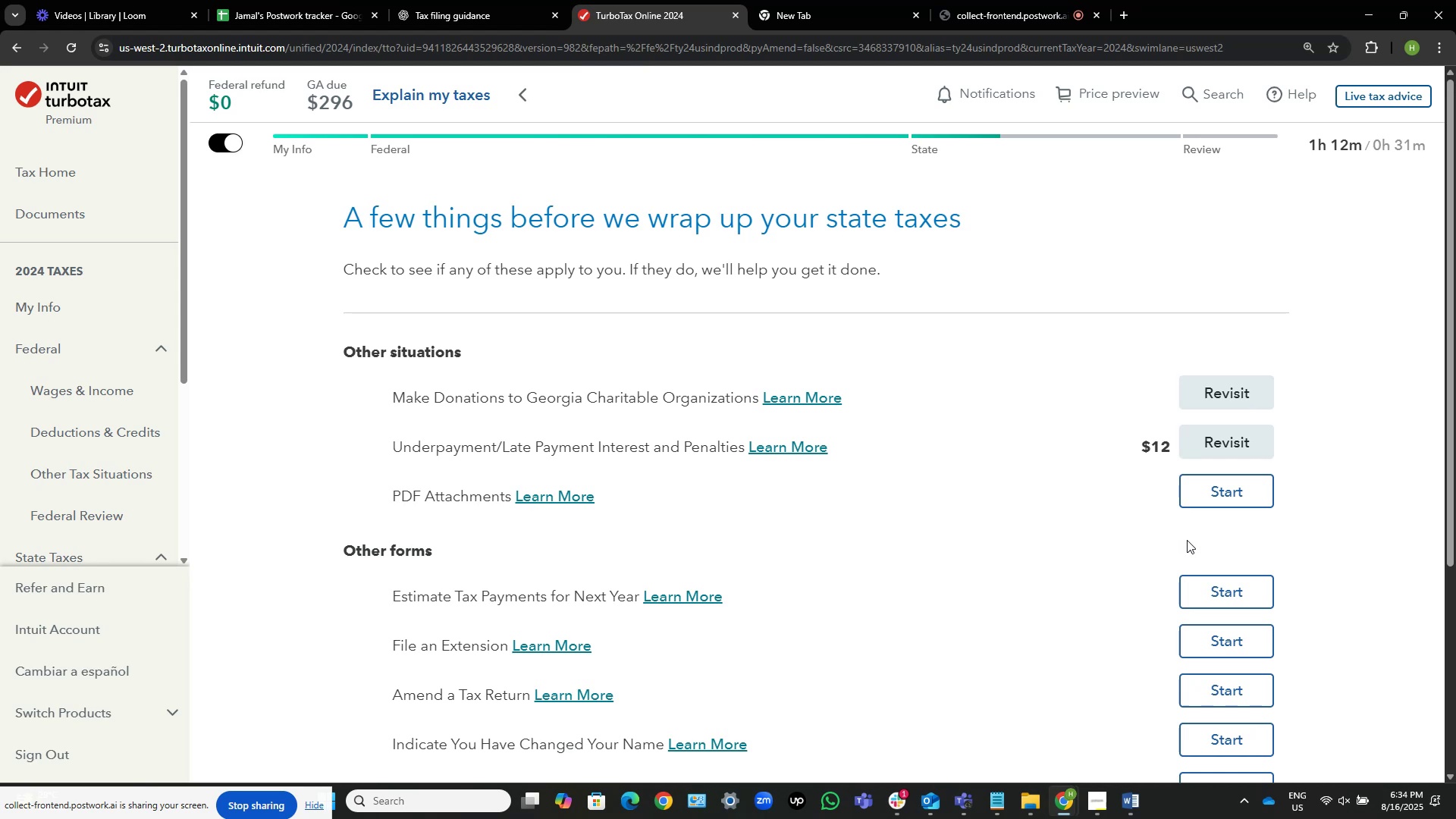 
scroll: coordinate [1187, 540], scroll_direction: none, amount: 0.0
 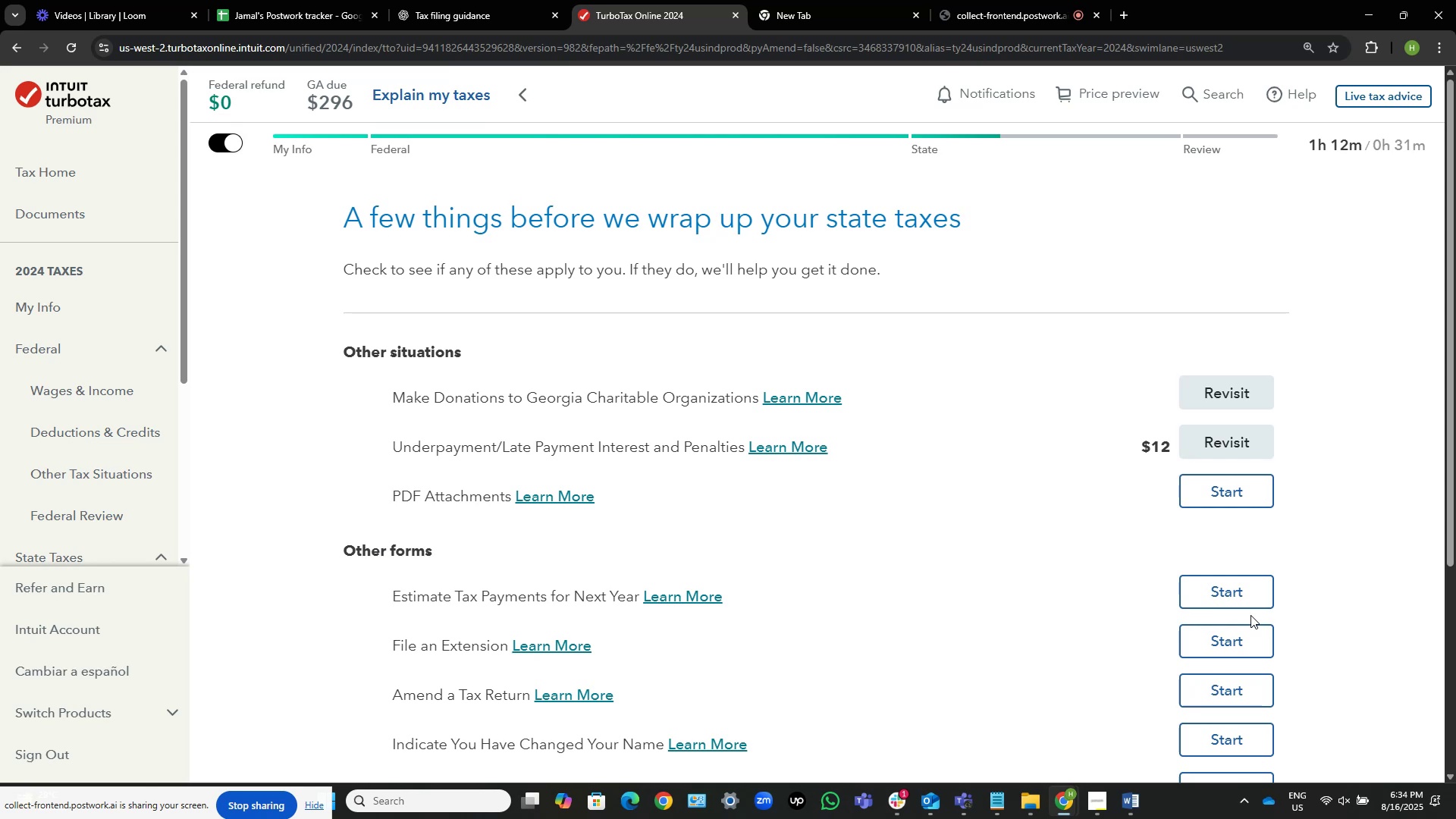 
left_click([1258, 594])
 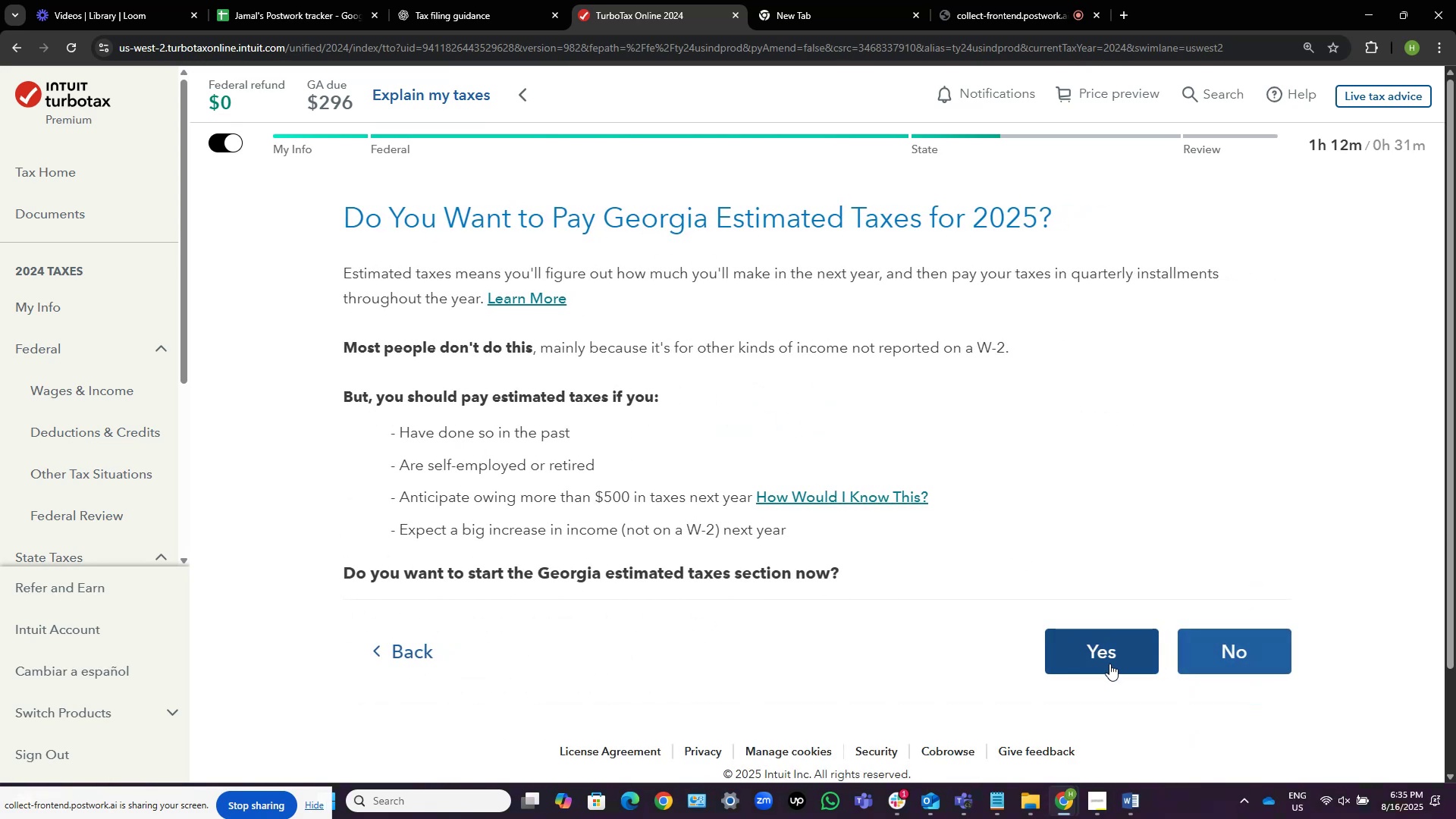 
wait(9.06)
 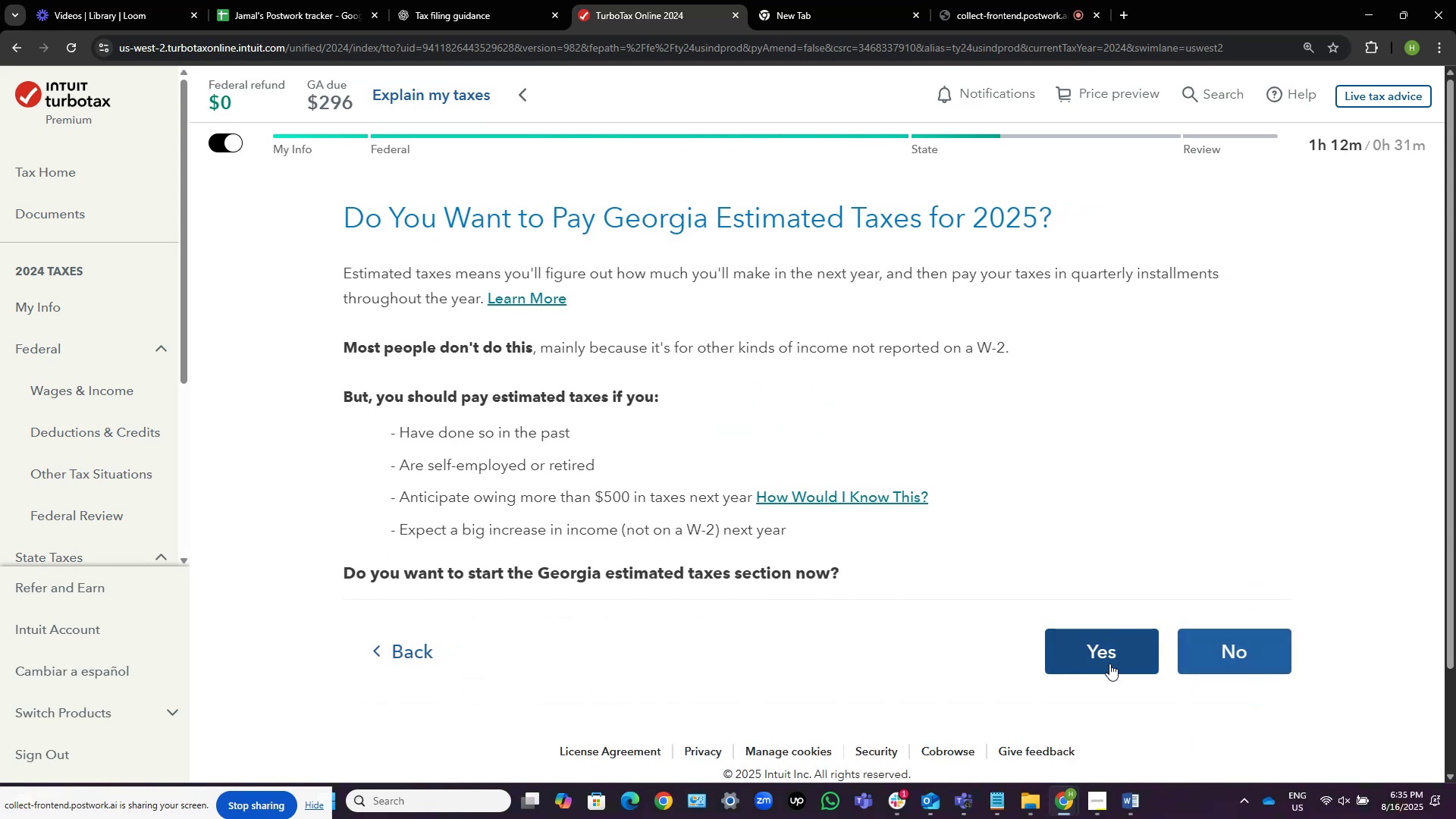 
left_click([1109, 664])
 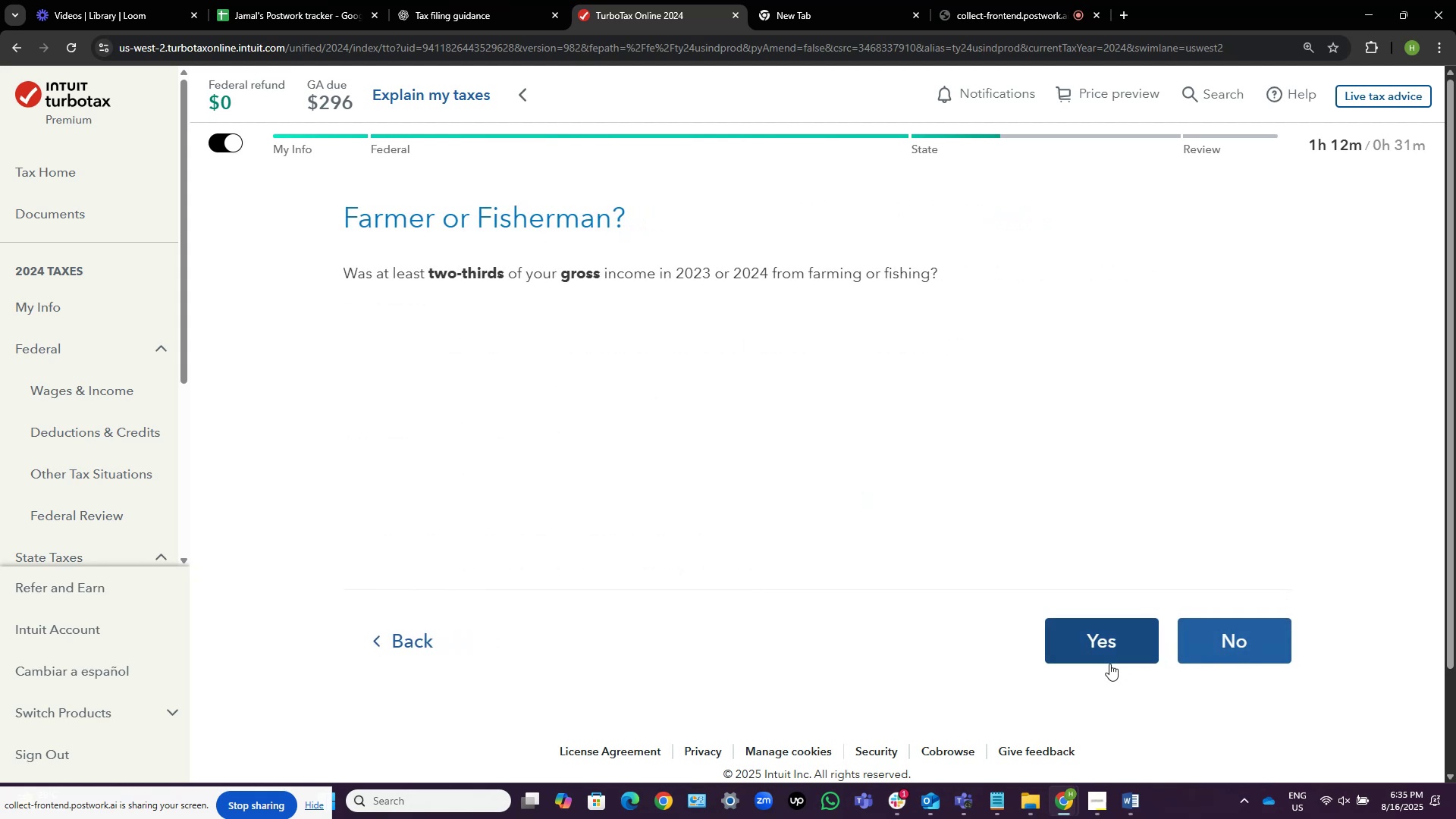 
wait(6.38)
 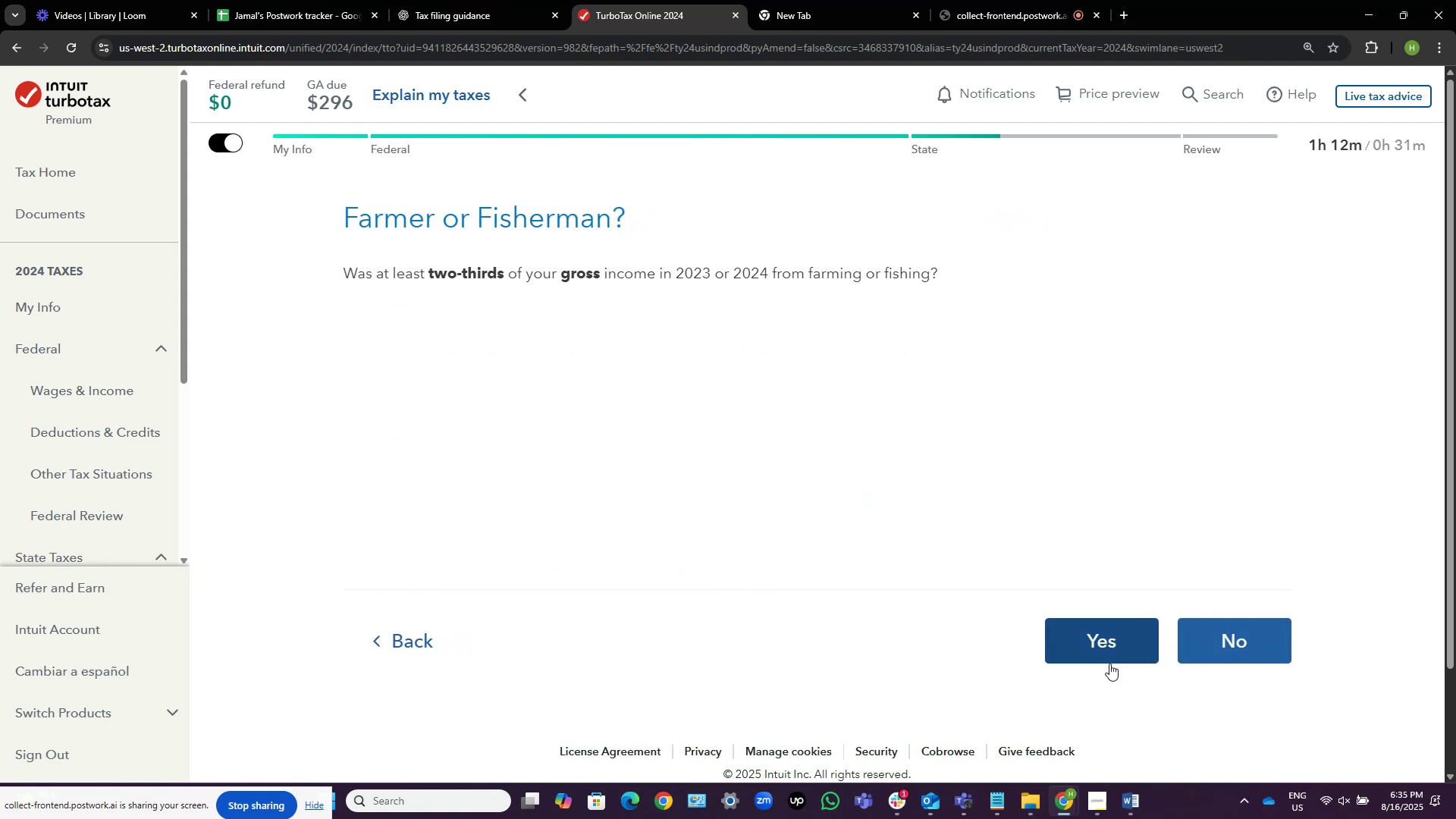 
left_click([1263, 649])
 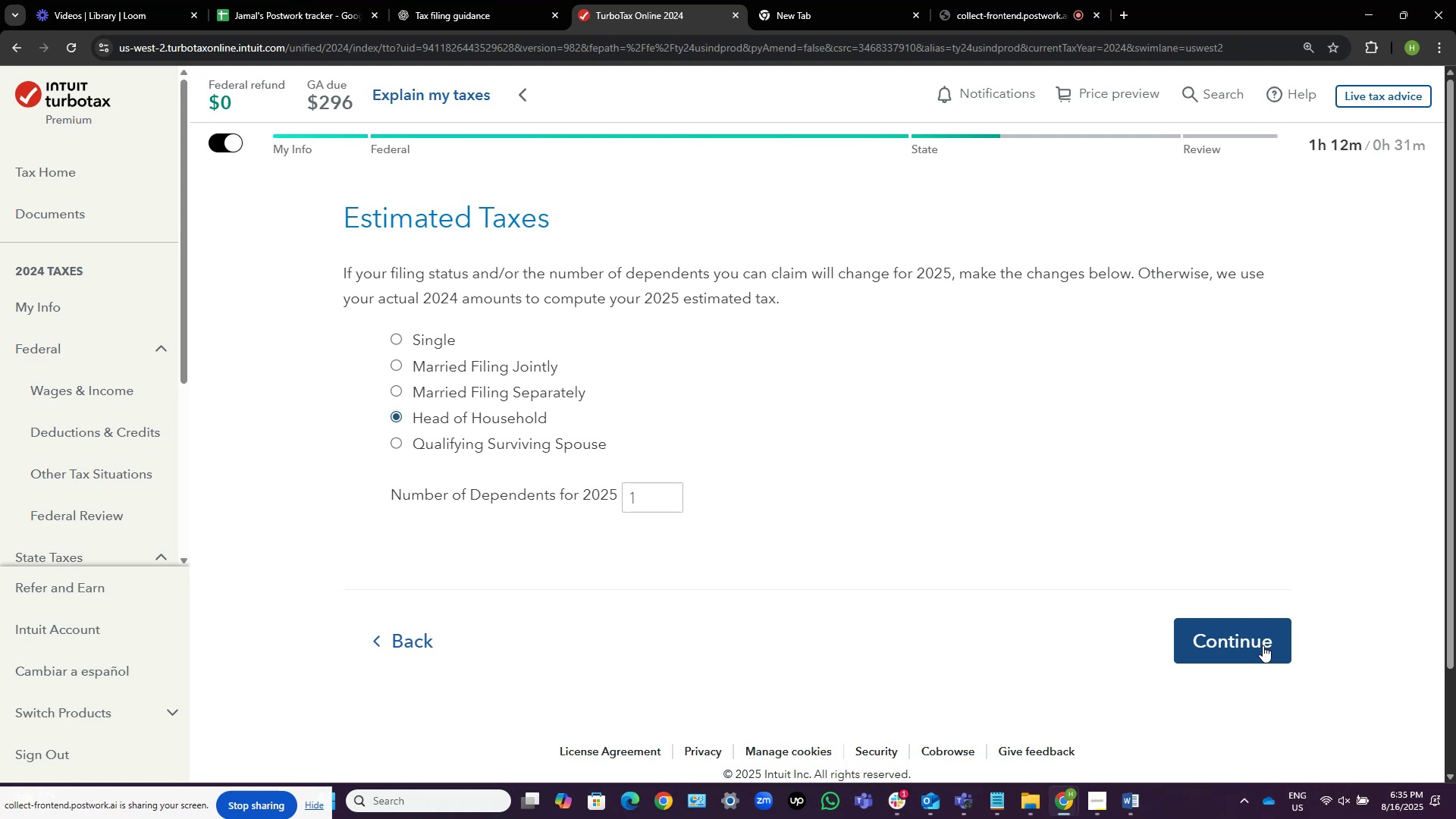 
double_click([1263, 645])
 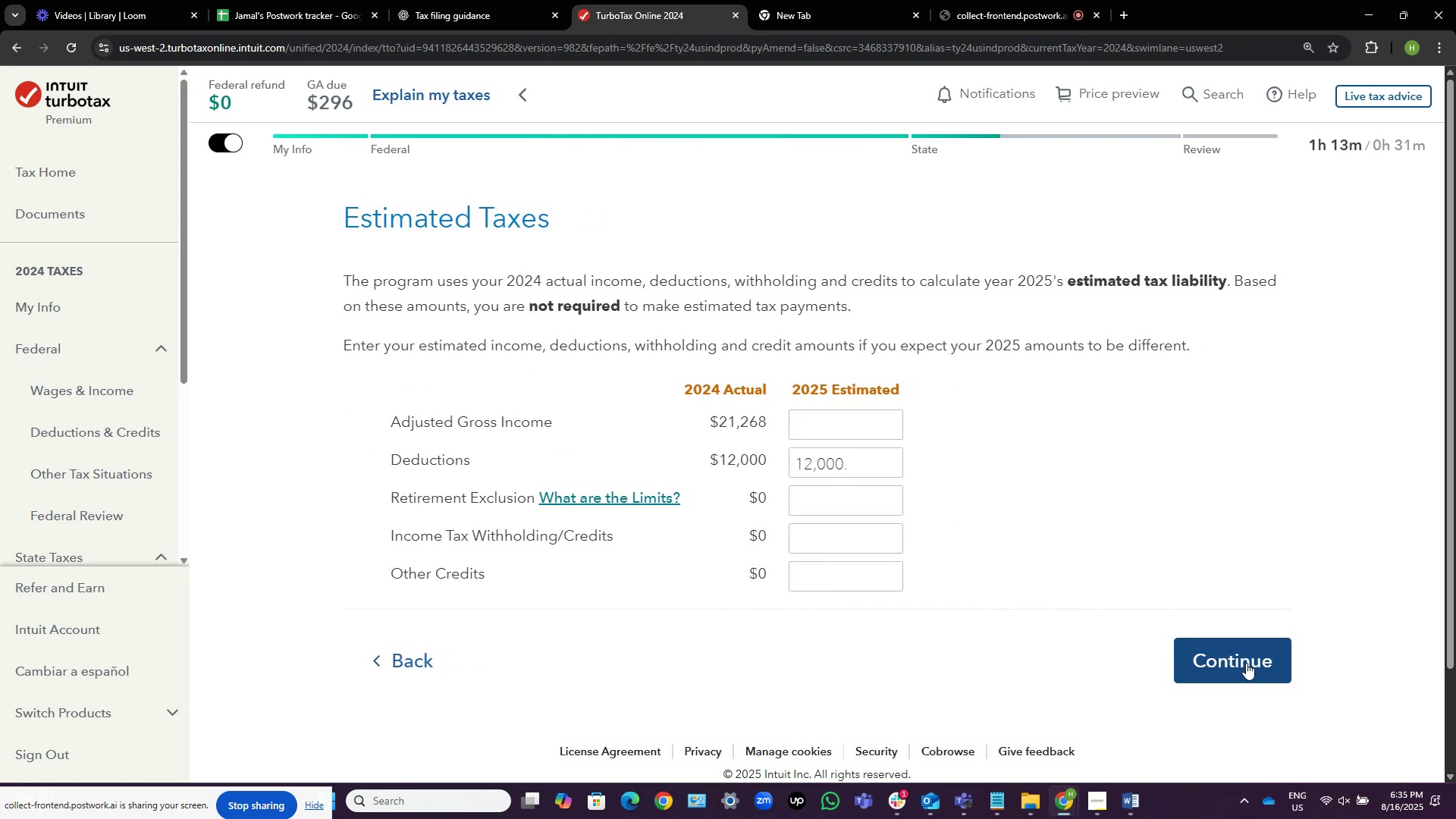 
wait(12.96)
 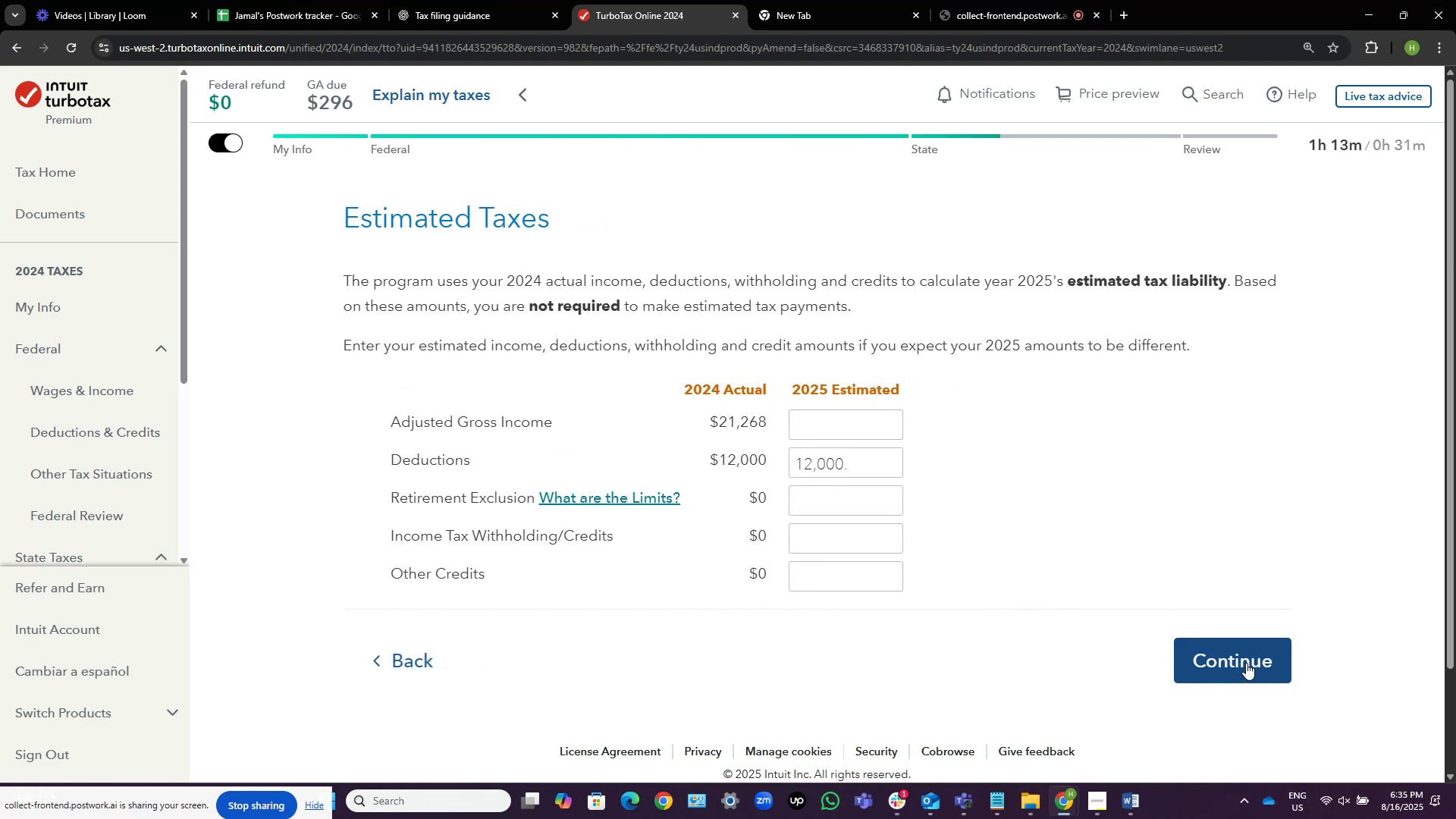 
left_click([843, 432])
 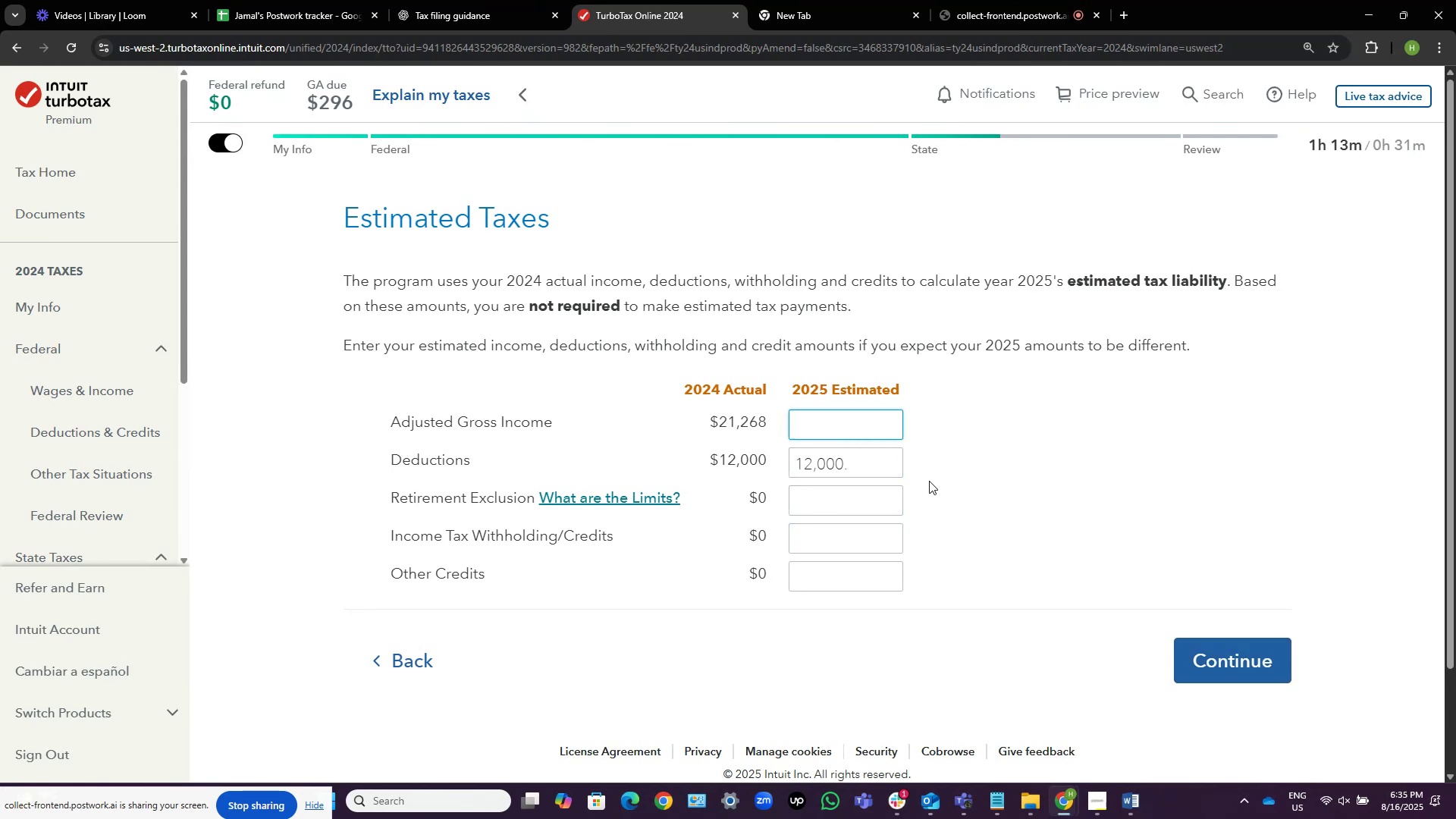 
wait(9.66)
 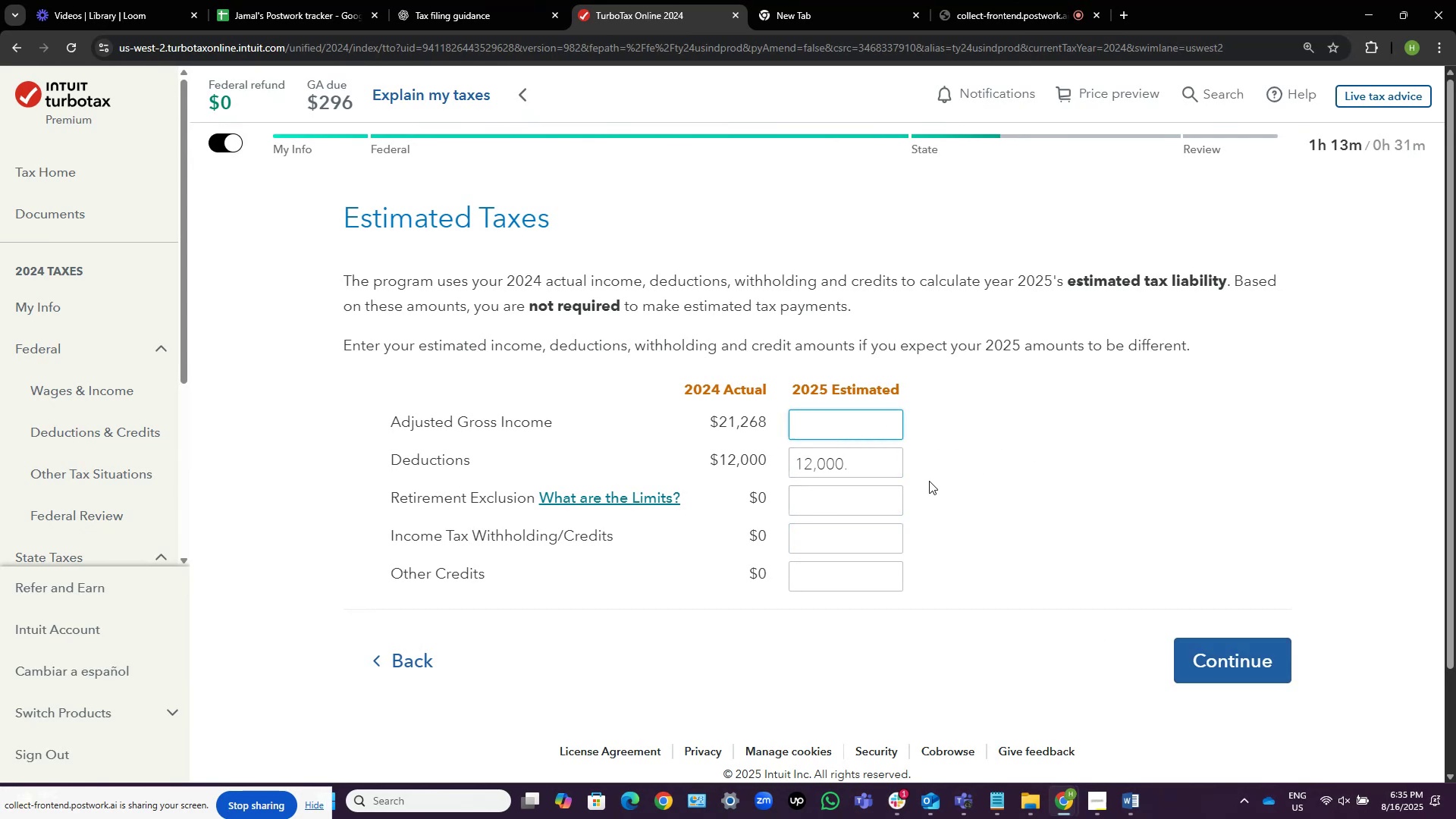 
double_click([1208, 651])
 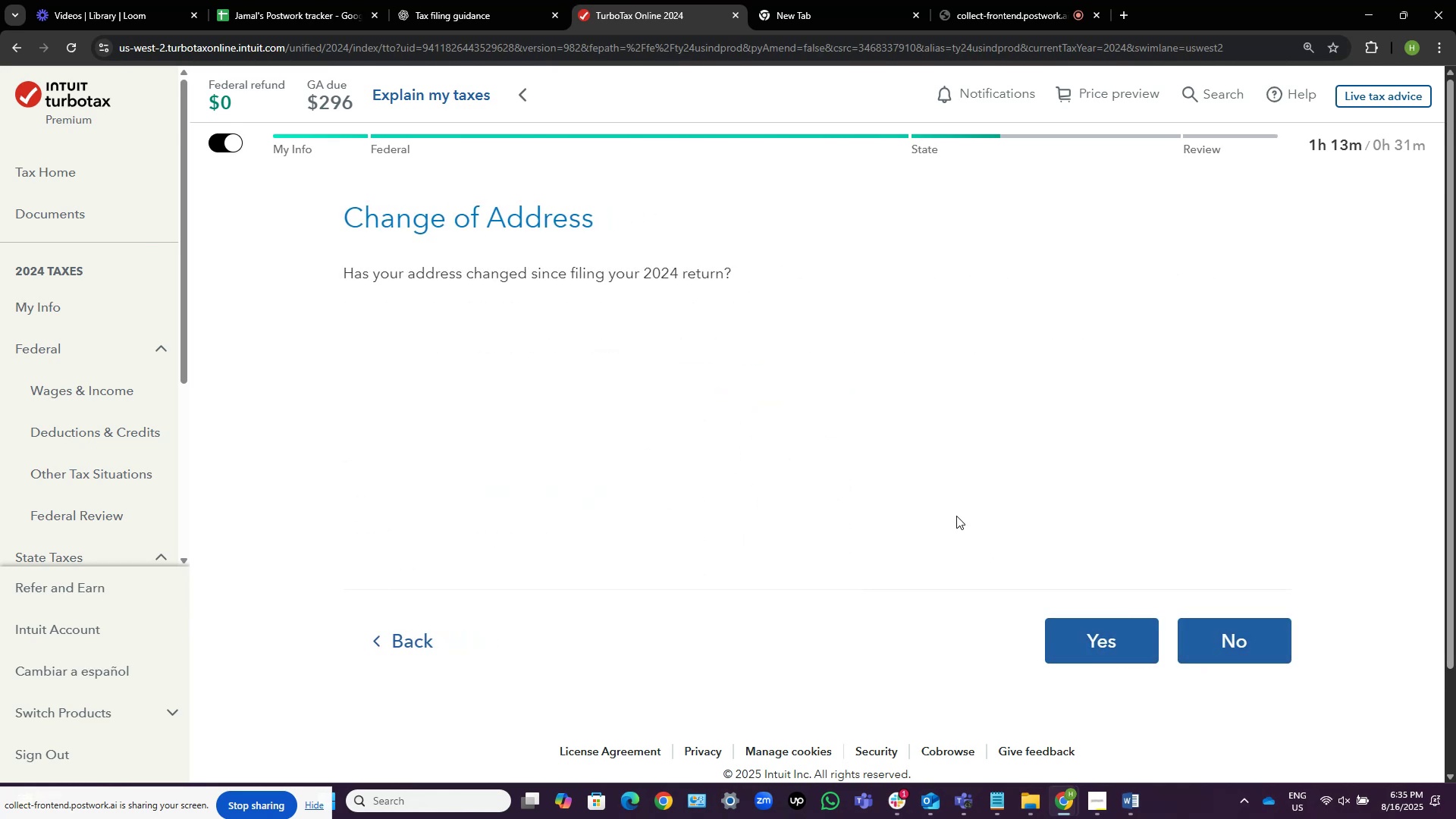 
wait(5.53)
 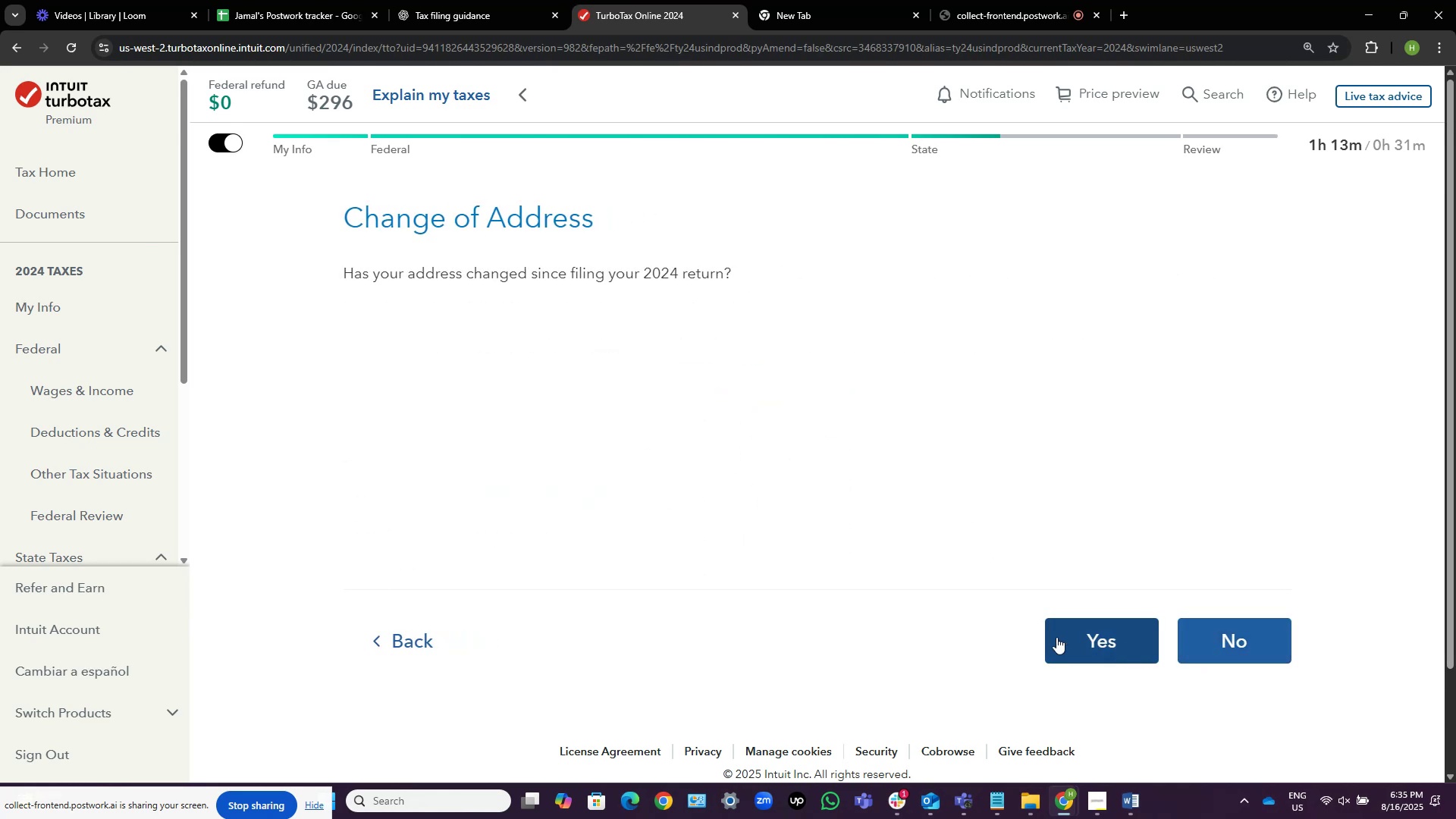 
left_click([1219, 645])
 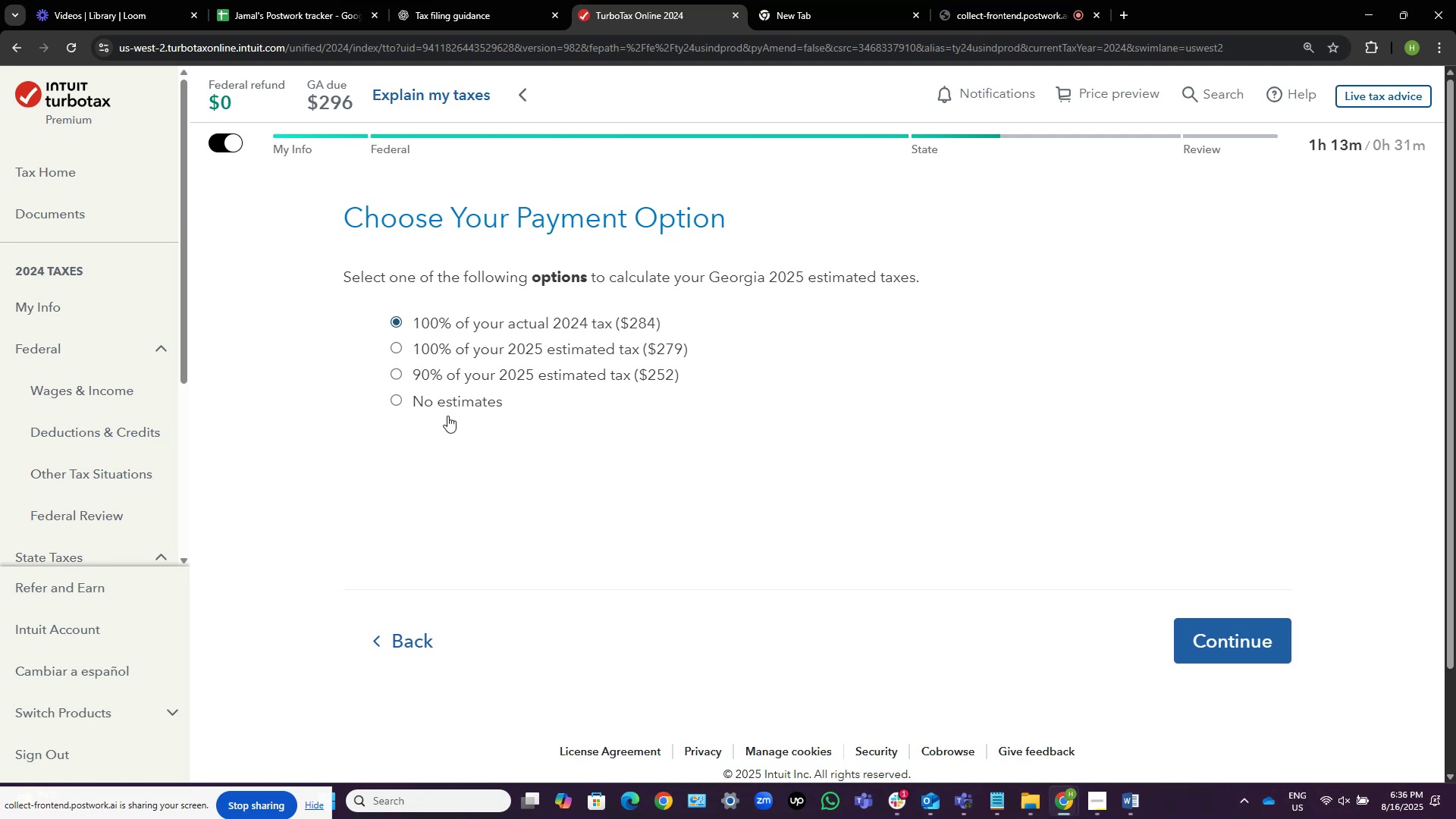 
wait(16.87)
 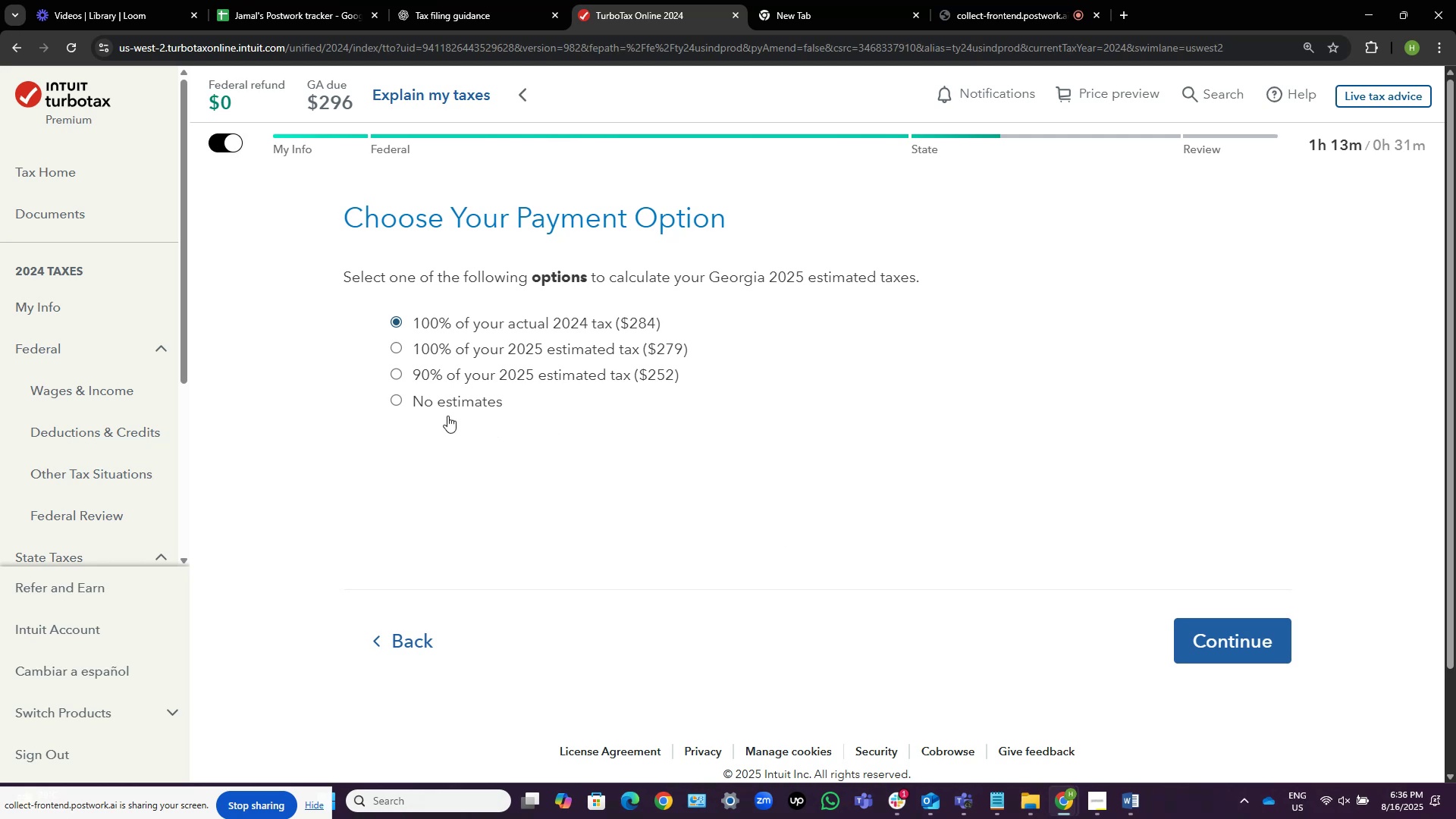 
left_click([457, 406])
 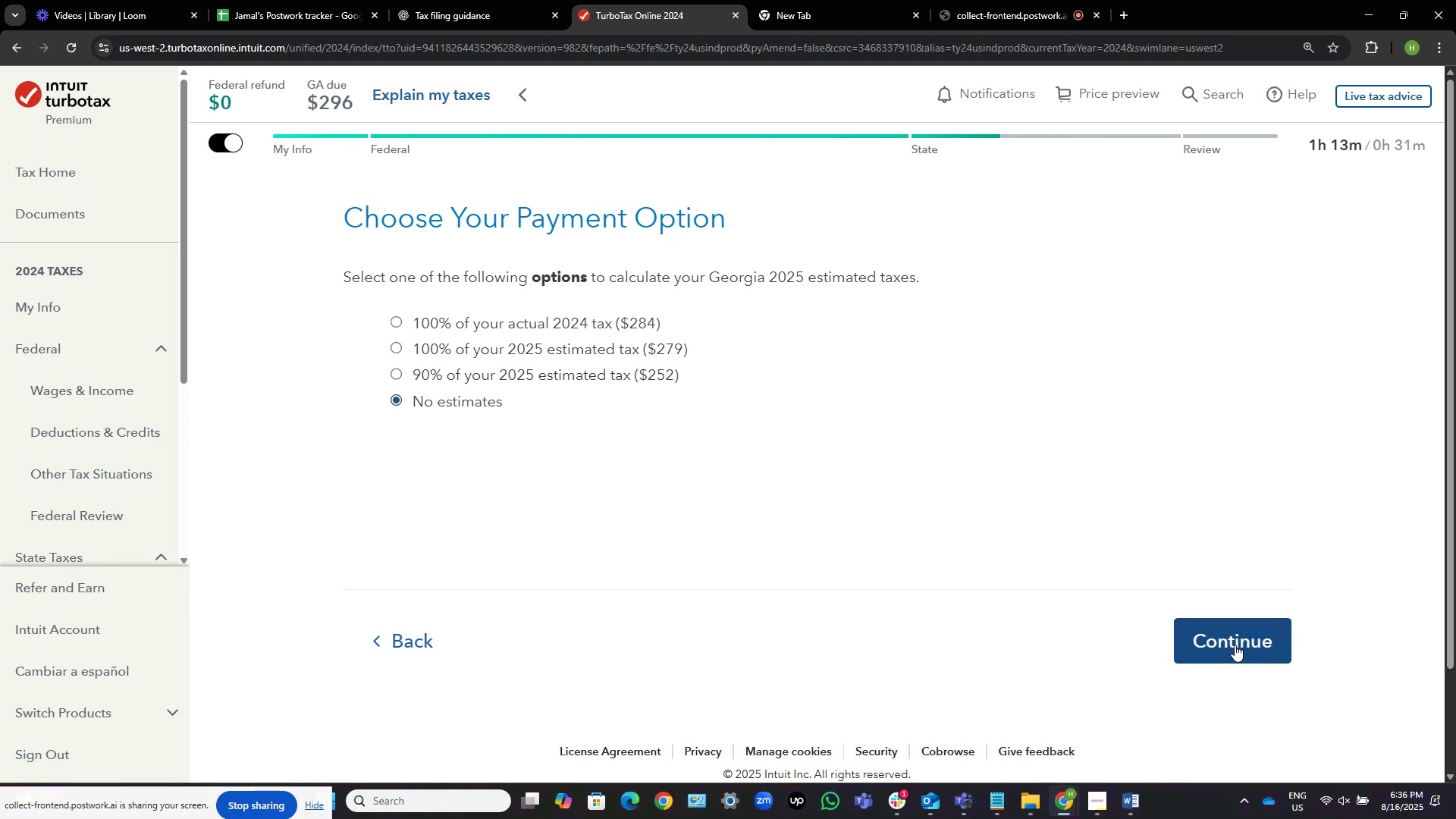 
left_click([1200, 639])
 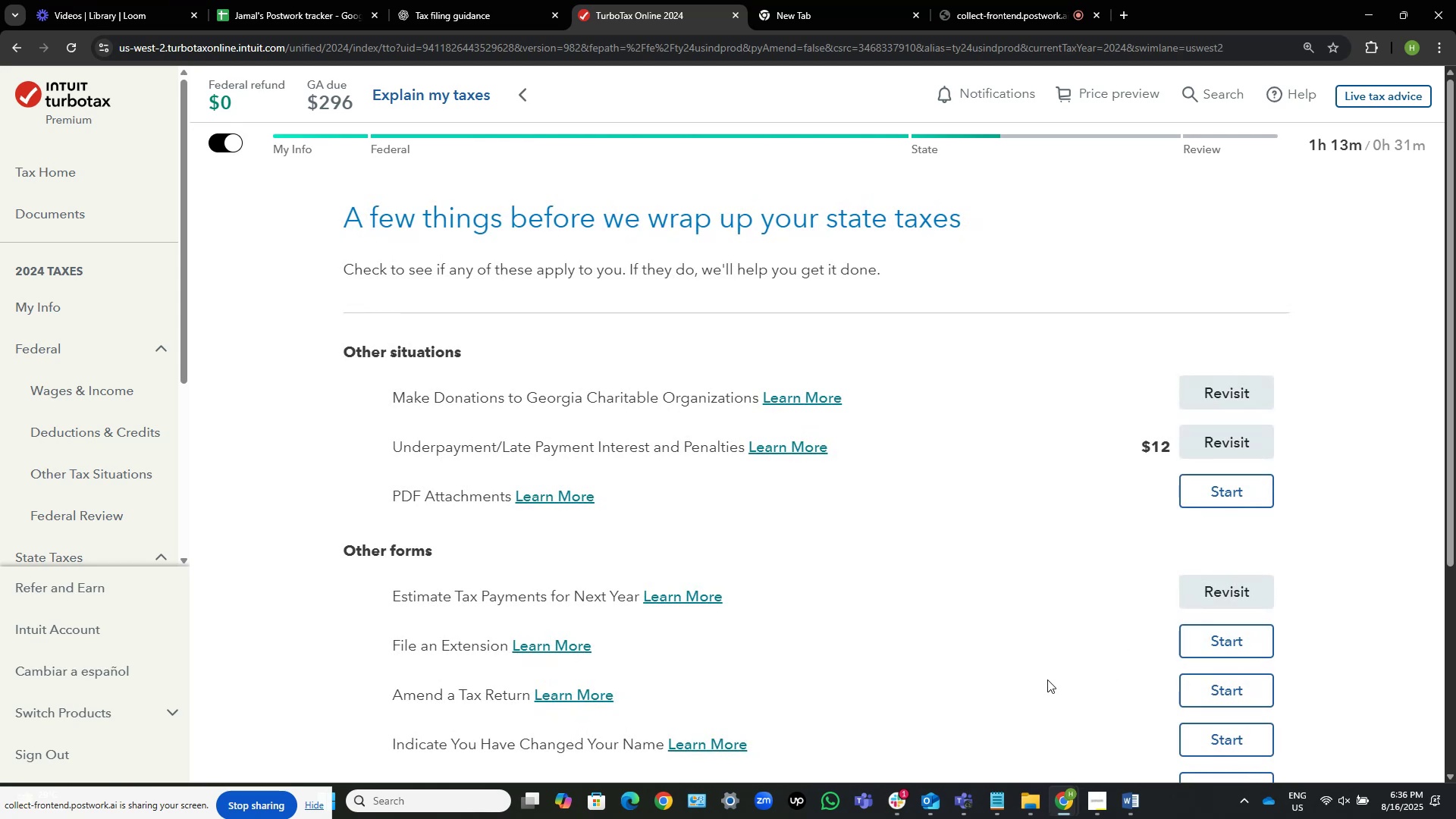 
wait(9.97)
 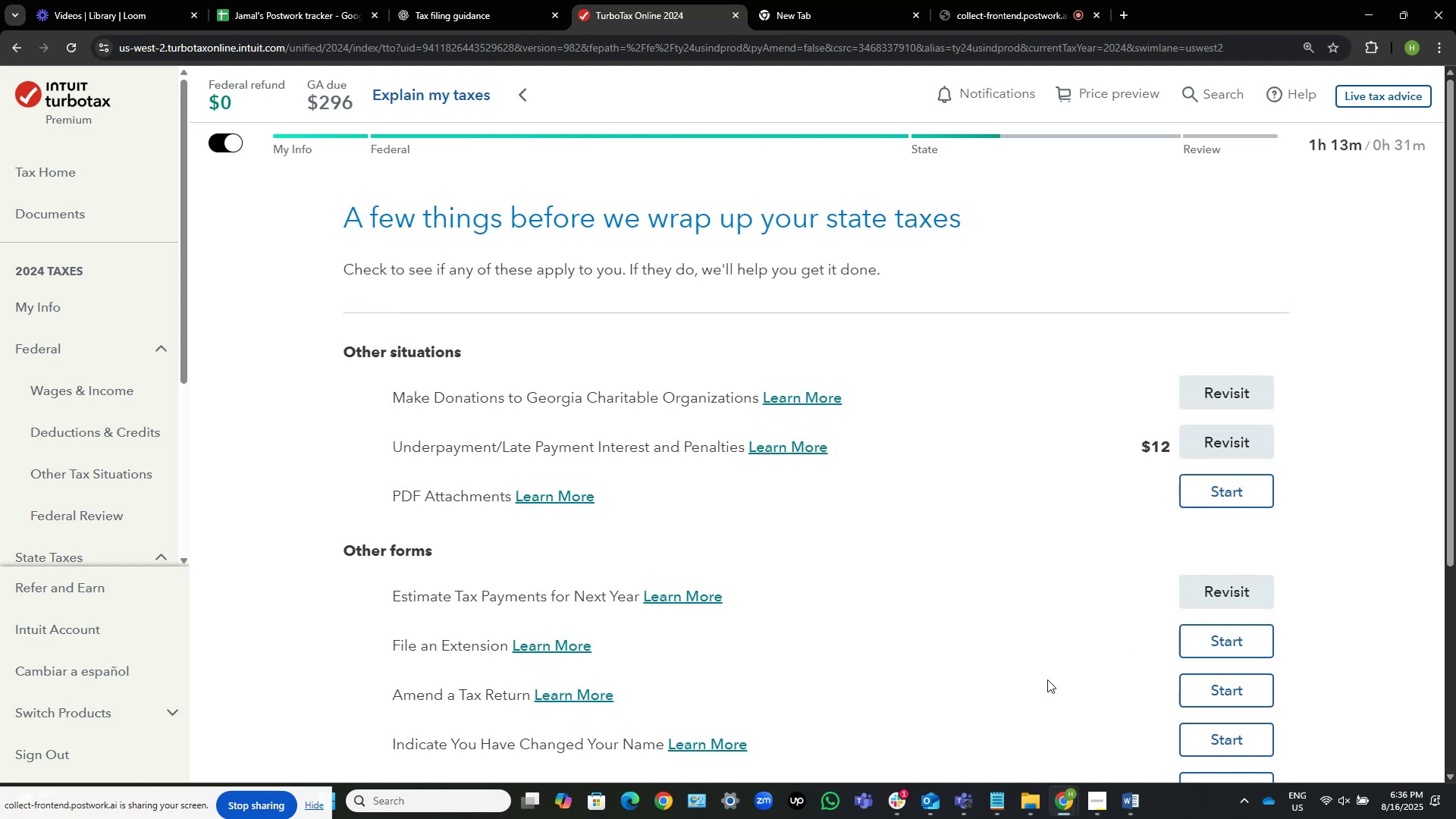 
scroll: coordinate [1047, 679], scroll_direction: down, amount: 6.0
 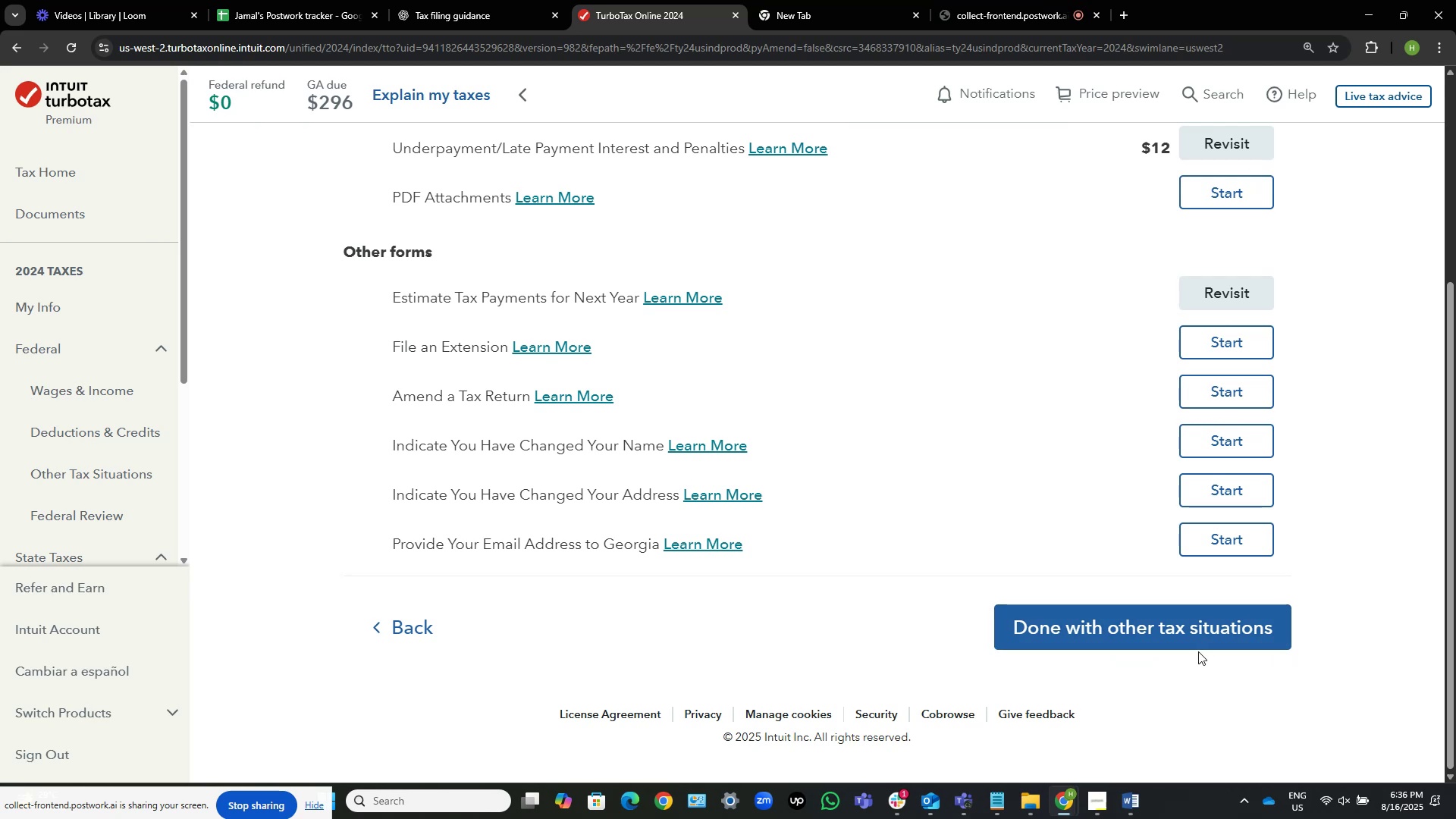 
left_click([1169, 608])
 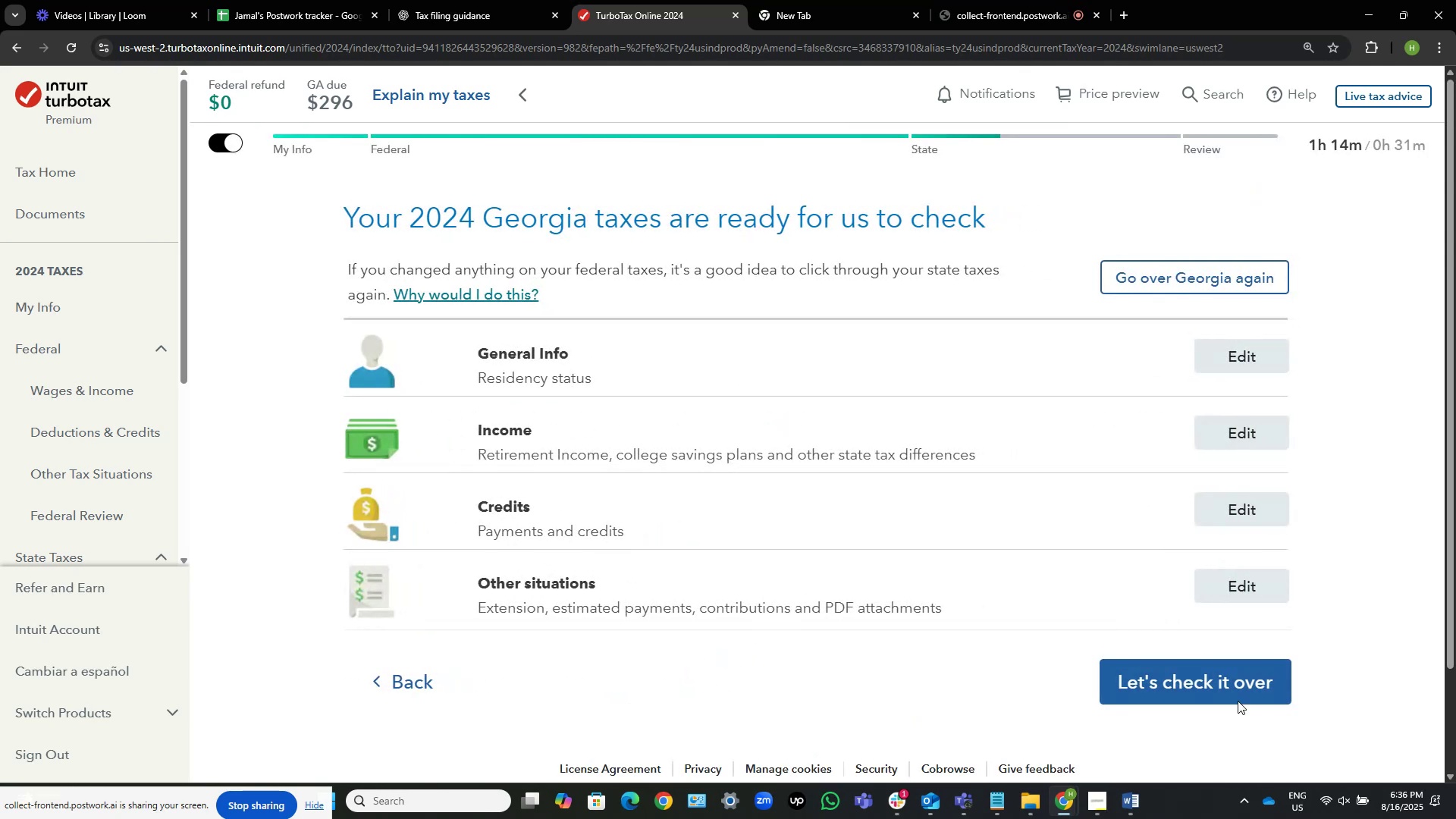 
left_click([1235, 686])
 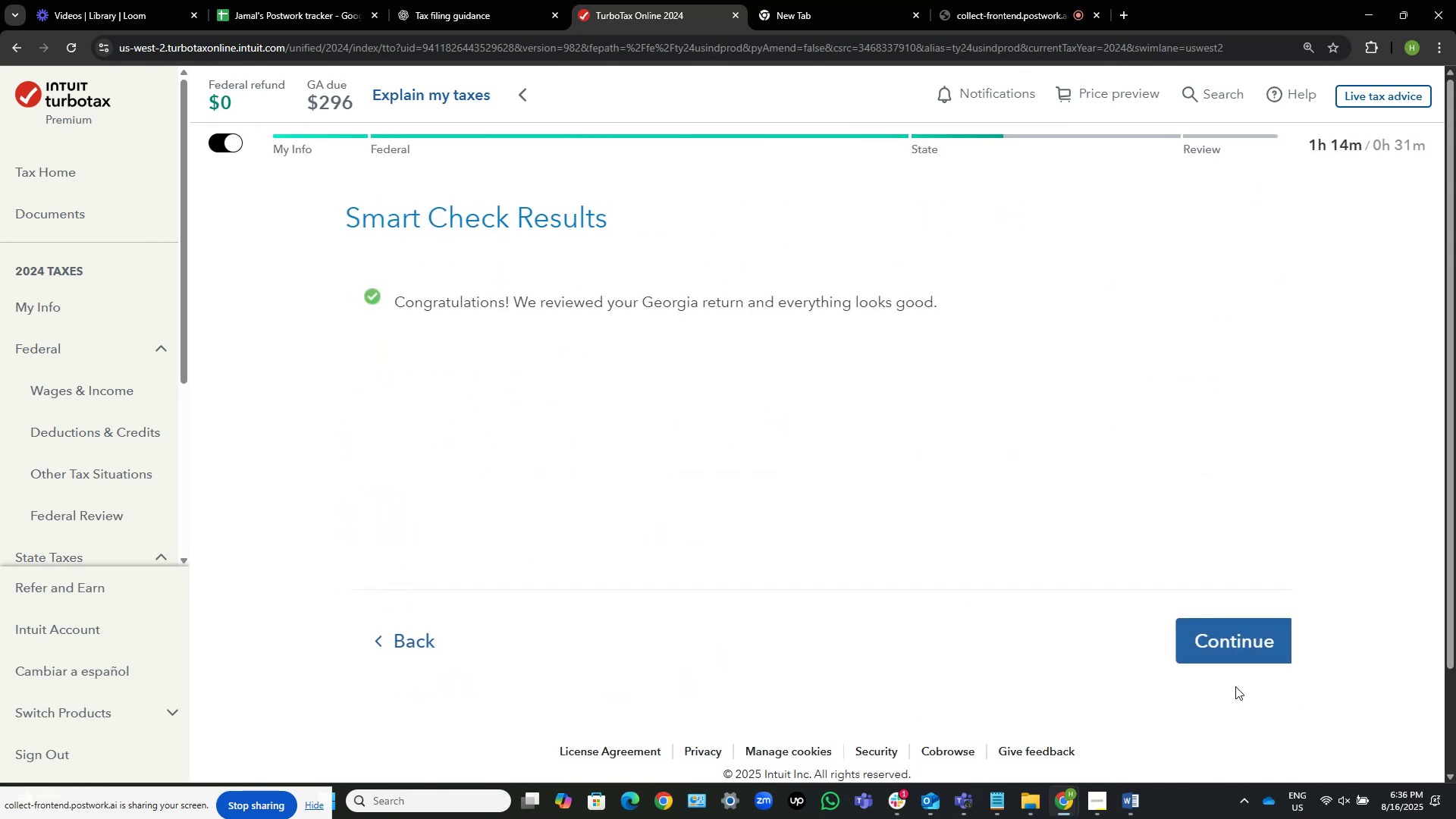 
left_click([1235, 686])
 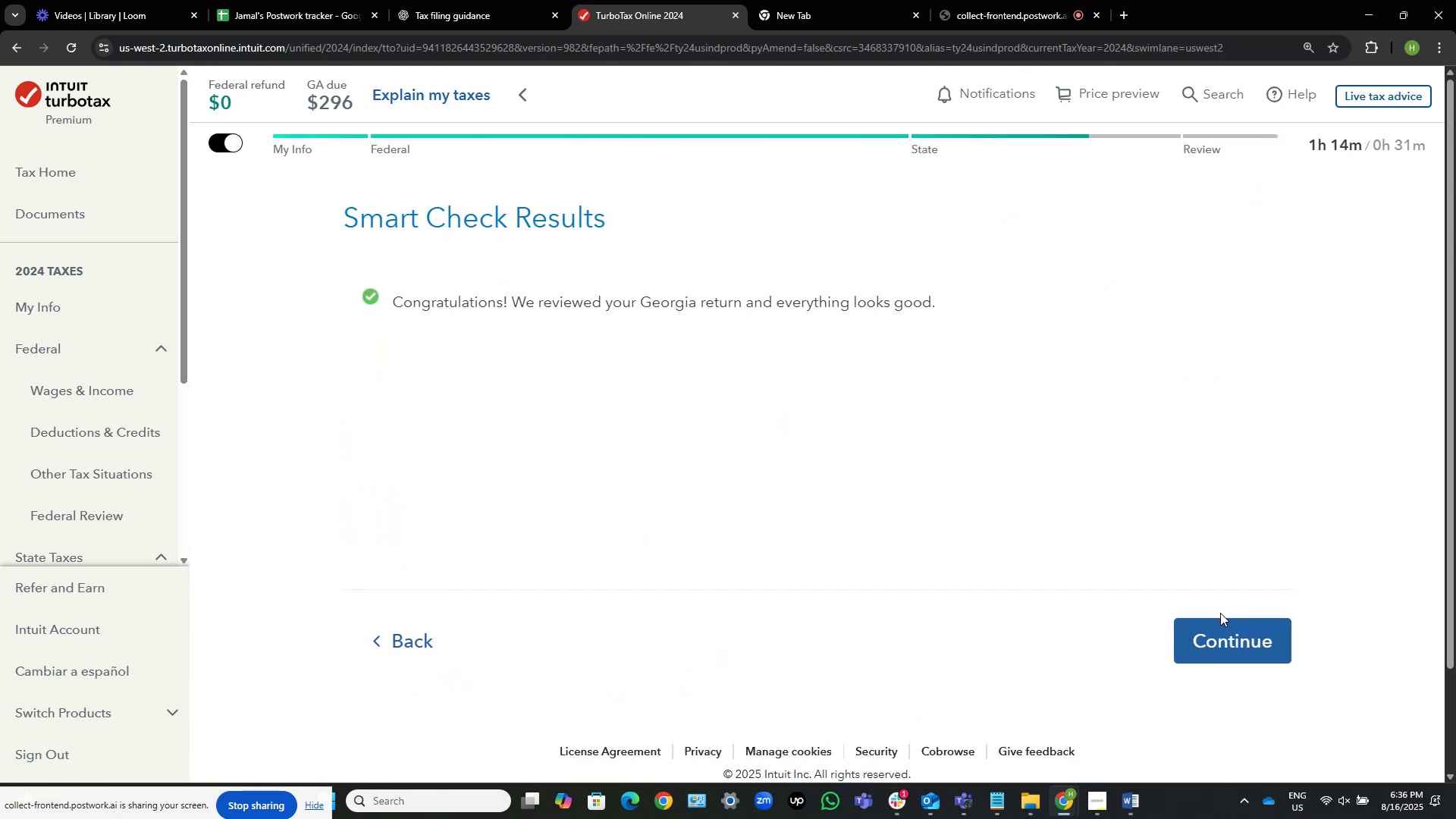 
left_click([1225, 635])
 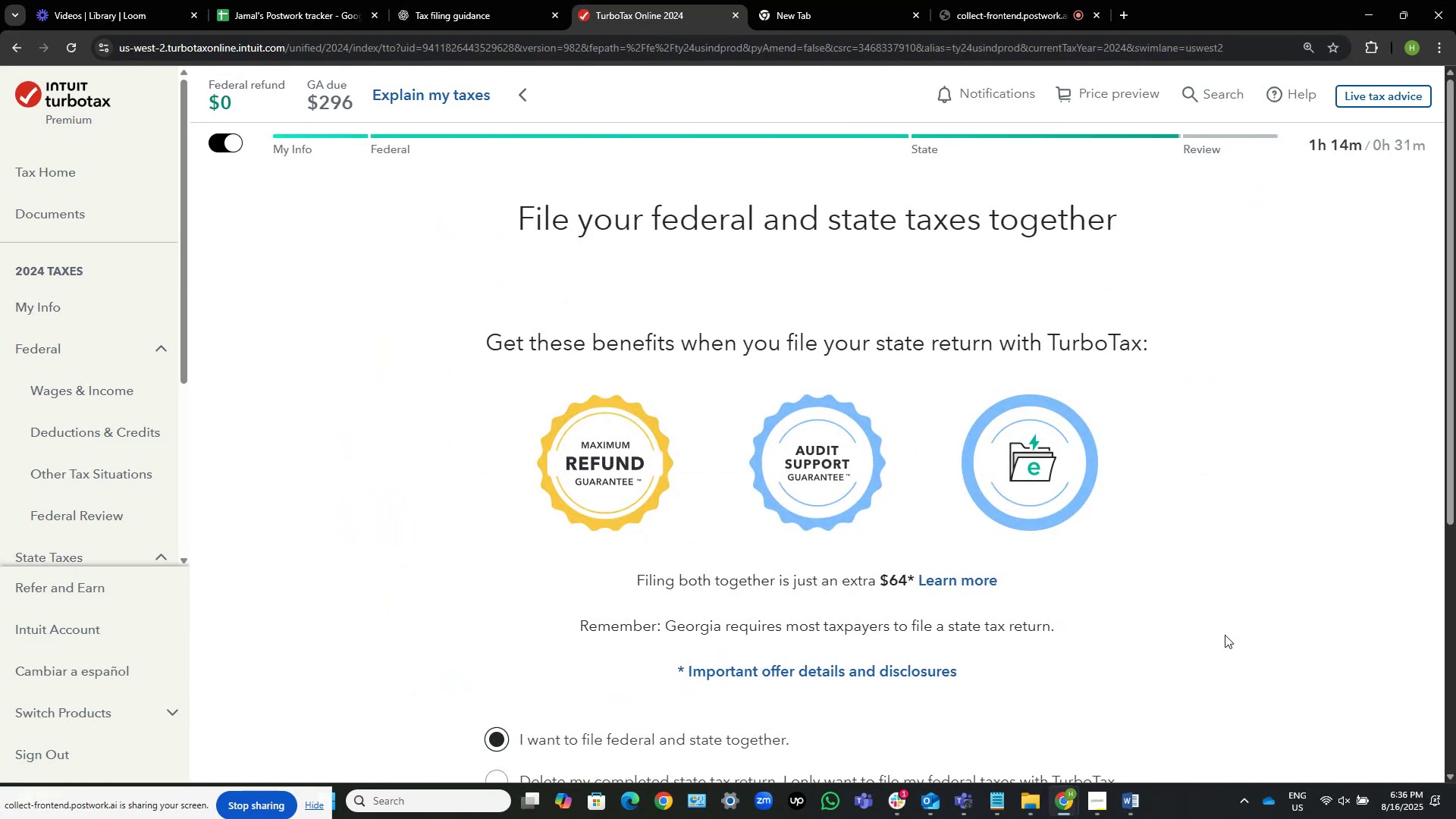 
scroll: coordinate [1225, 635], scroll_direction: down, amount: 6.0
 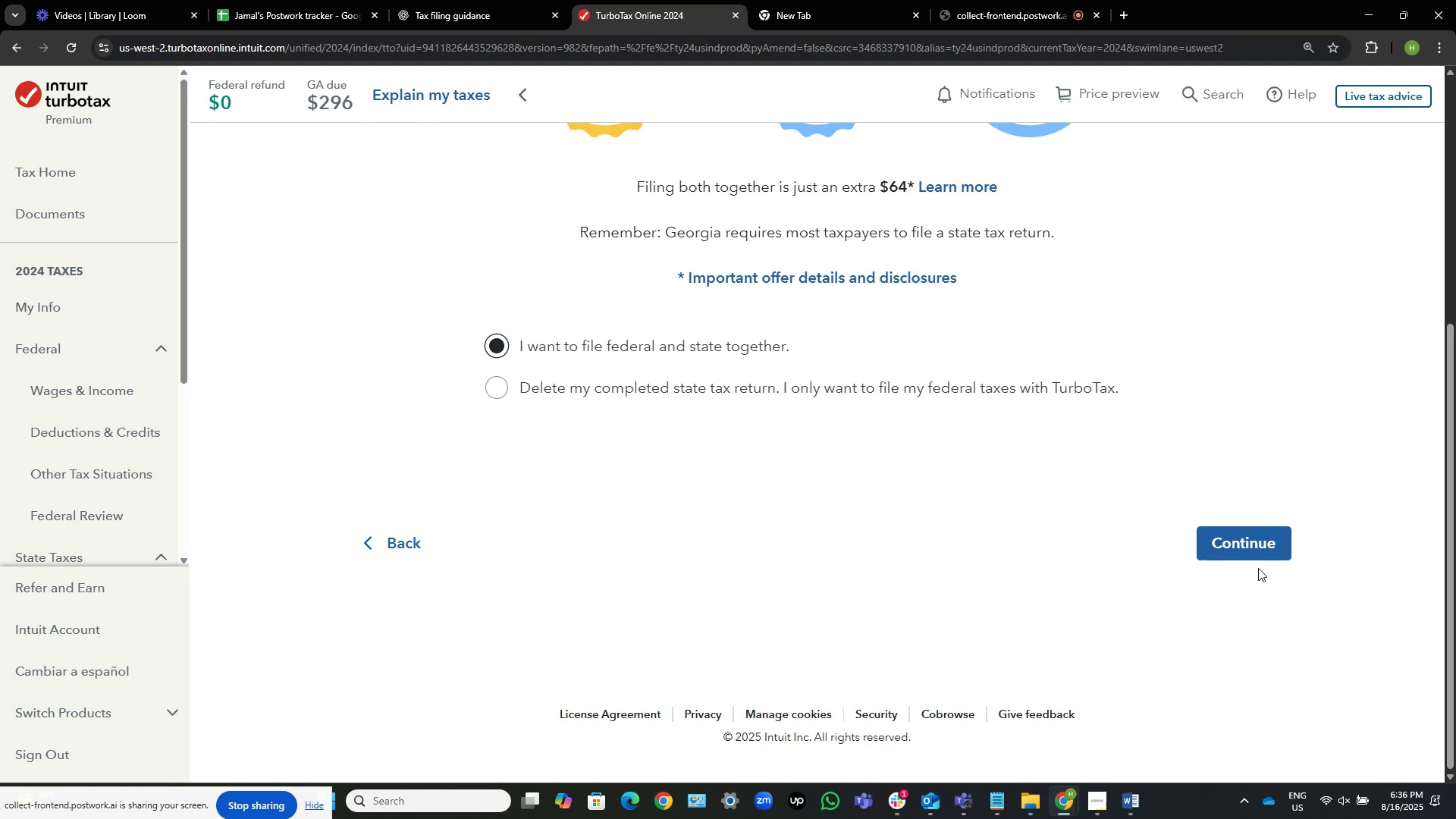 
left_click([1271, 556])
 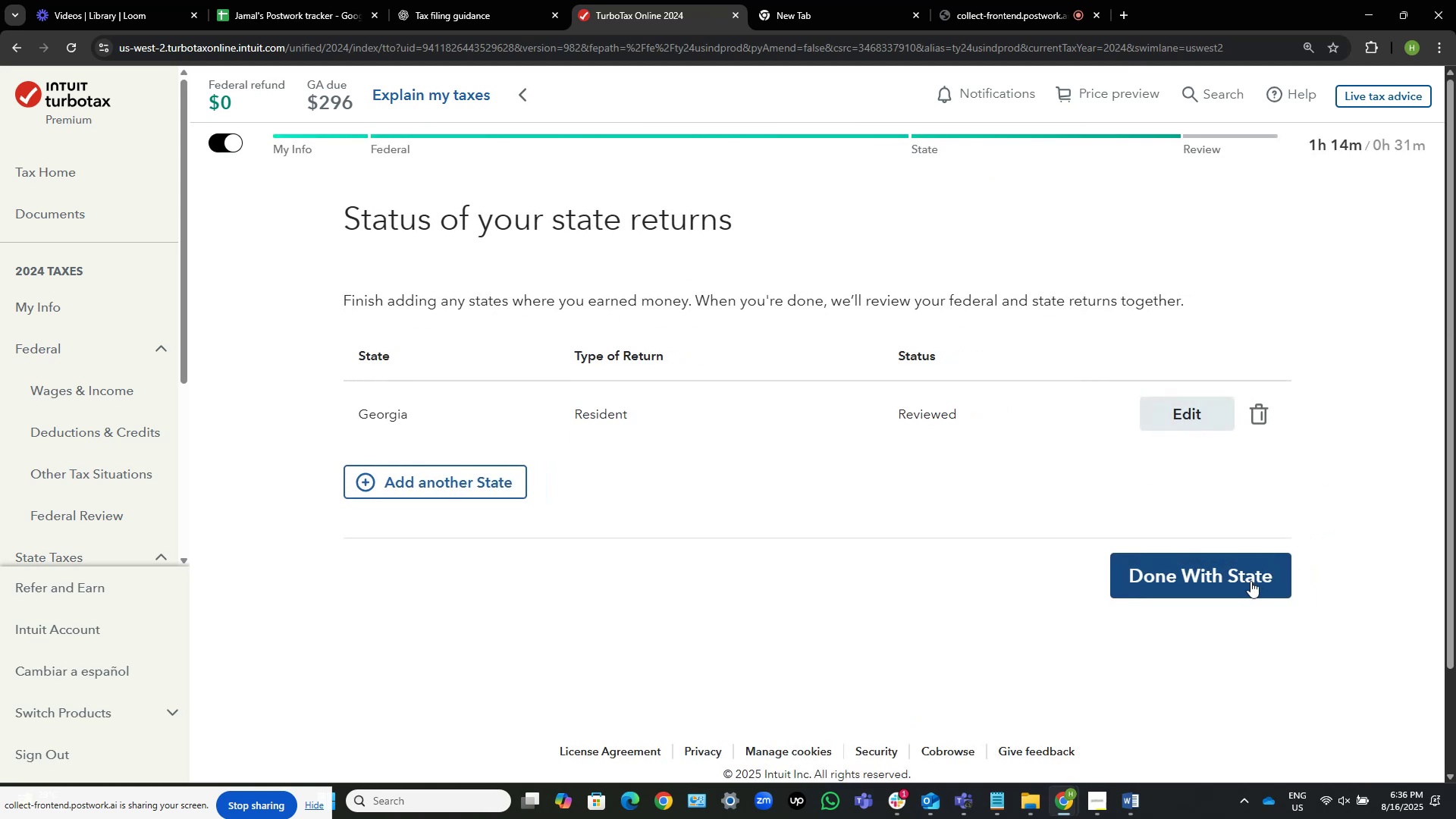 
left_click([1255, 580])
 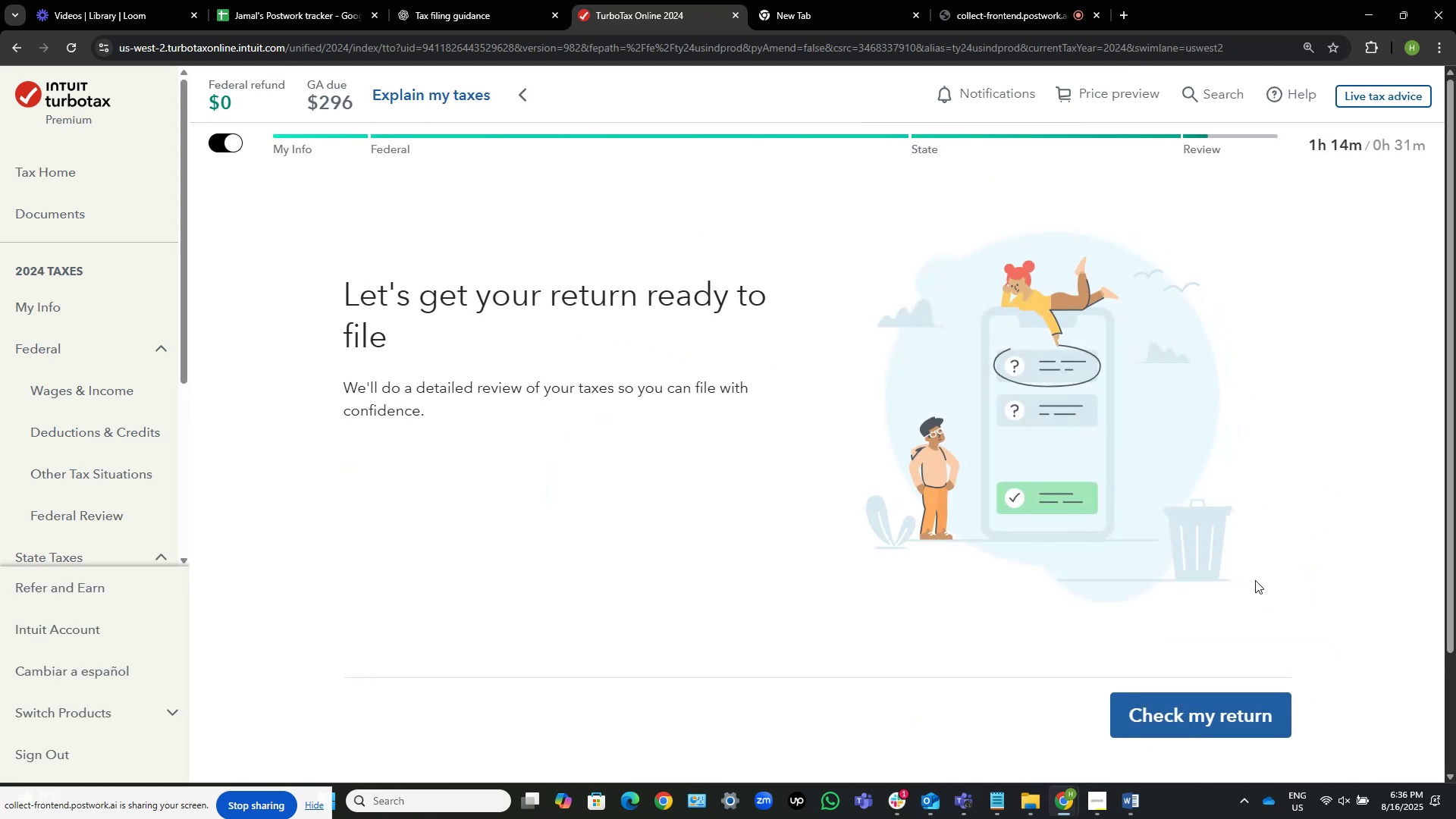 
left_click([1244, 723])
 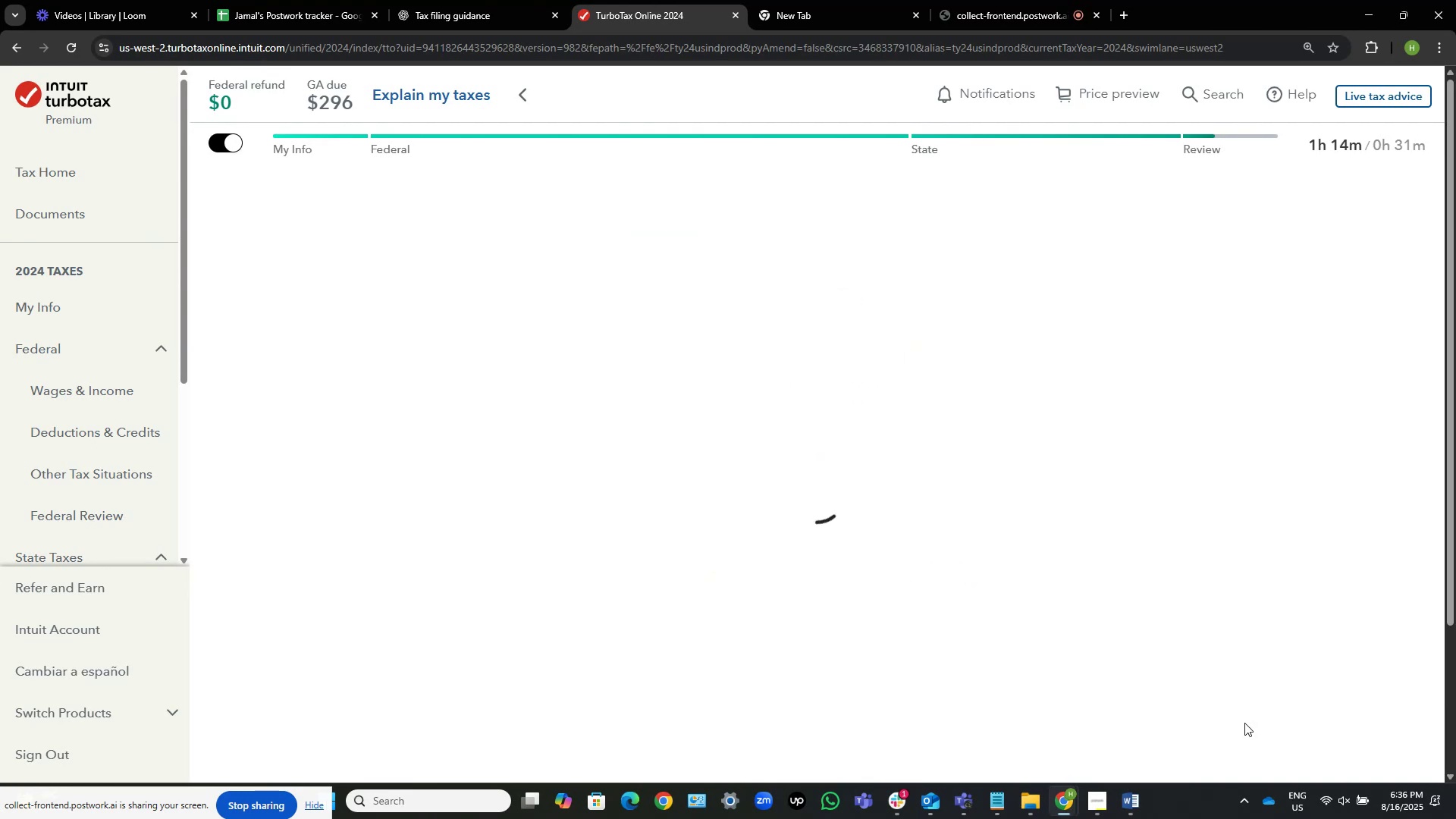 
wait(13.5)
 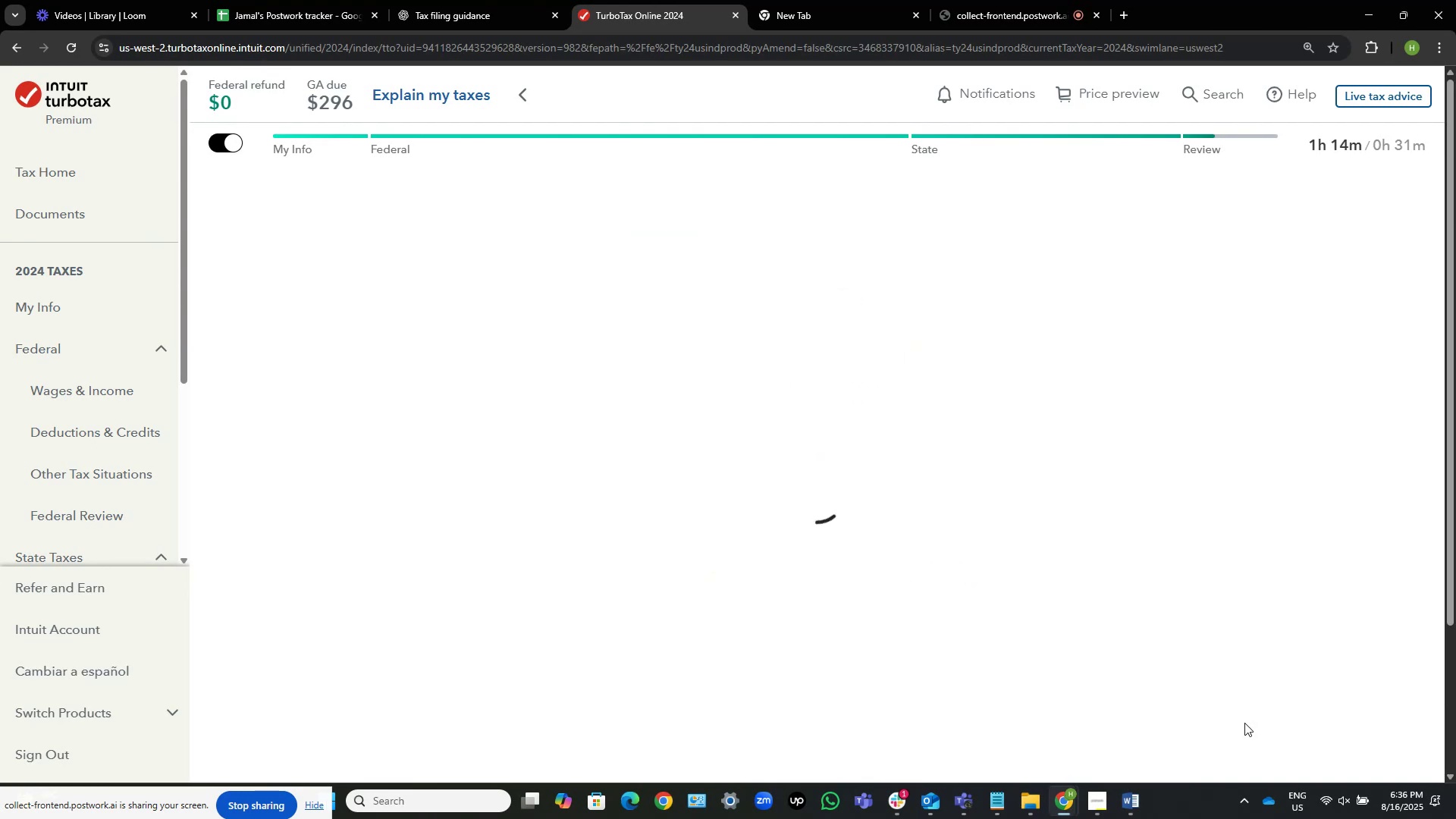 
scroll: coordinate [1244, 723], scroll_direction: down, amount: 4.0
 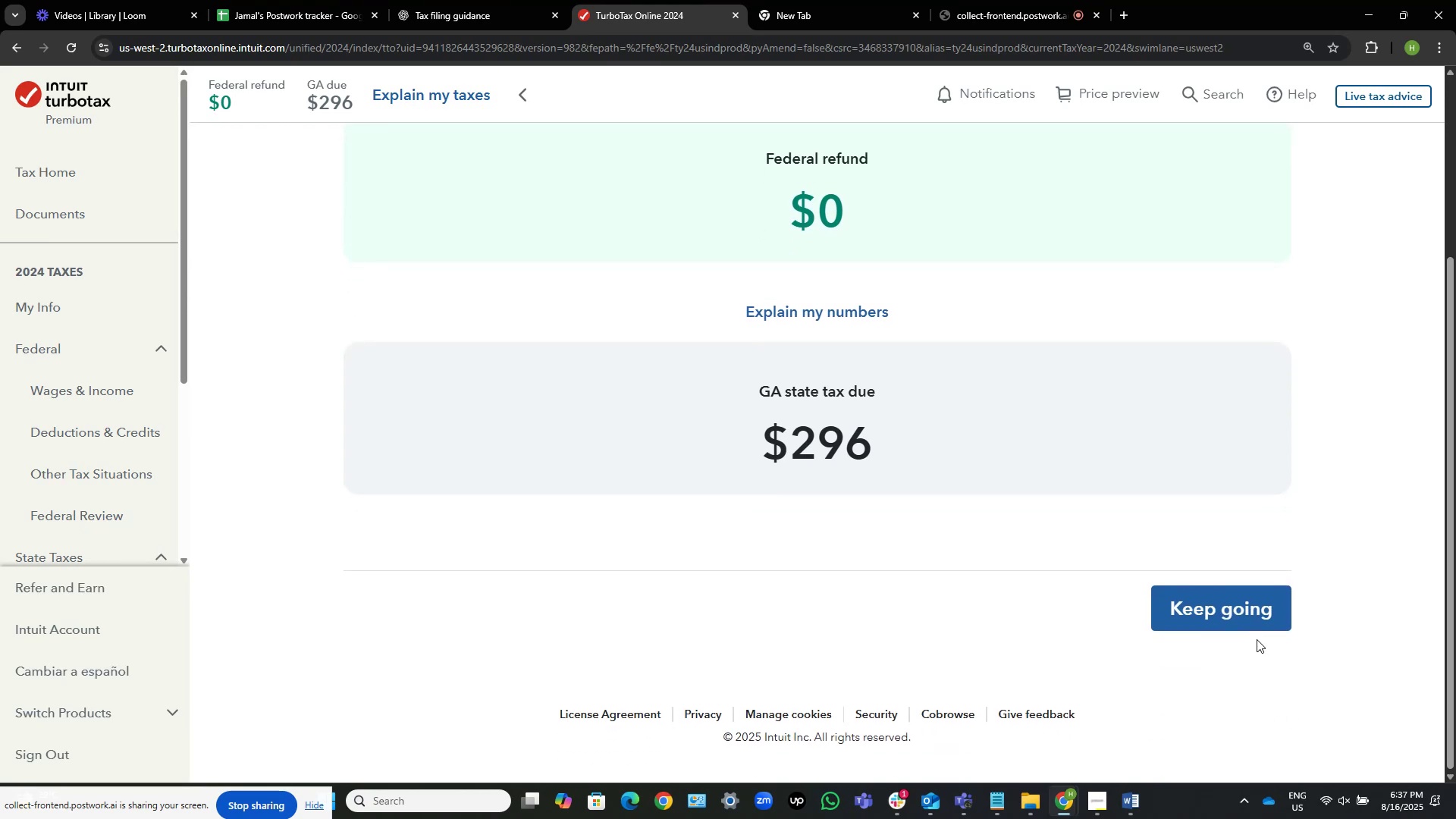 
left_click([1244, 614])
 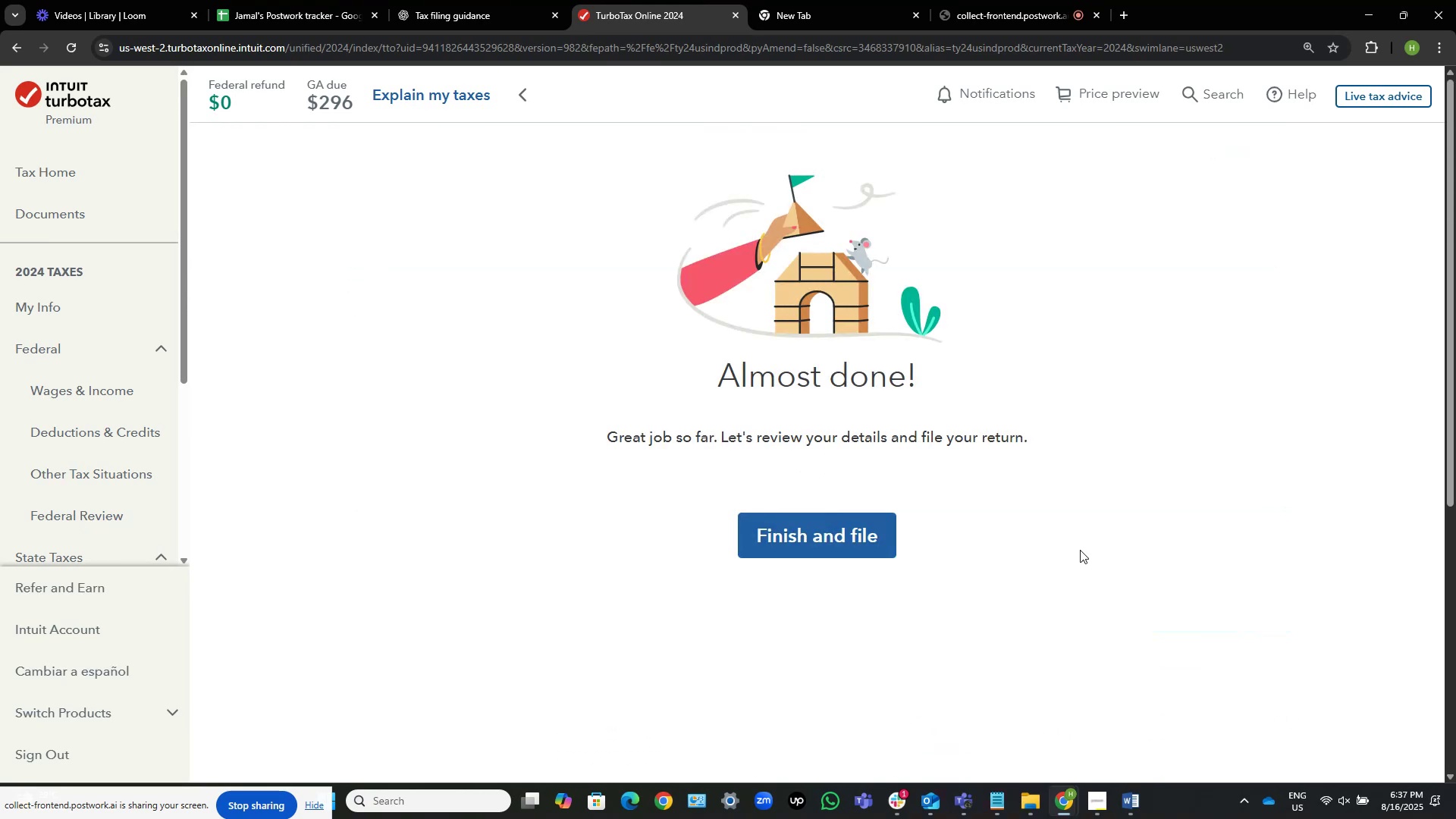 
wait(8.77)
 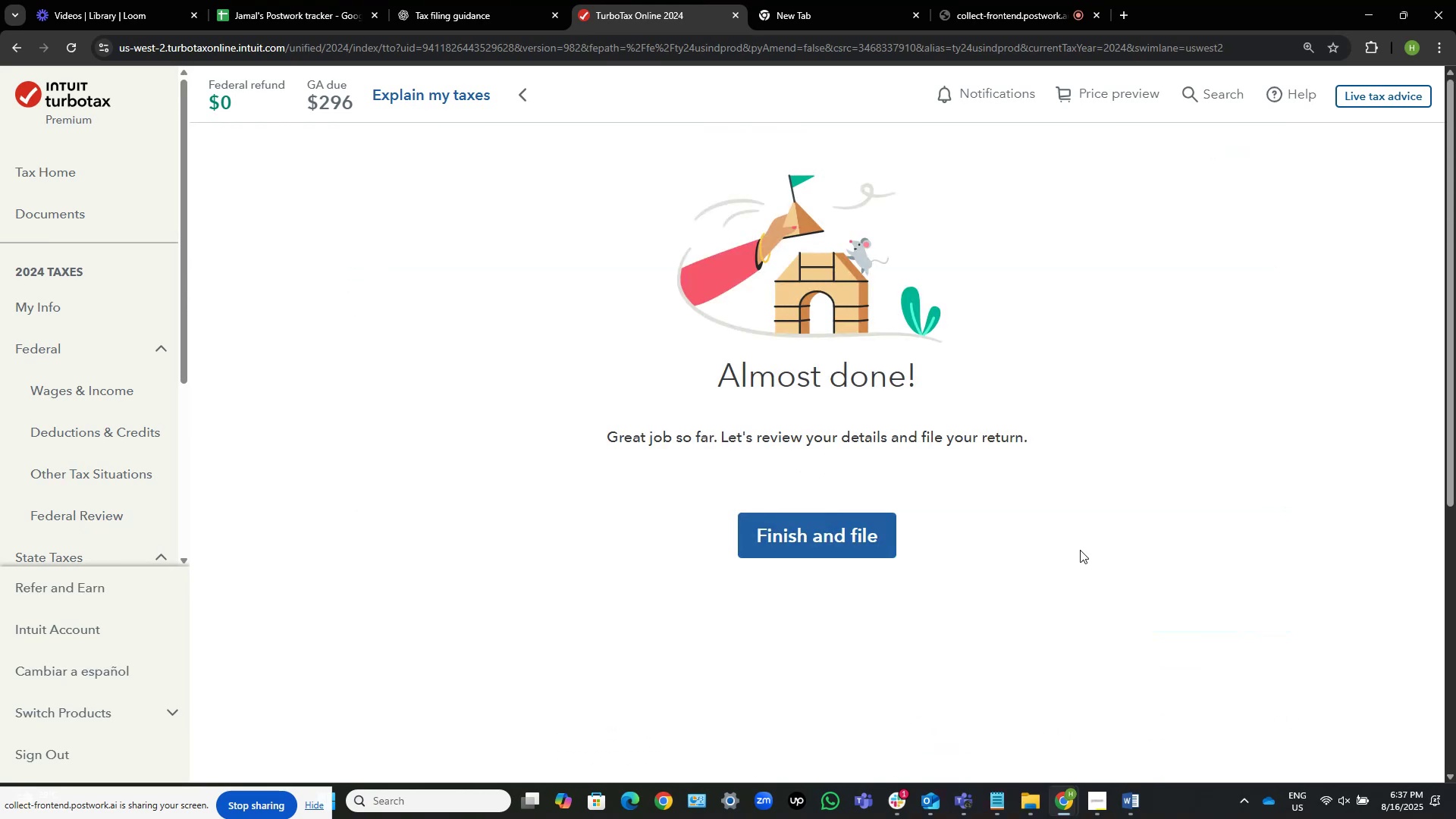 
key(Alt+Tab)
 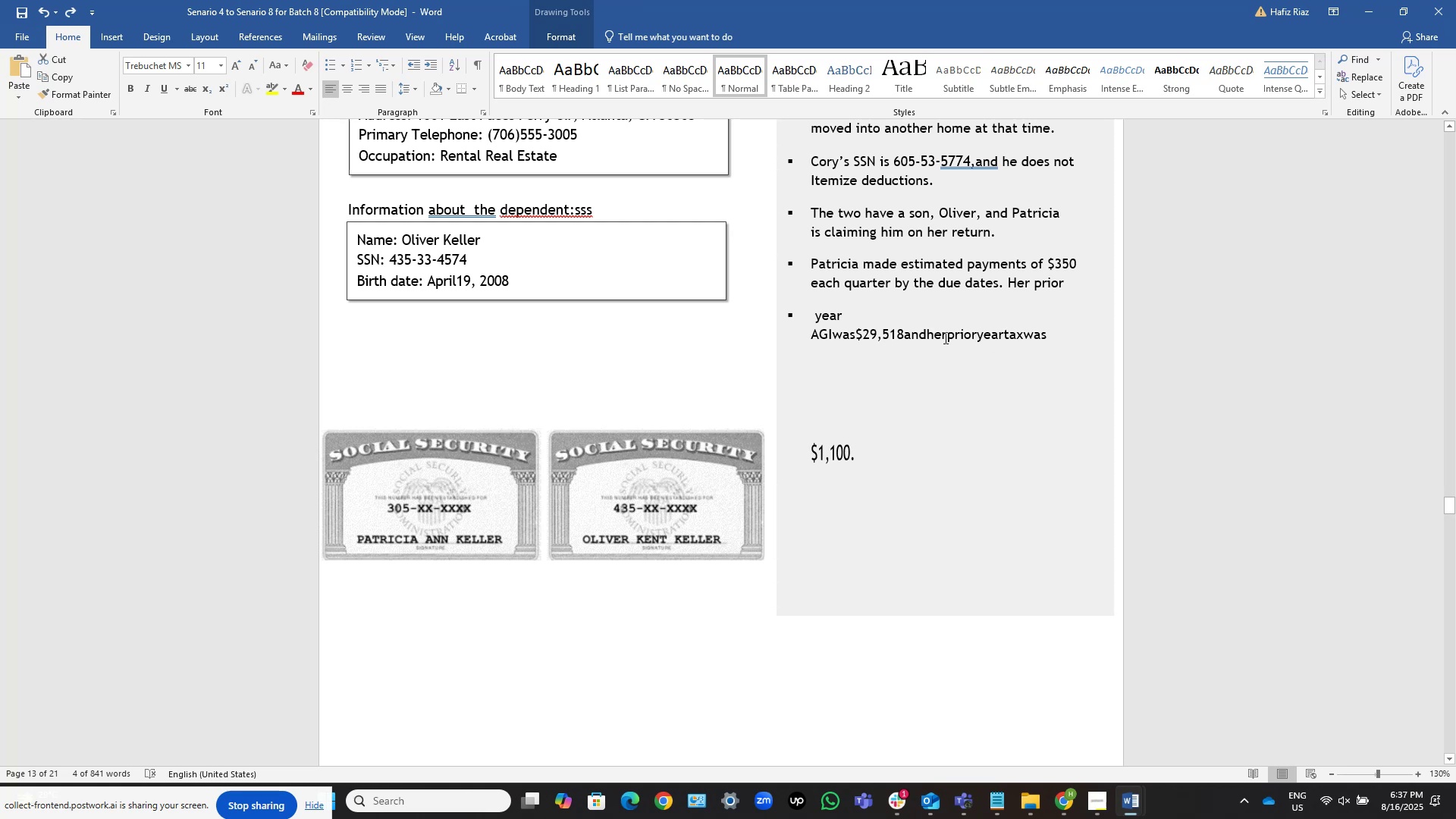 
wait(17.03)
 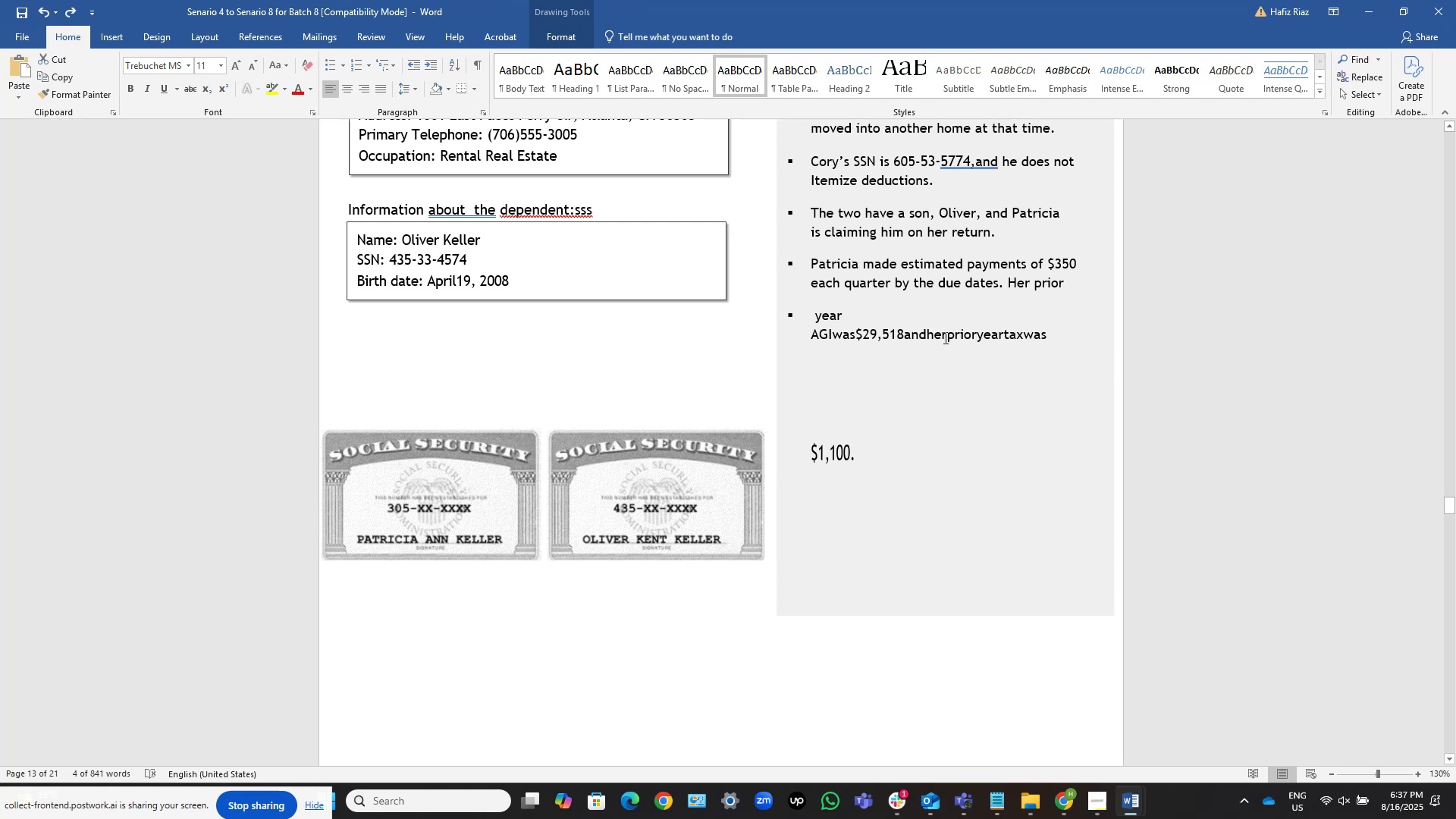 
key(Alt+AltLeft)
 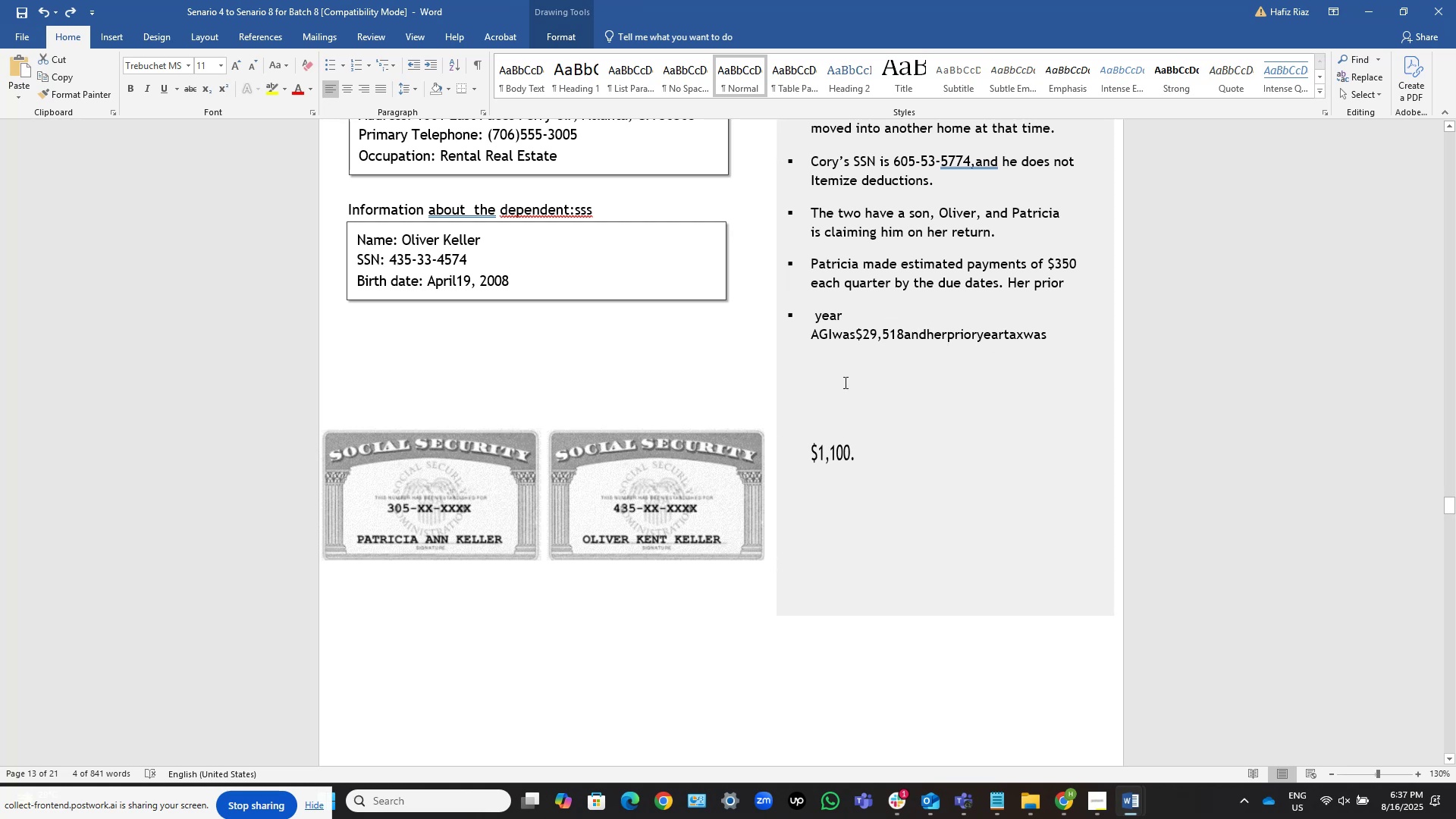 
key(Alt+Tab)
 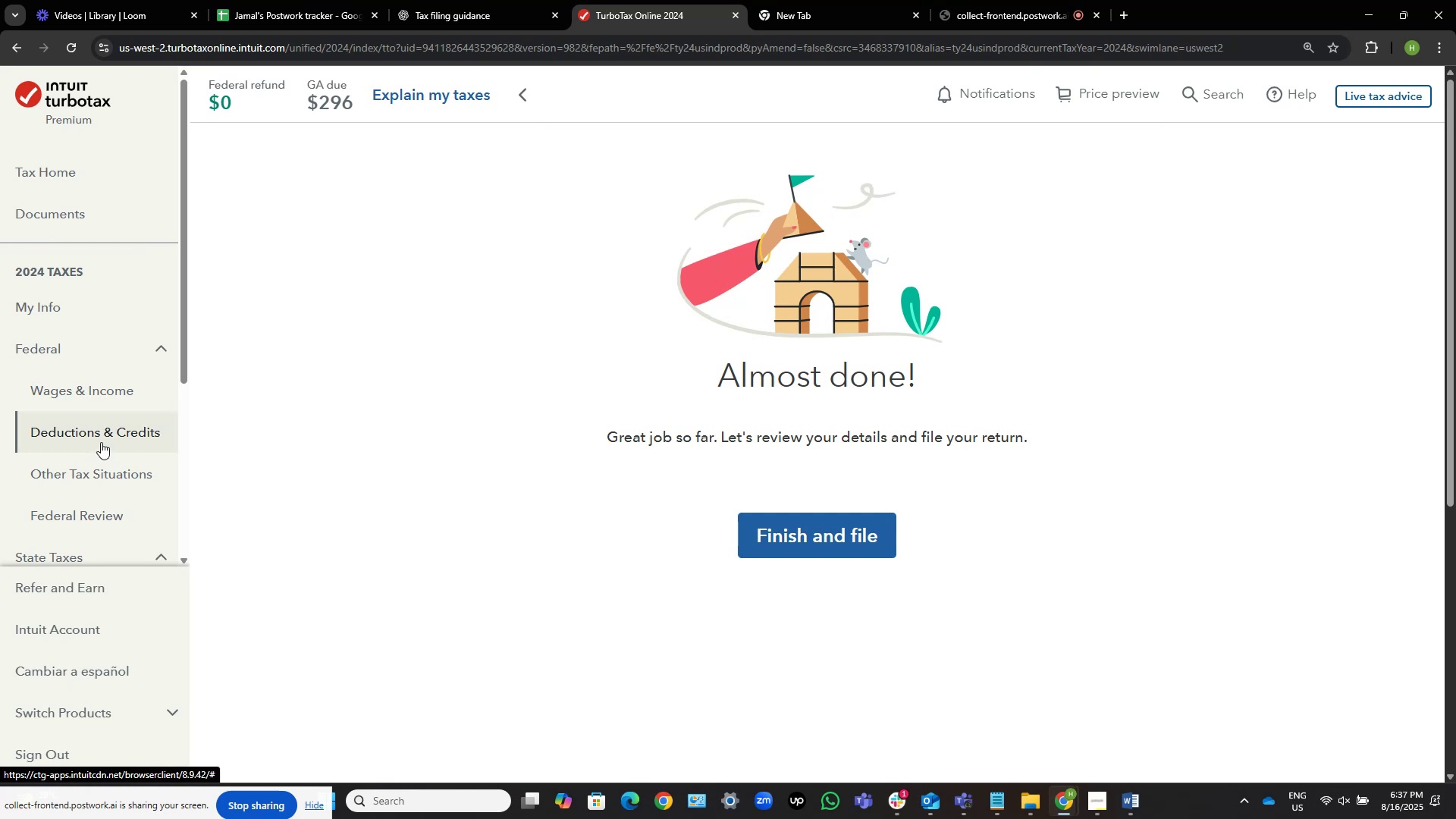 
wait(7.69)
 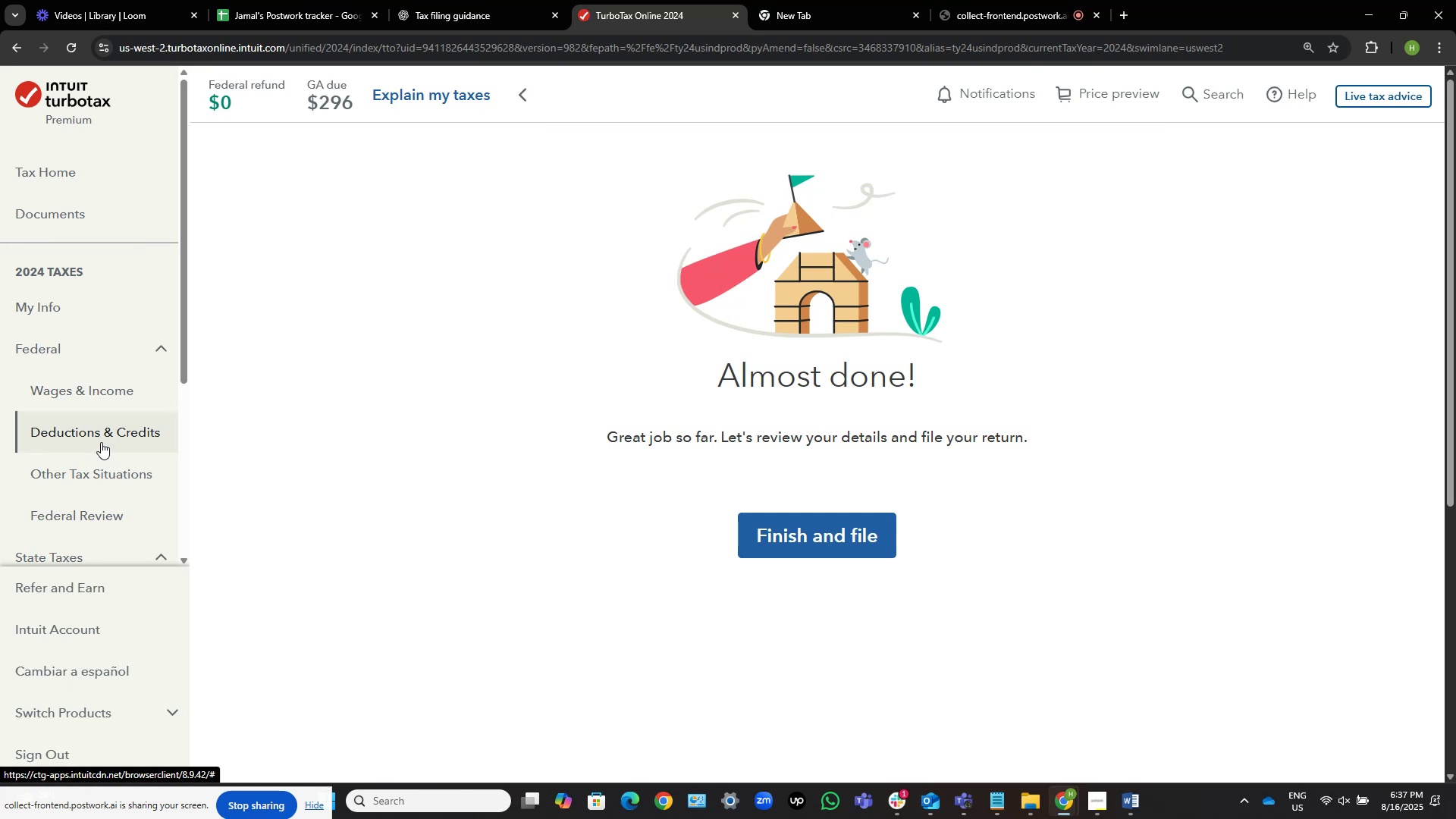 
left_click([101, 442])
 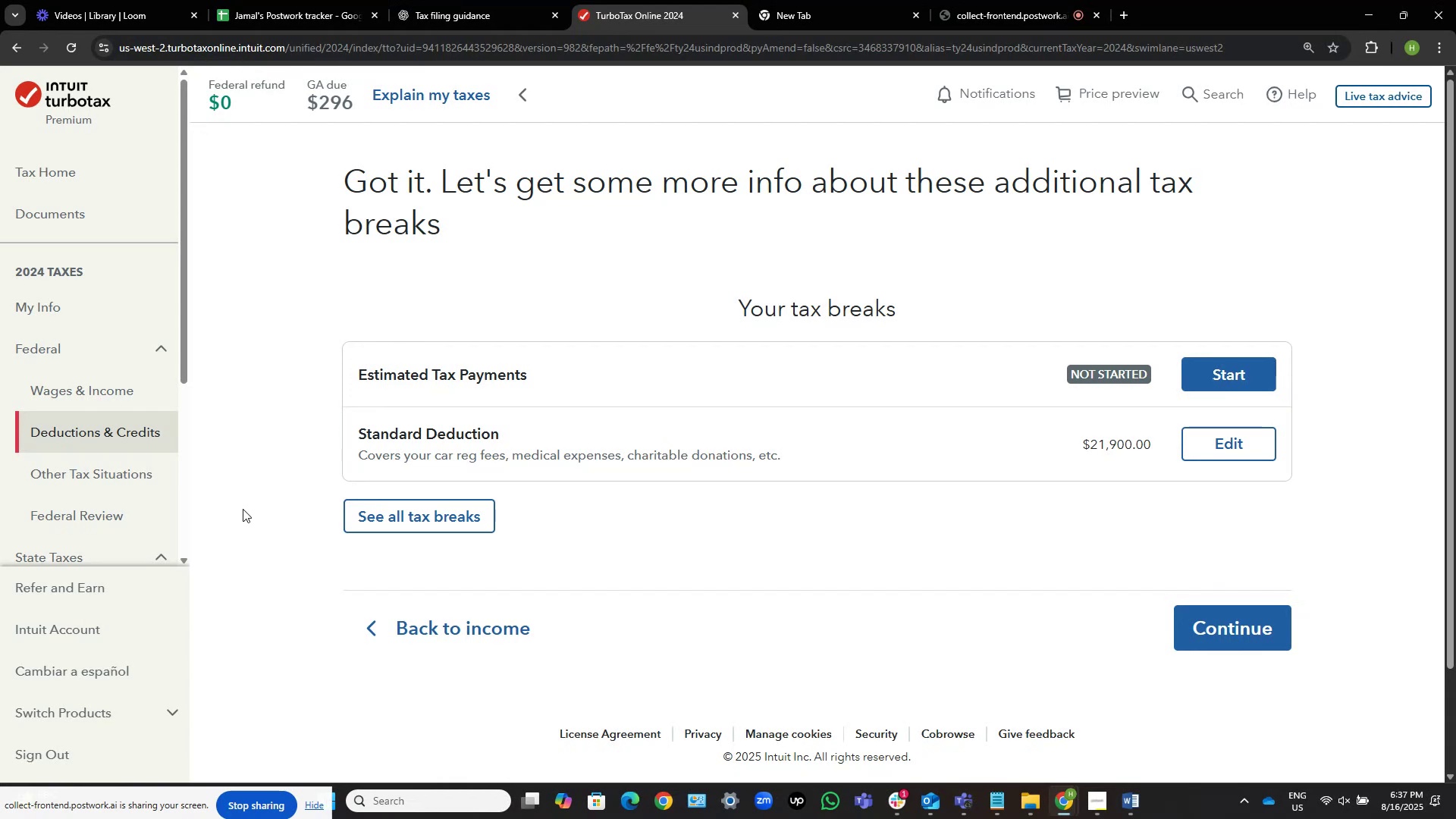 
wait(15.06)
 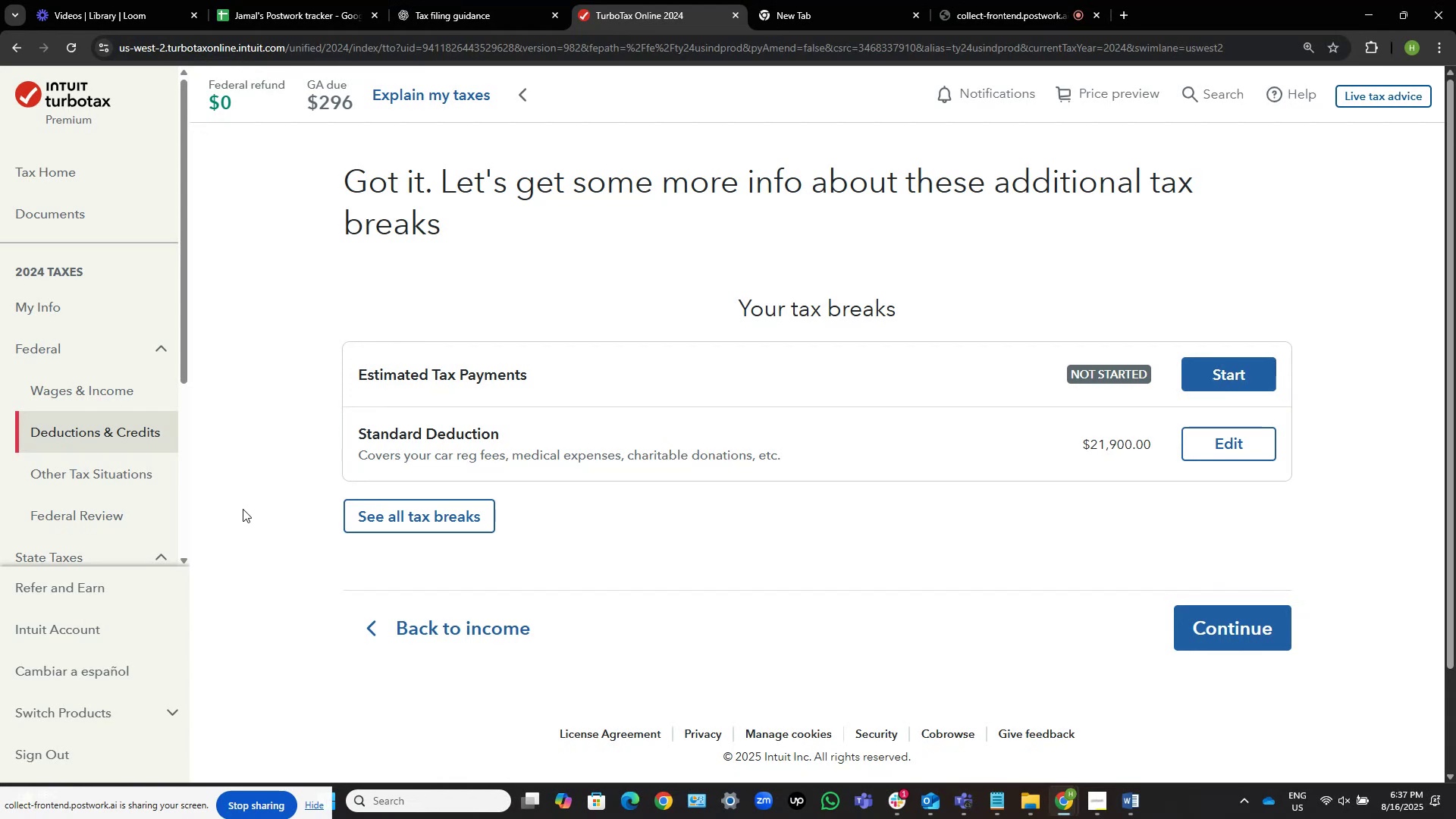 
left_click([112, 474])
 